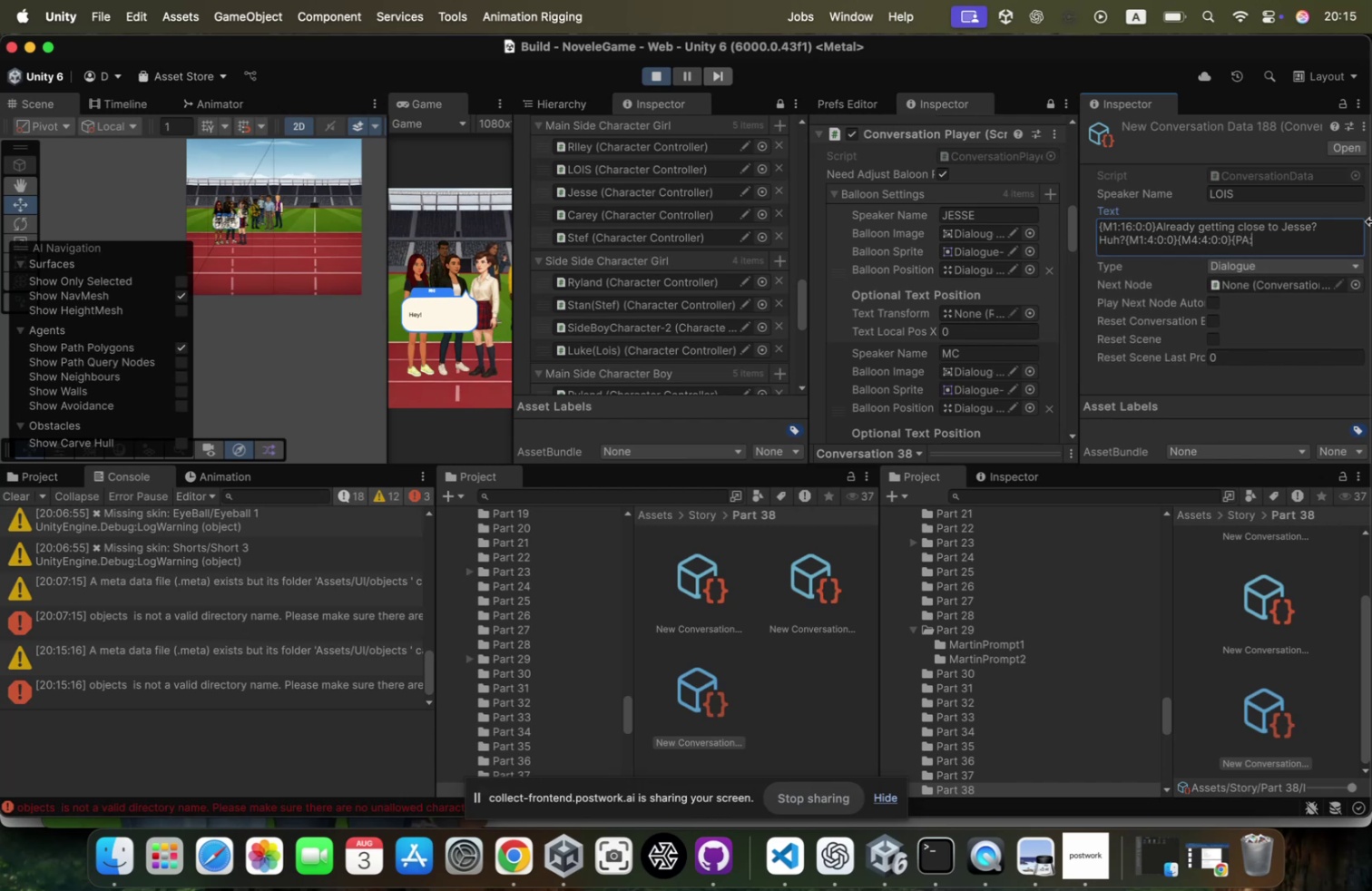 
wait(34.31)
 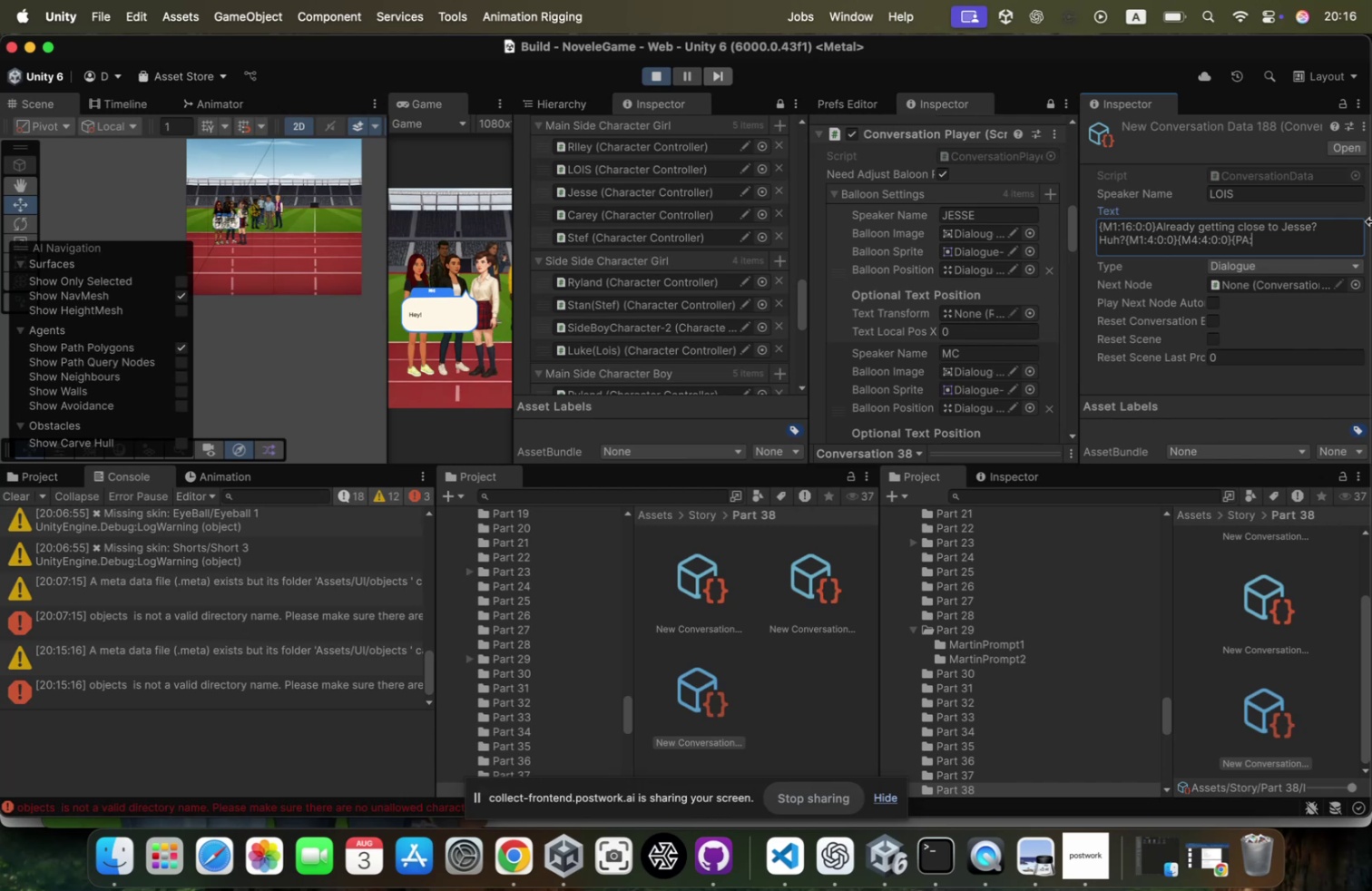 
key(4)
 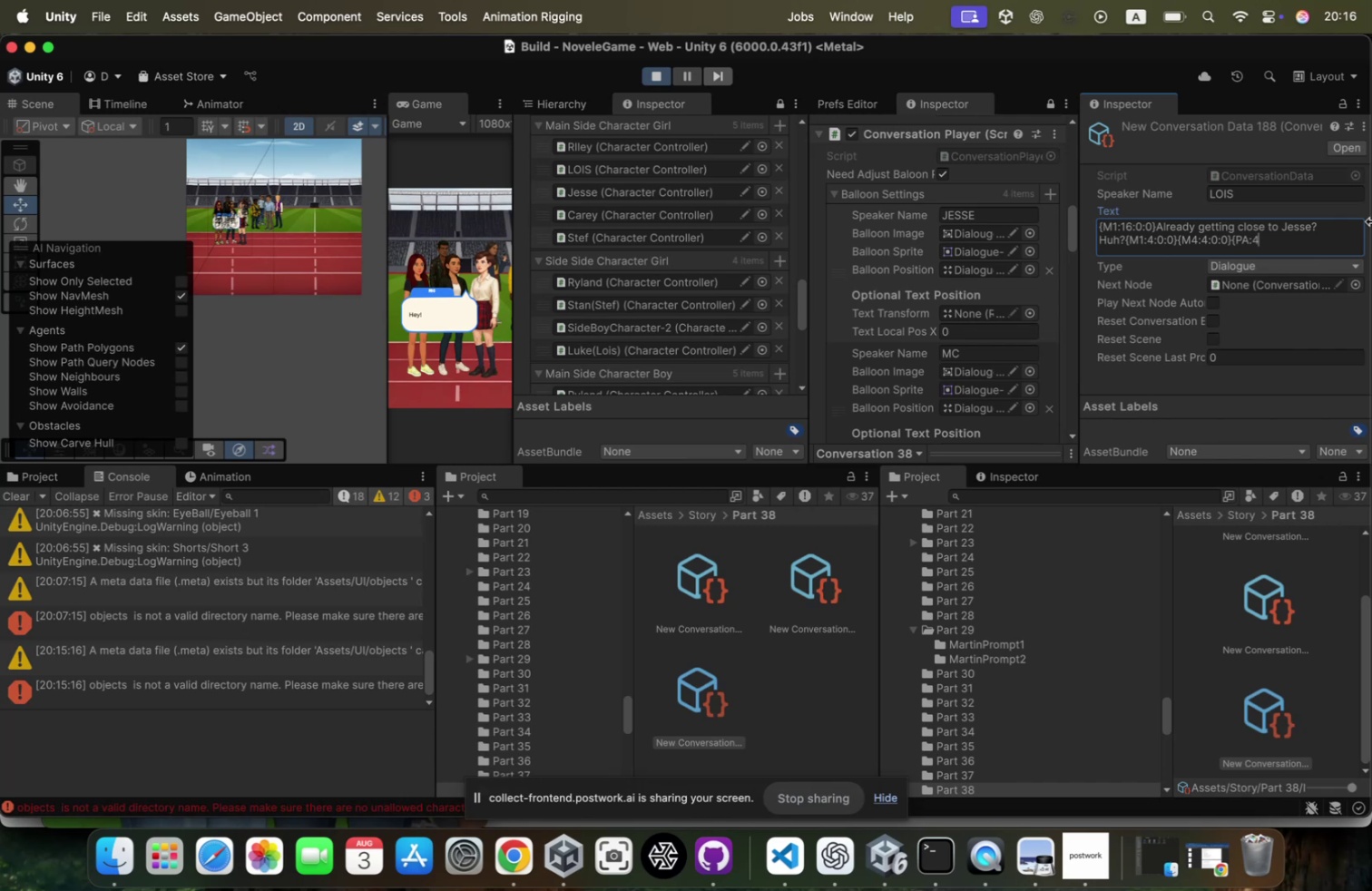 
key(Shift+ShiftRight)
 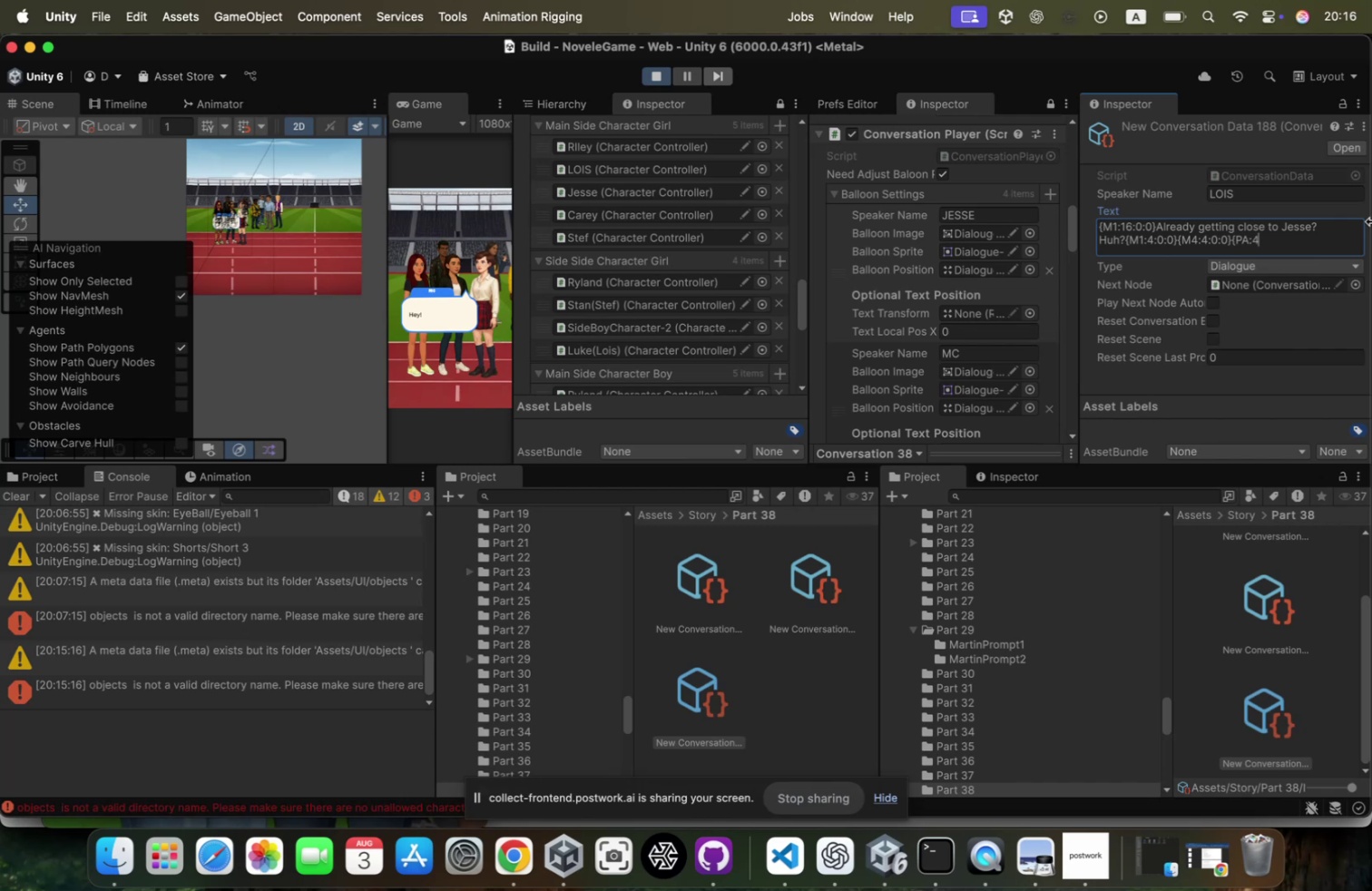 
key(Shift+Semicolon)
 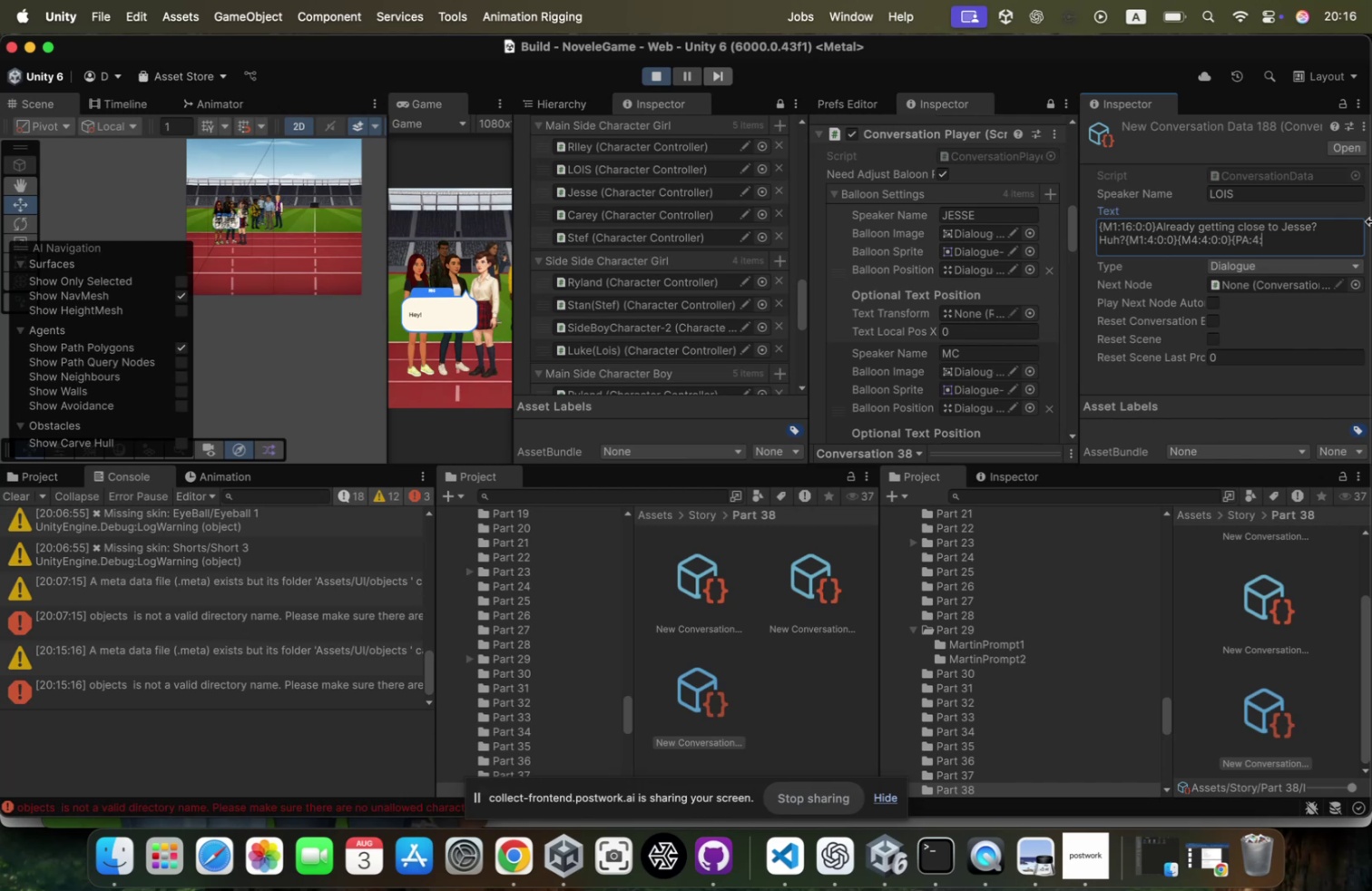 
key(Minus)
 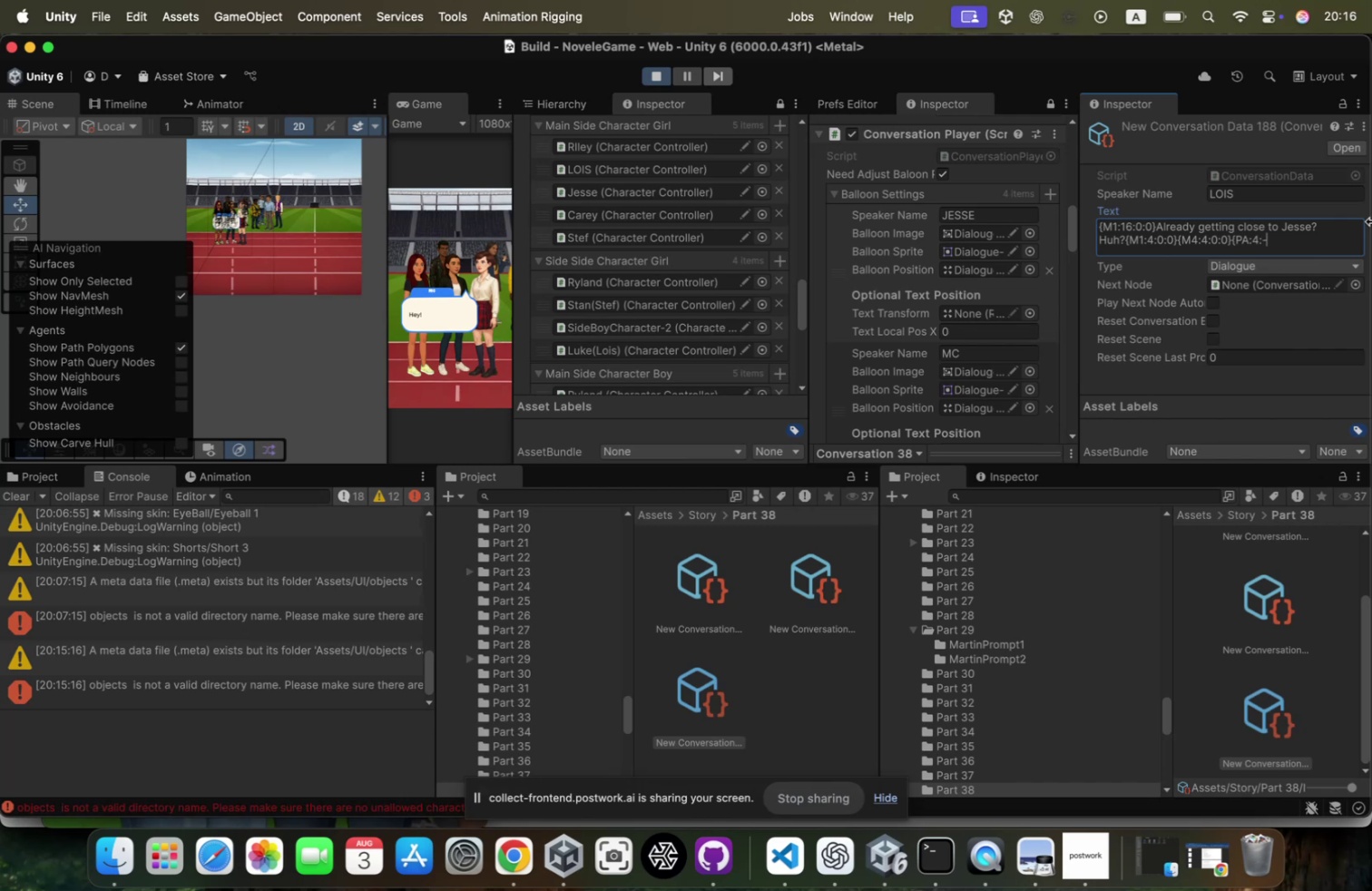 
key(Backspace)
 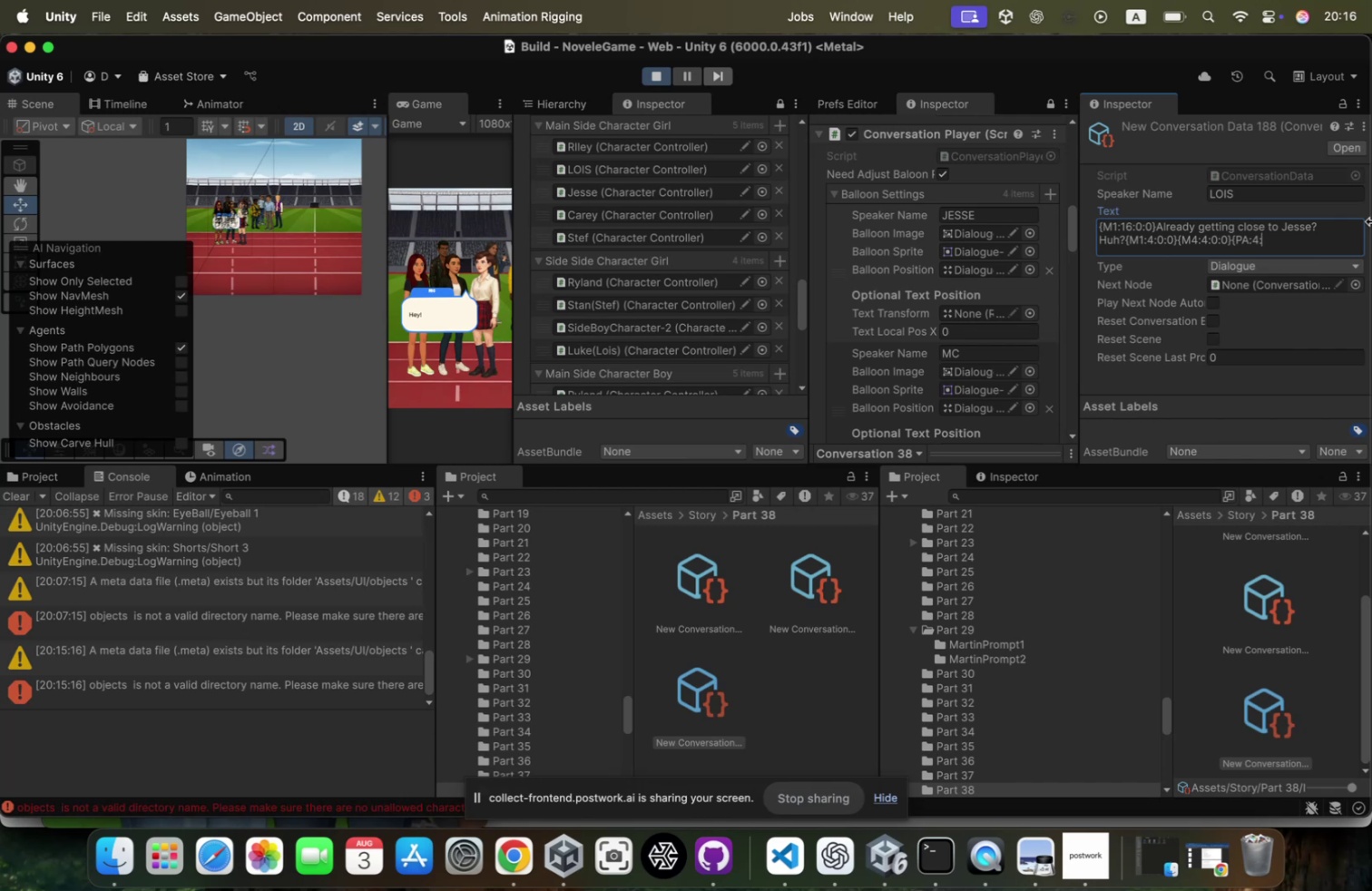 
key(0)
 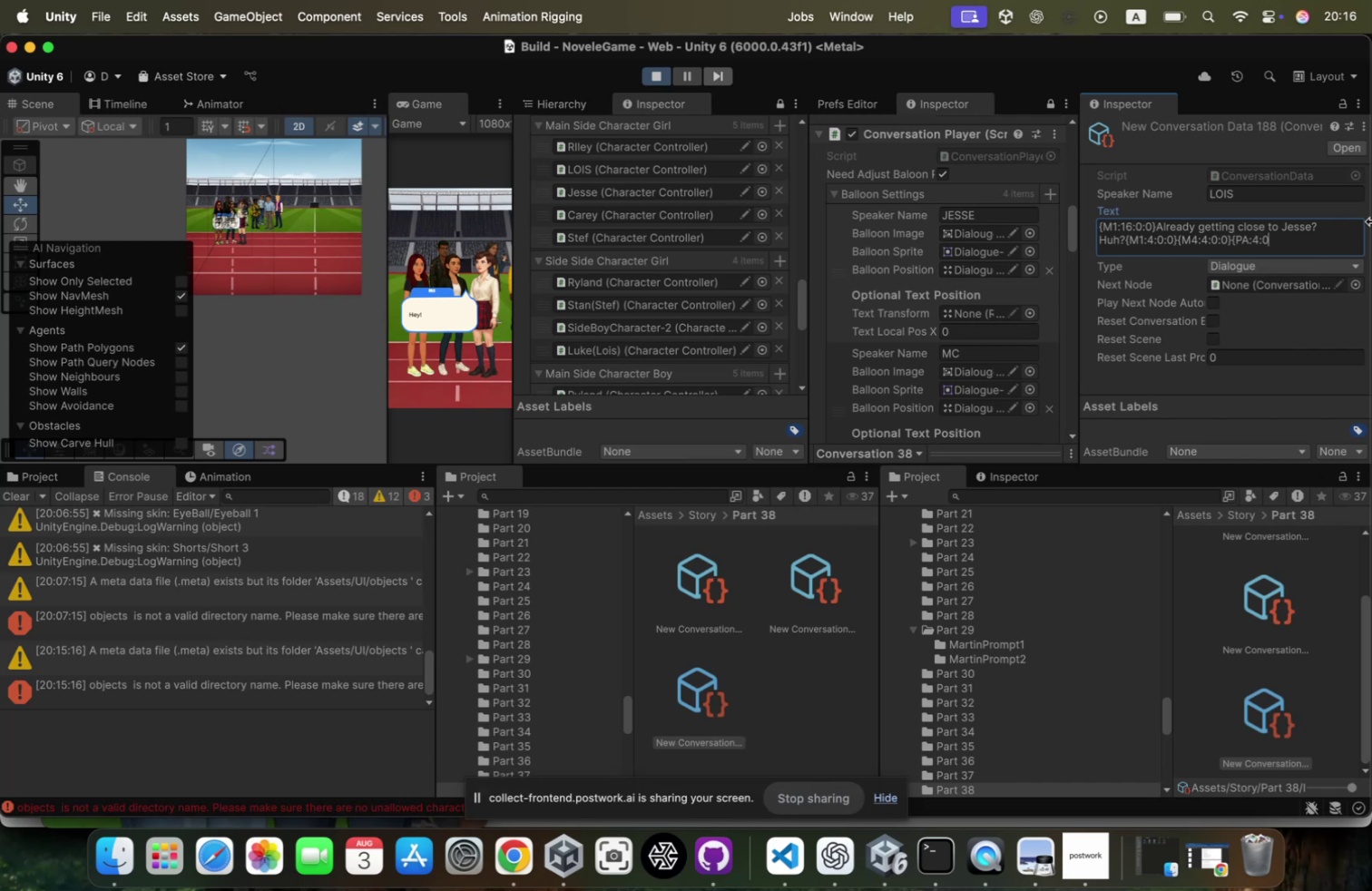 
key(Shift+ShiftRight)
 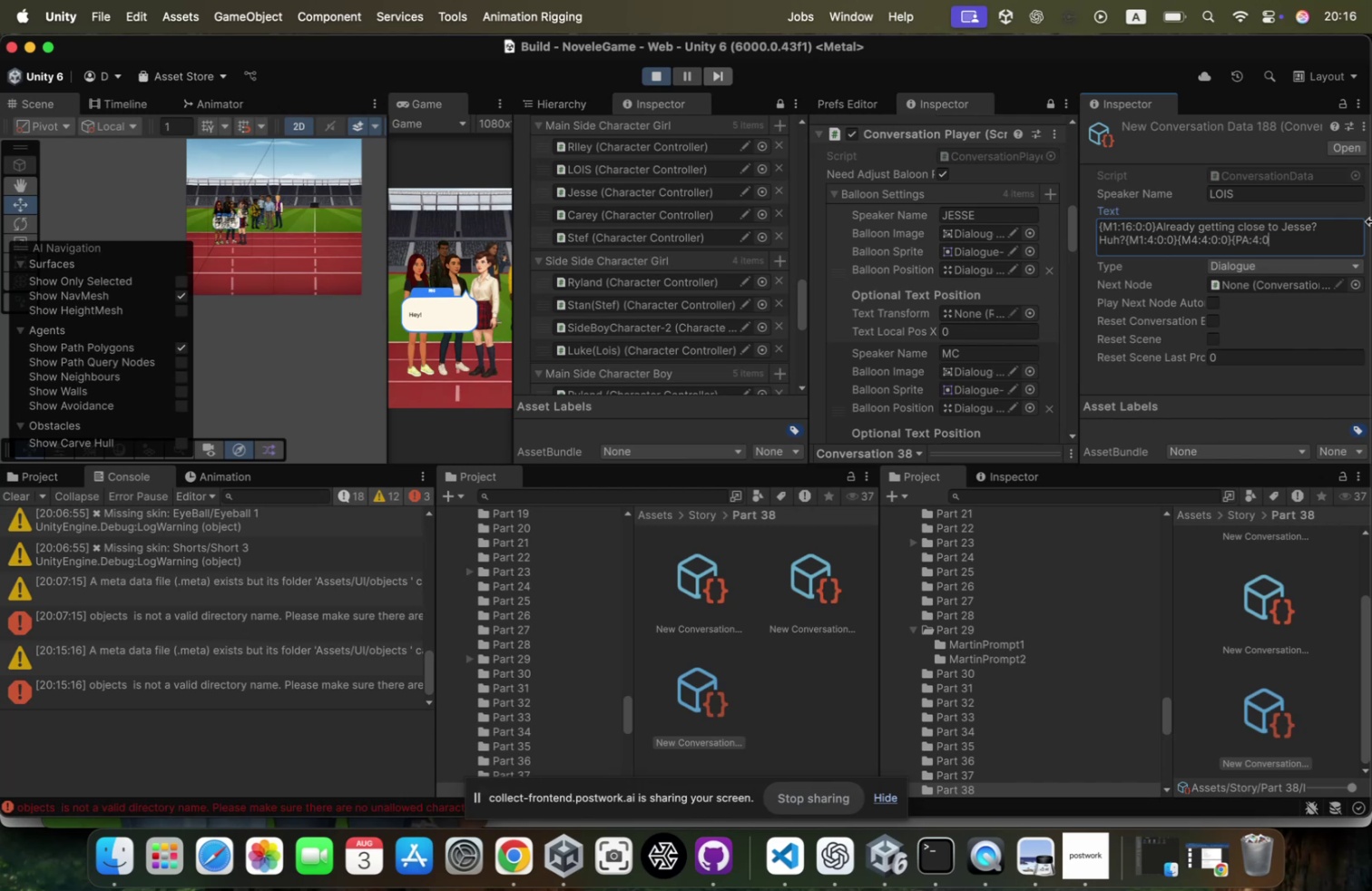 
key(Shift+Semicolon)
 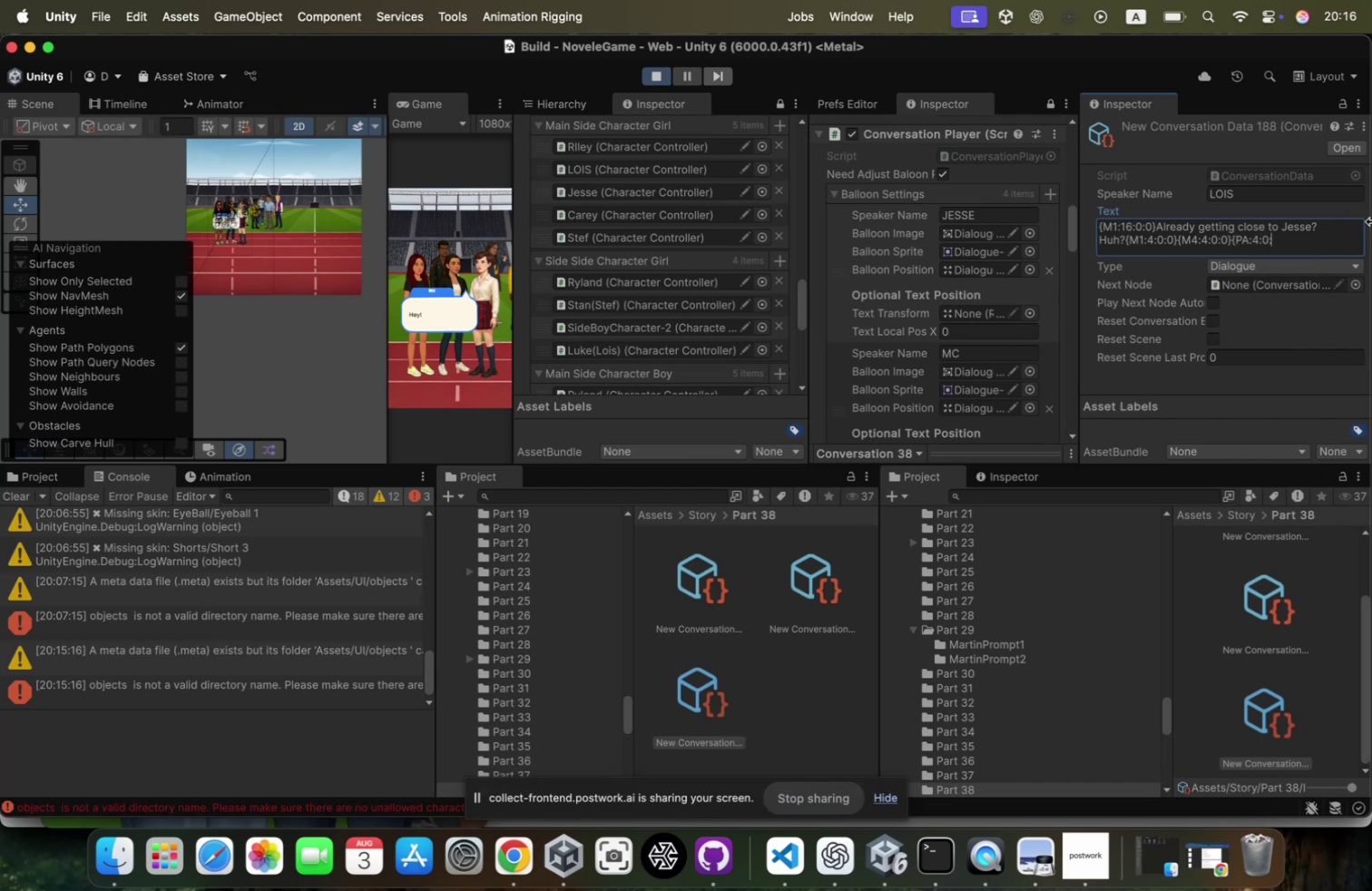 
key(0)
 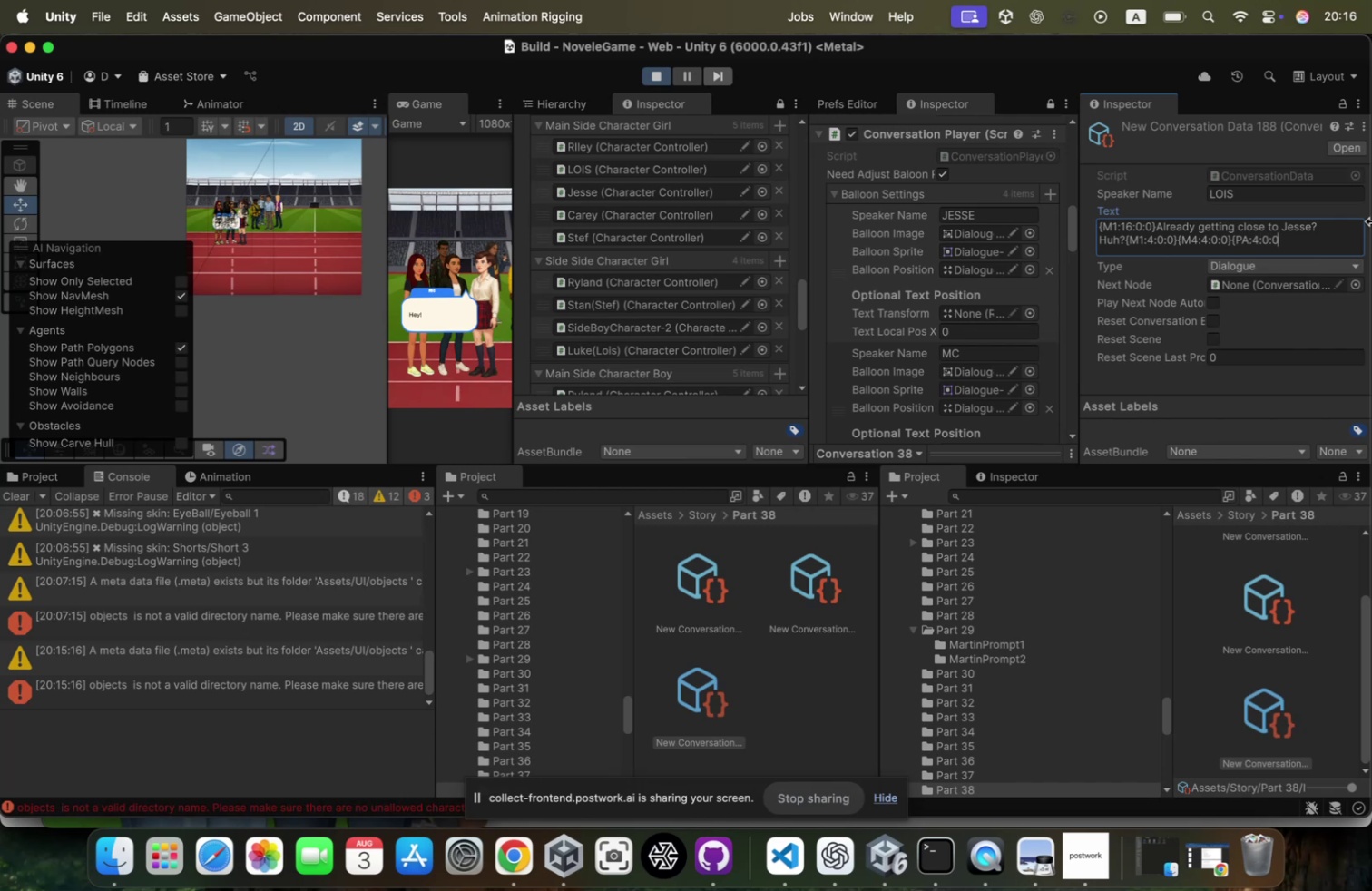 
key(Shift+BracketLeft)
 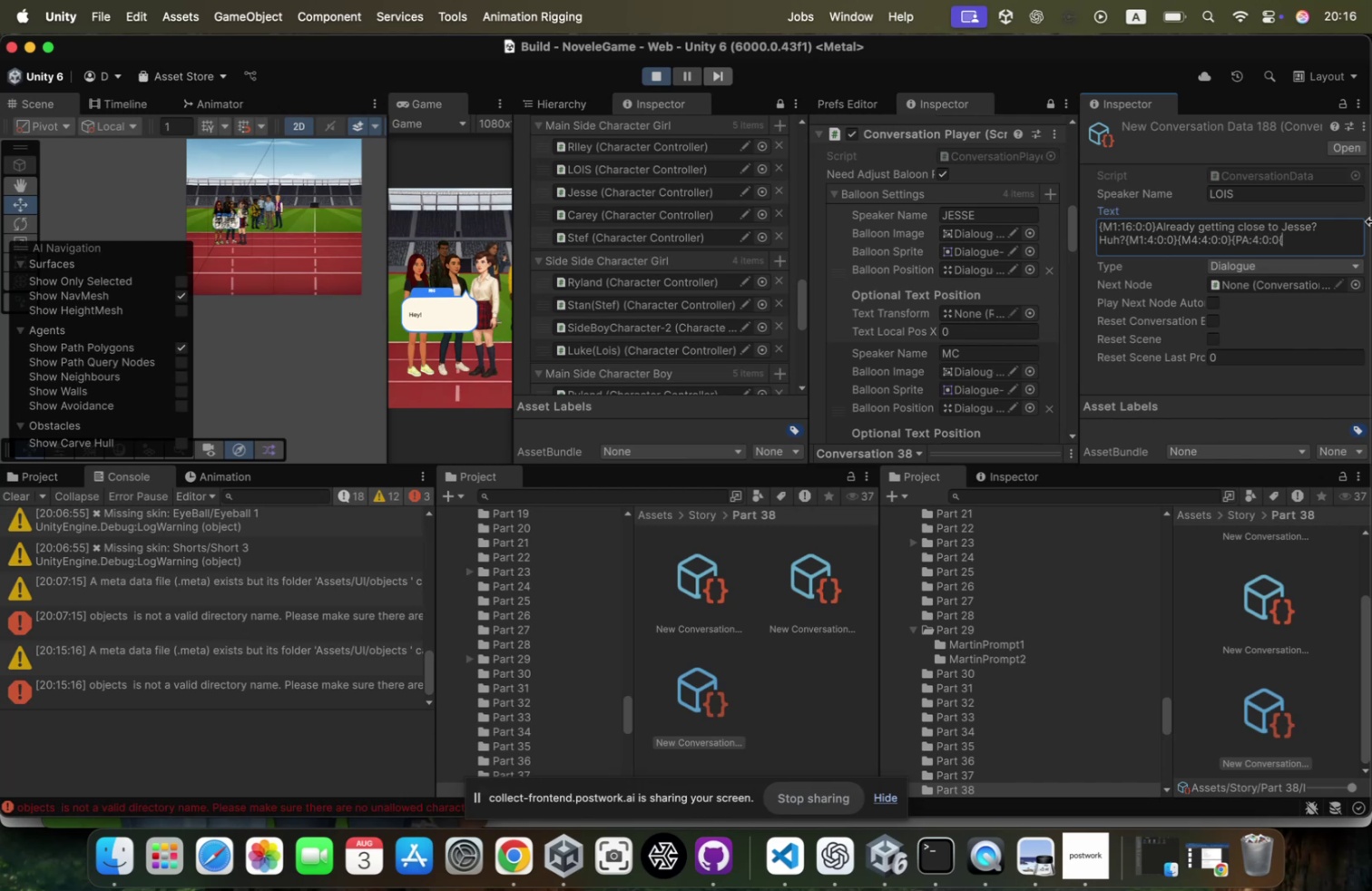 
key(Shift+Backspace)
 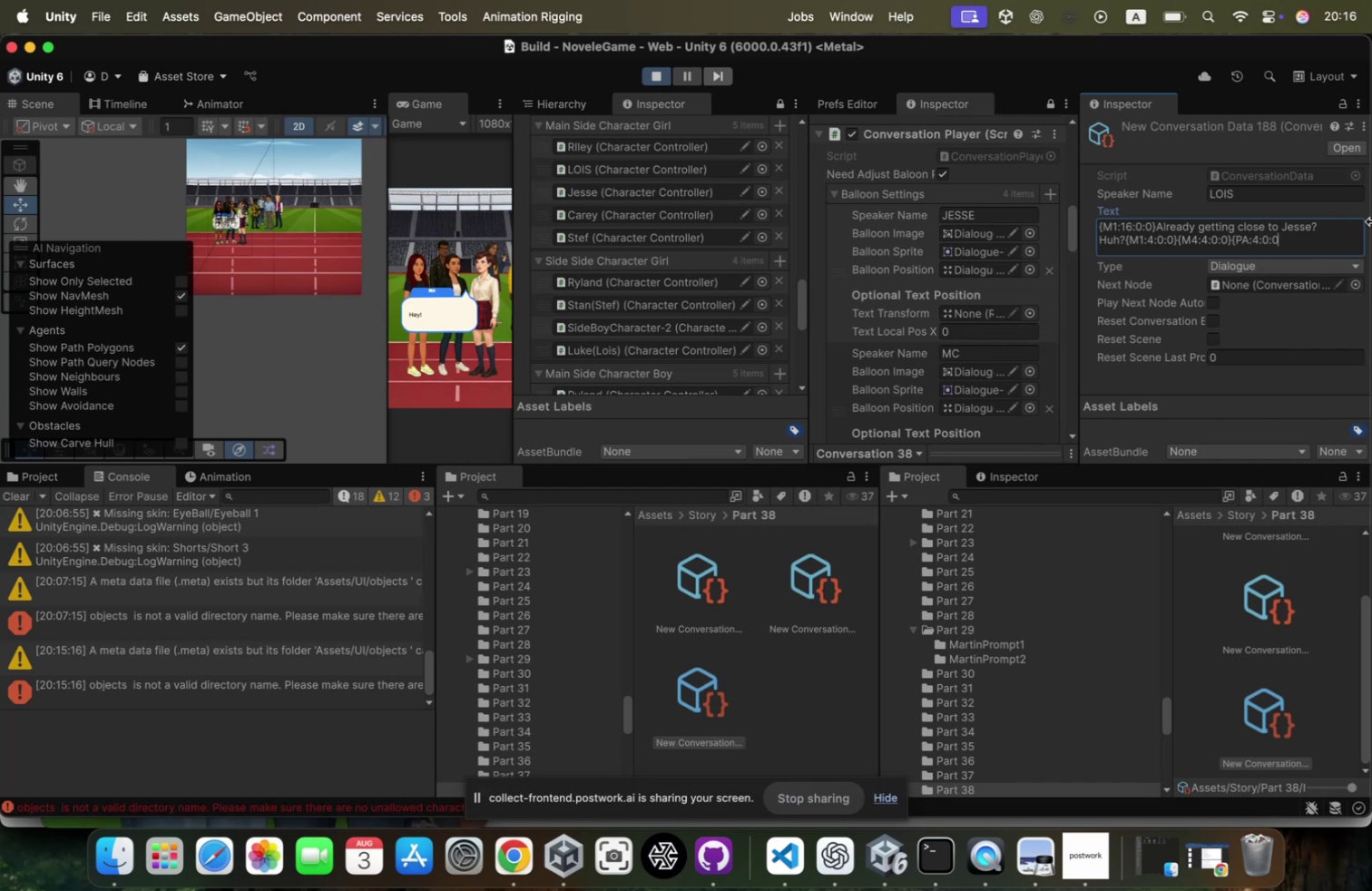 
key(Shift+BracketRight)
 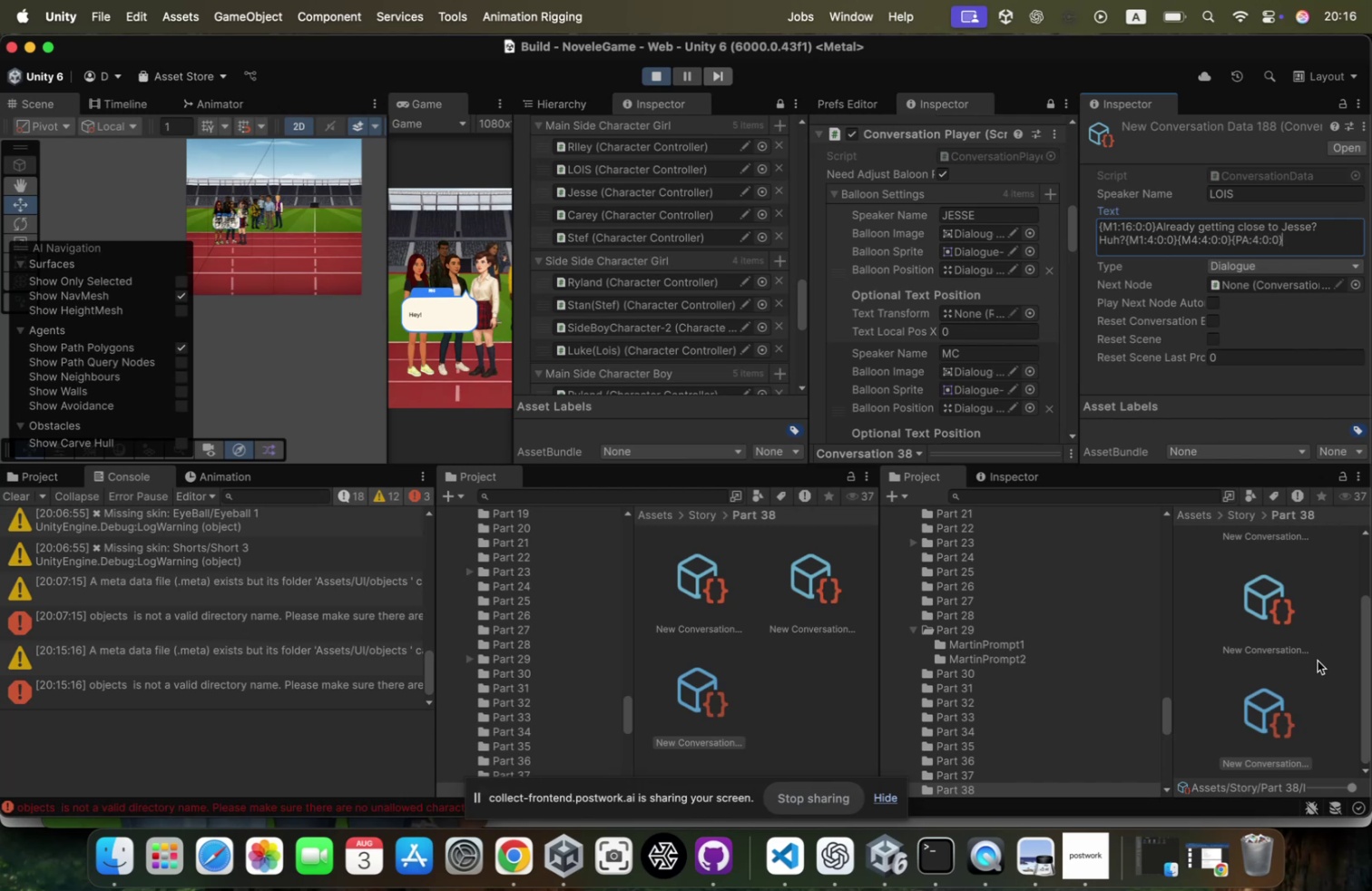 
wait(6.9)
 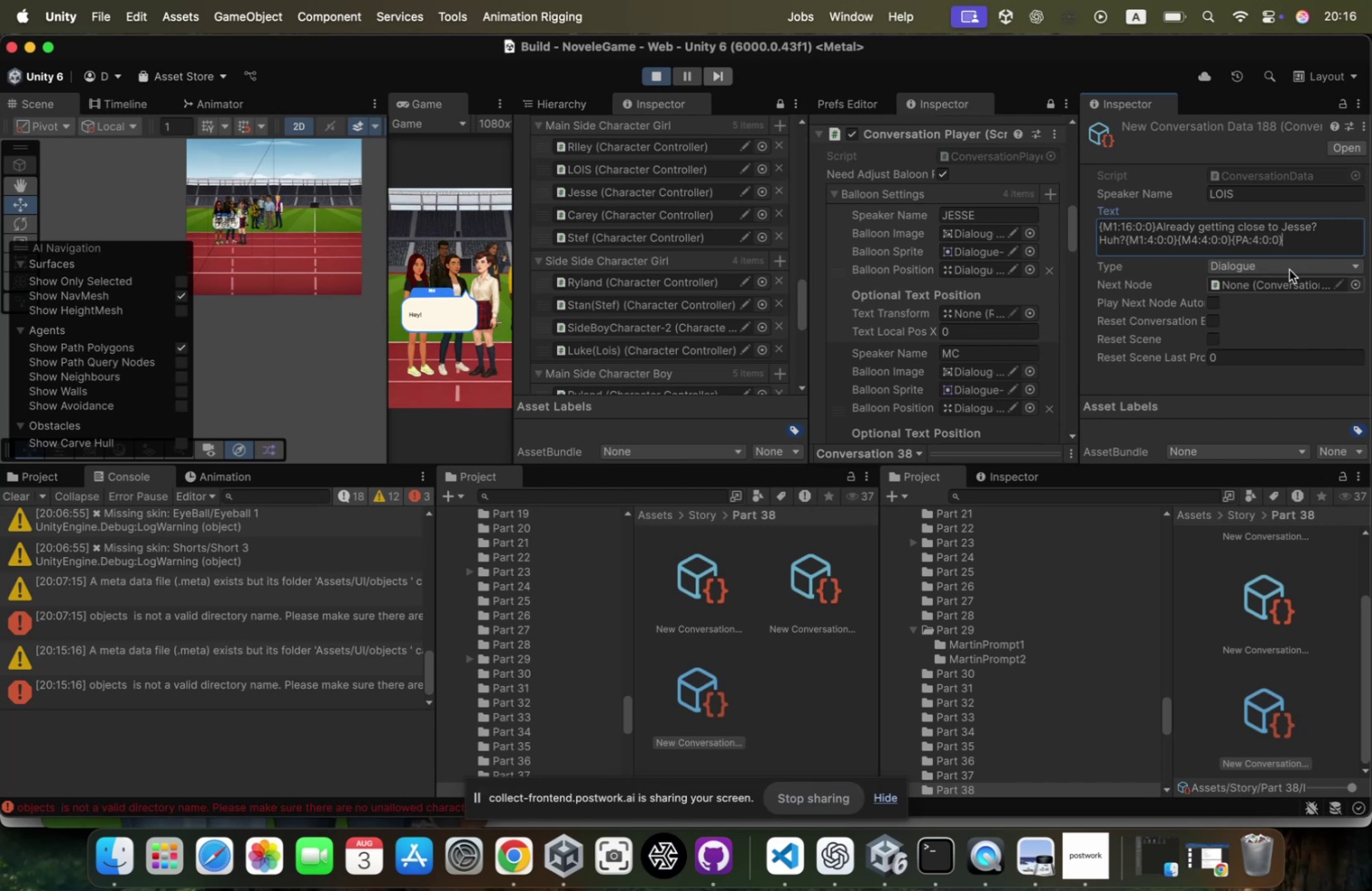 
hold_key(key=ShiftLeft, duration=0.43)
 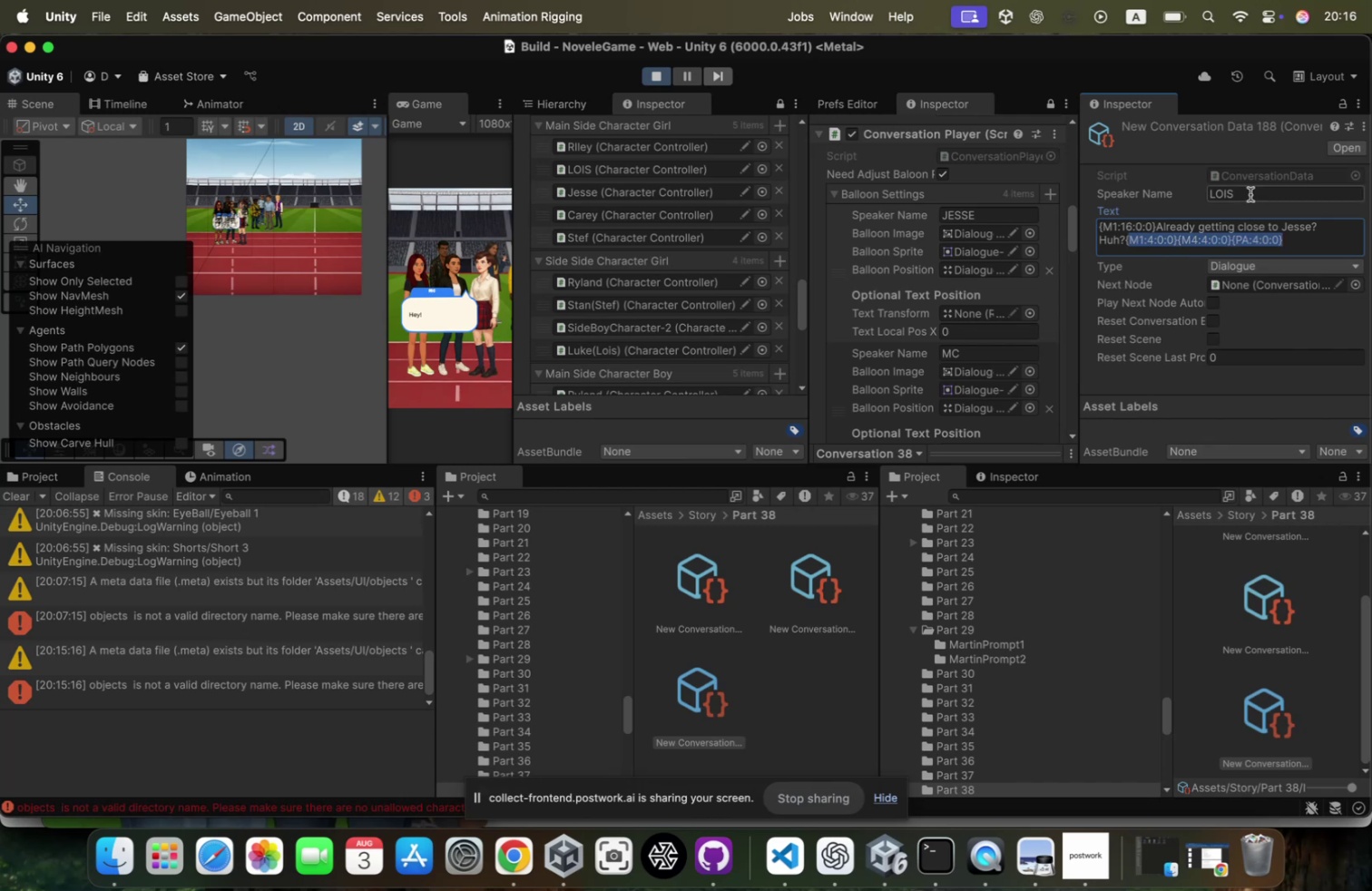 
key(Shift+ArrowLeft)
 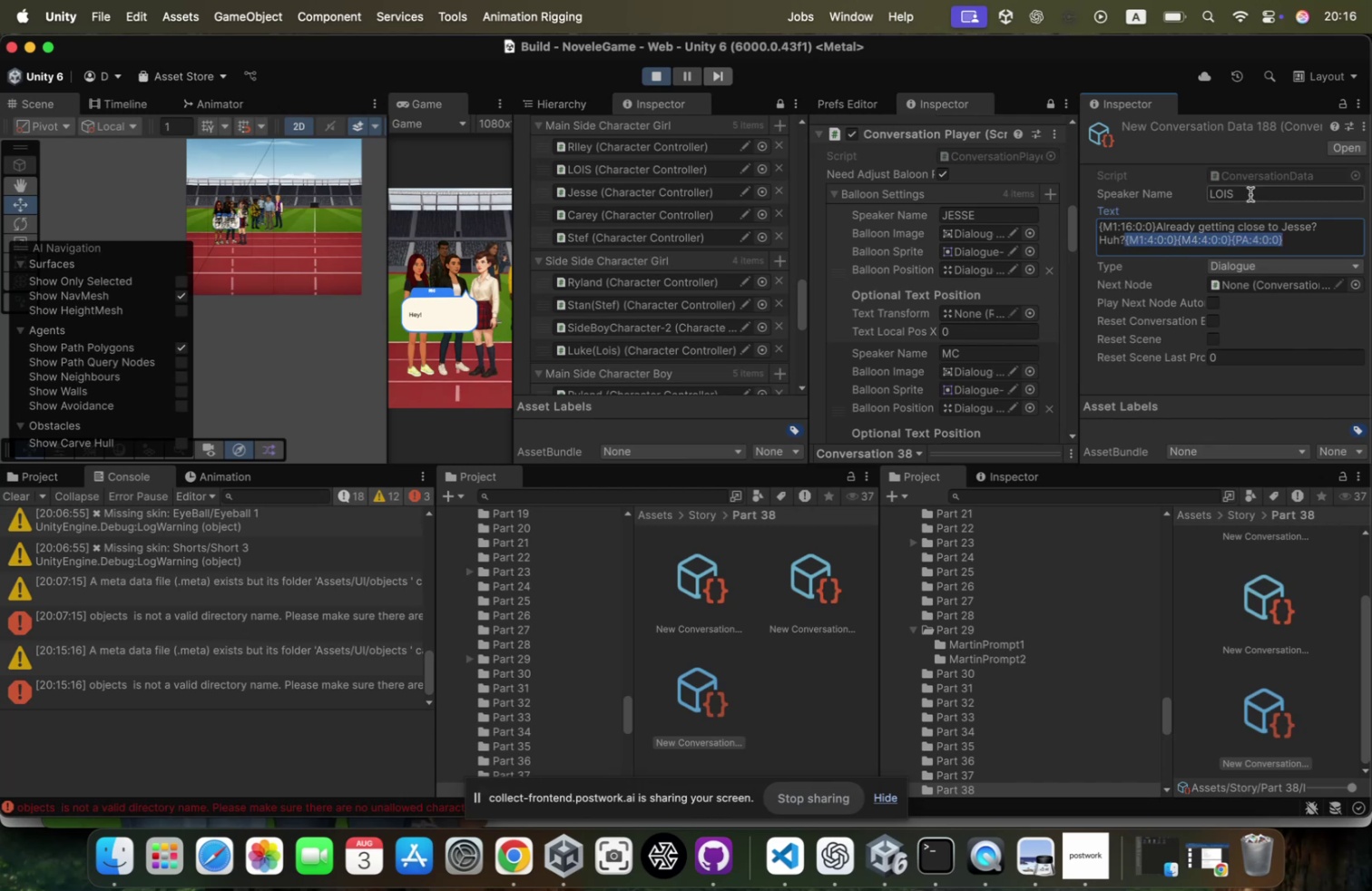 
key(Meta+C)
 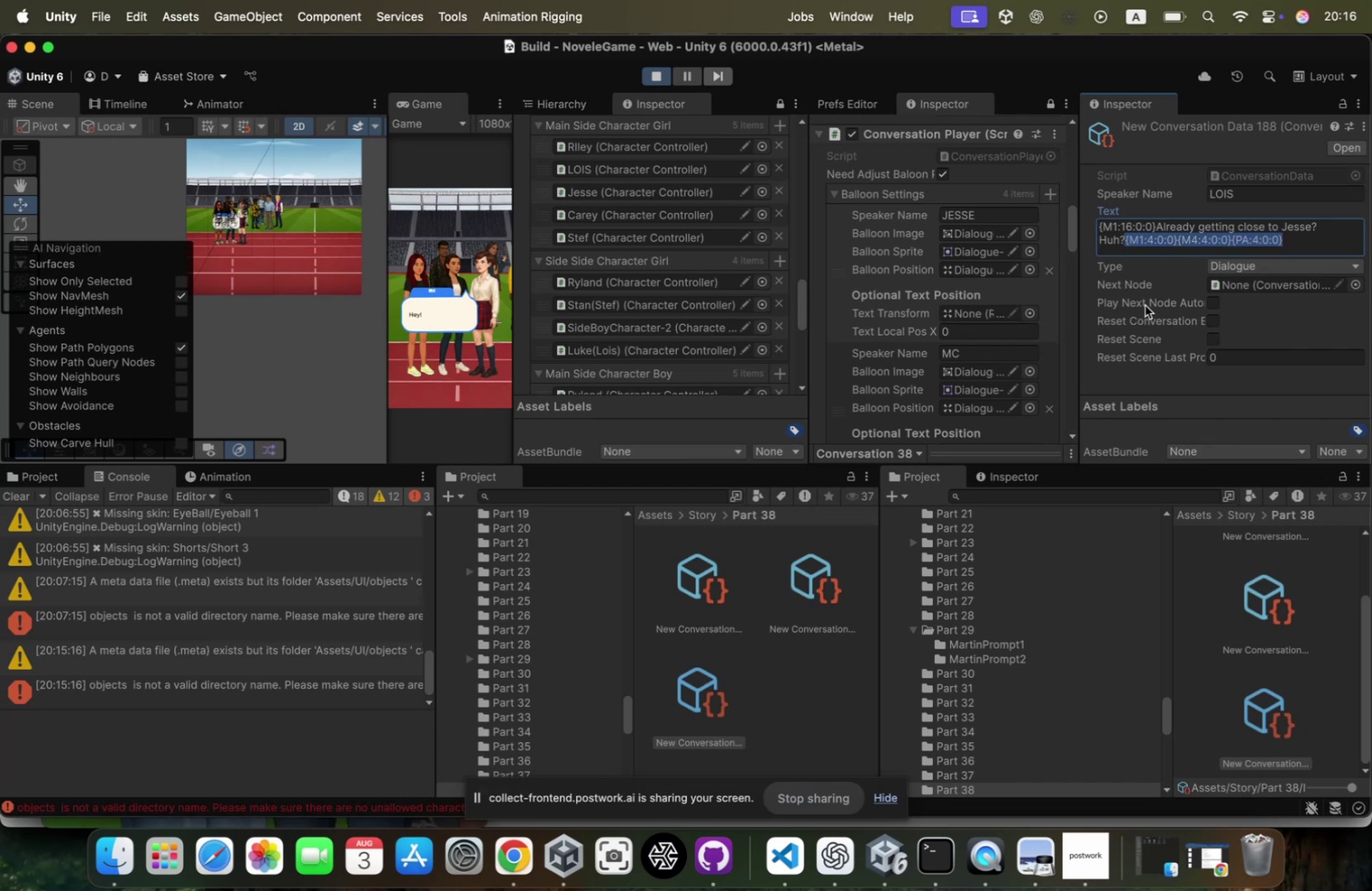 
wait(9.67)
 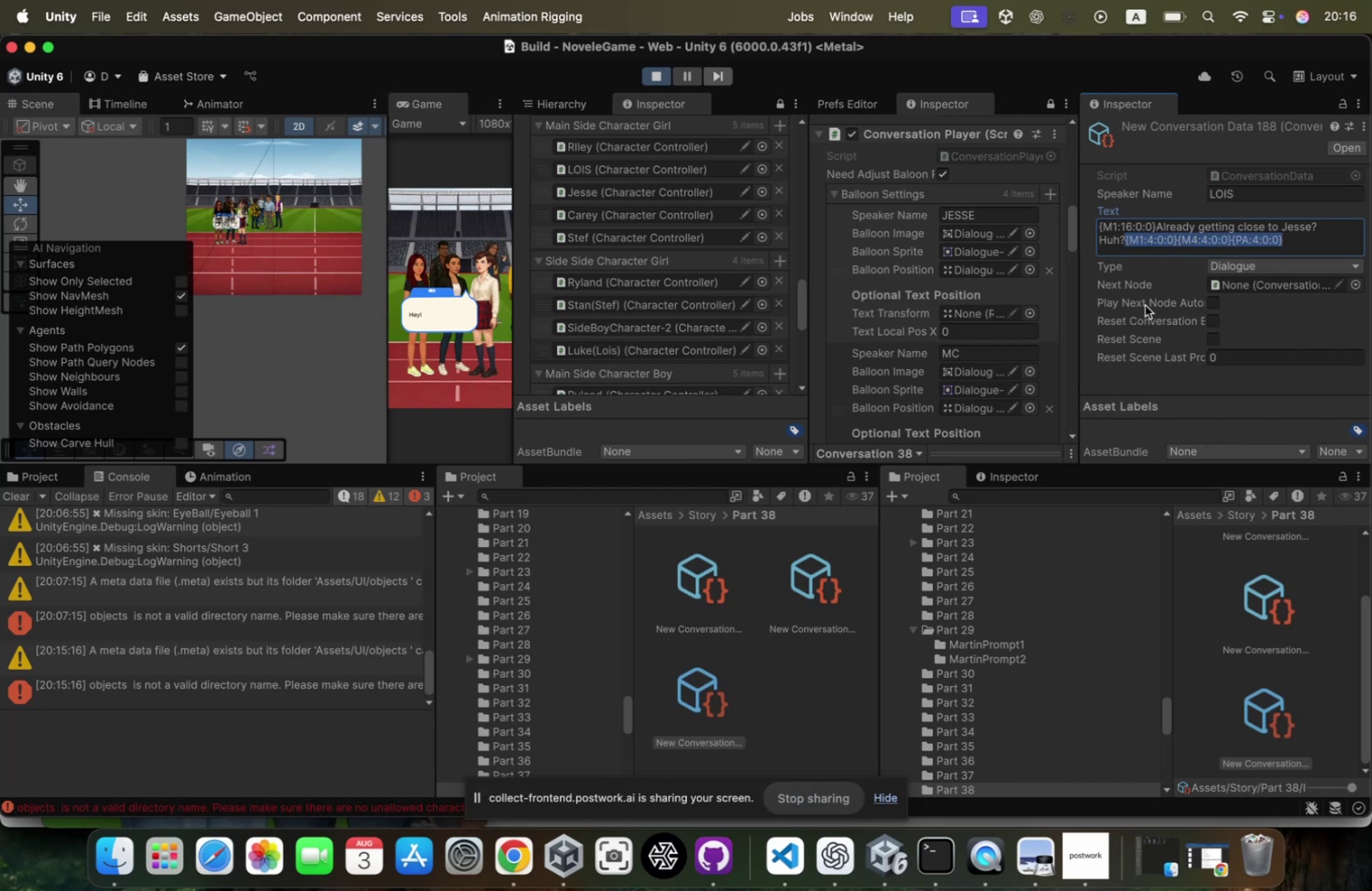 
key(Meta+CommandLeft)
 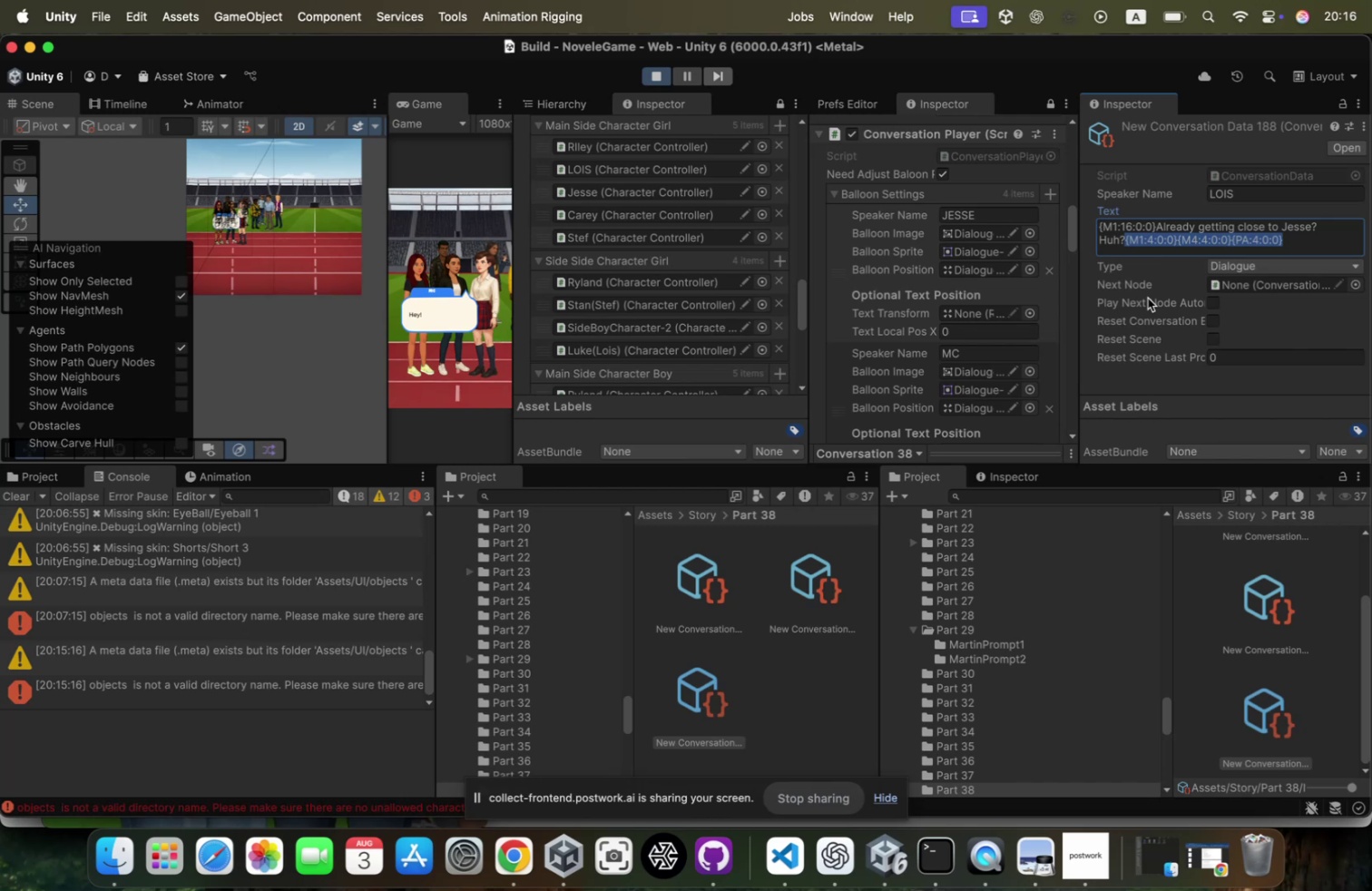 
key(Meta+C)
 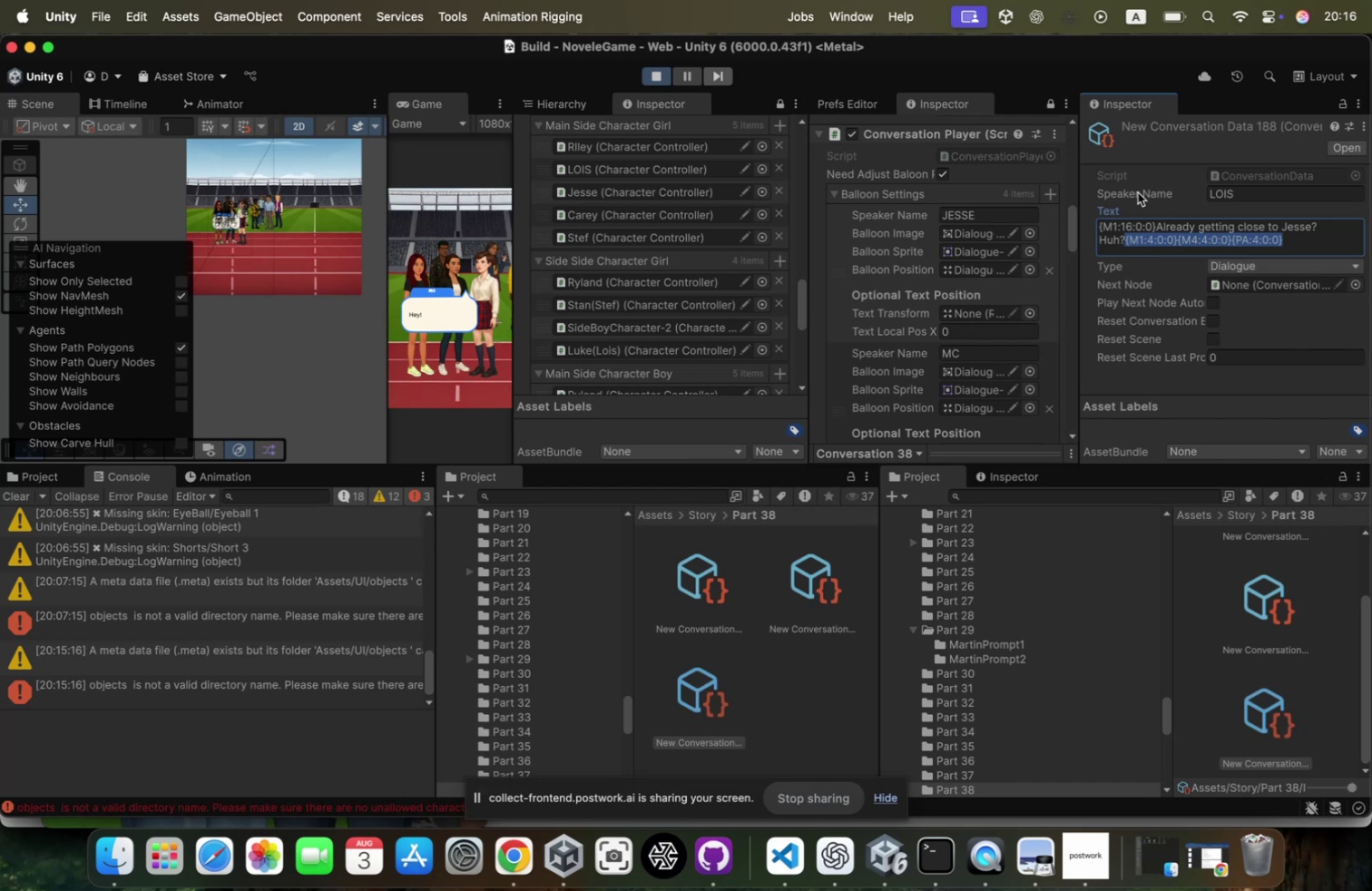 
scroll: coordinate [960, 324], scroll_direction: down, amount: 15.0
 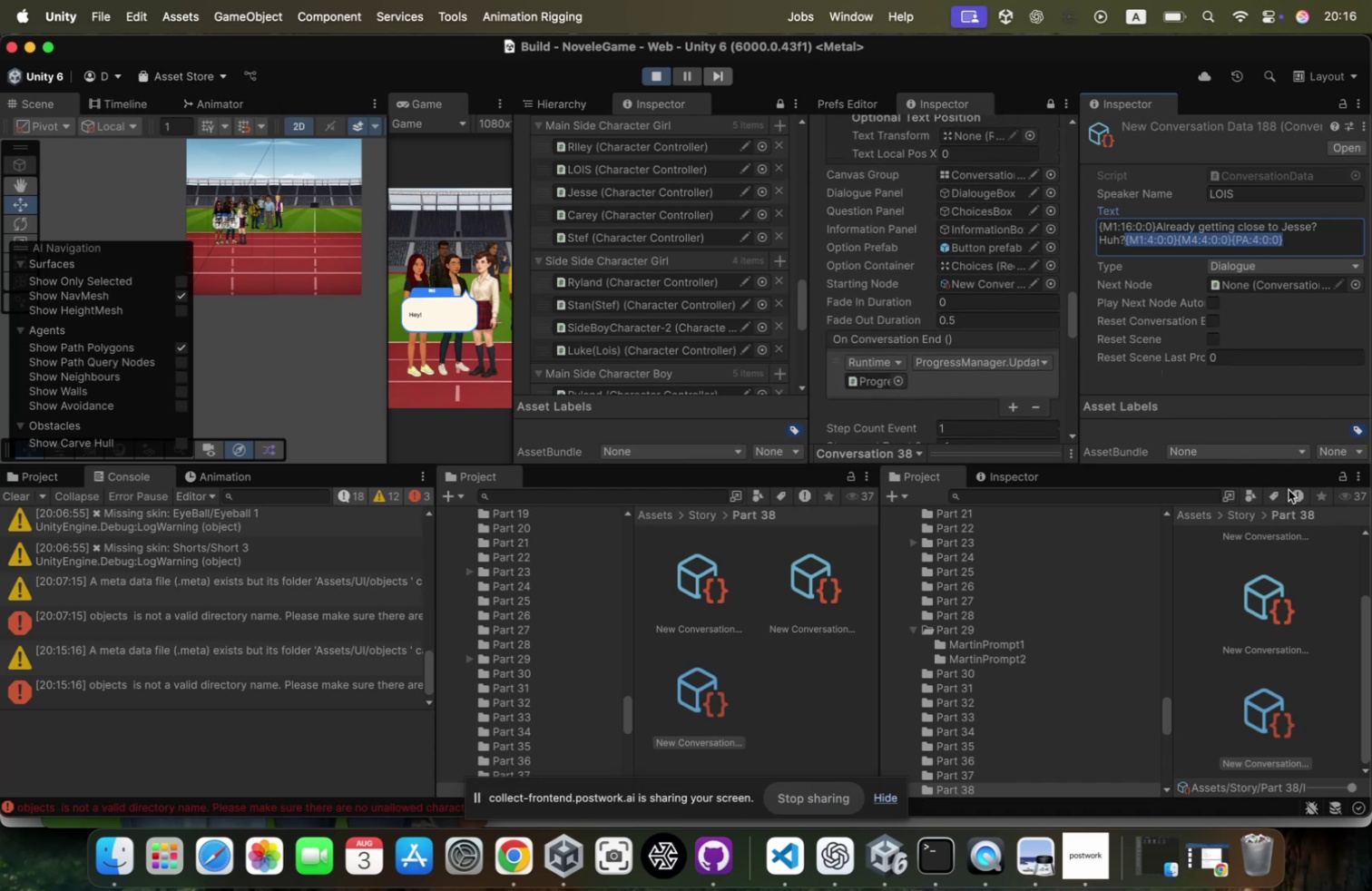 
left_click([1273, 599])
 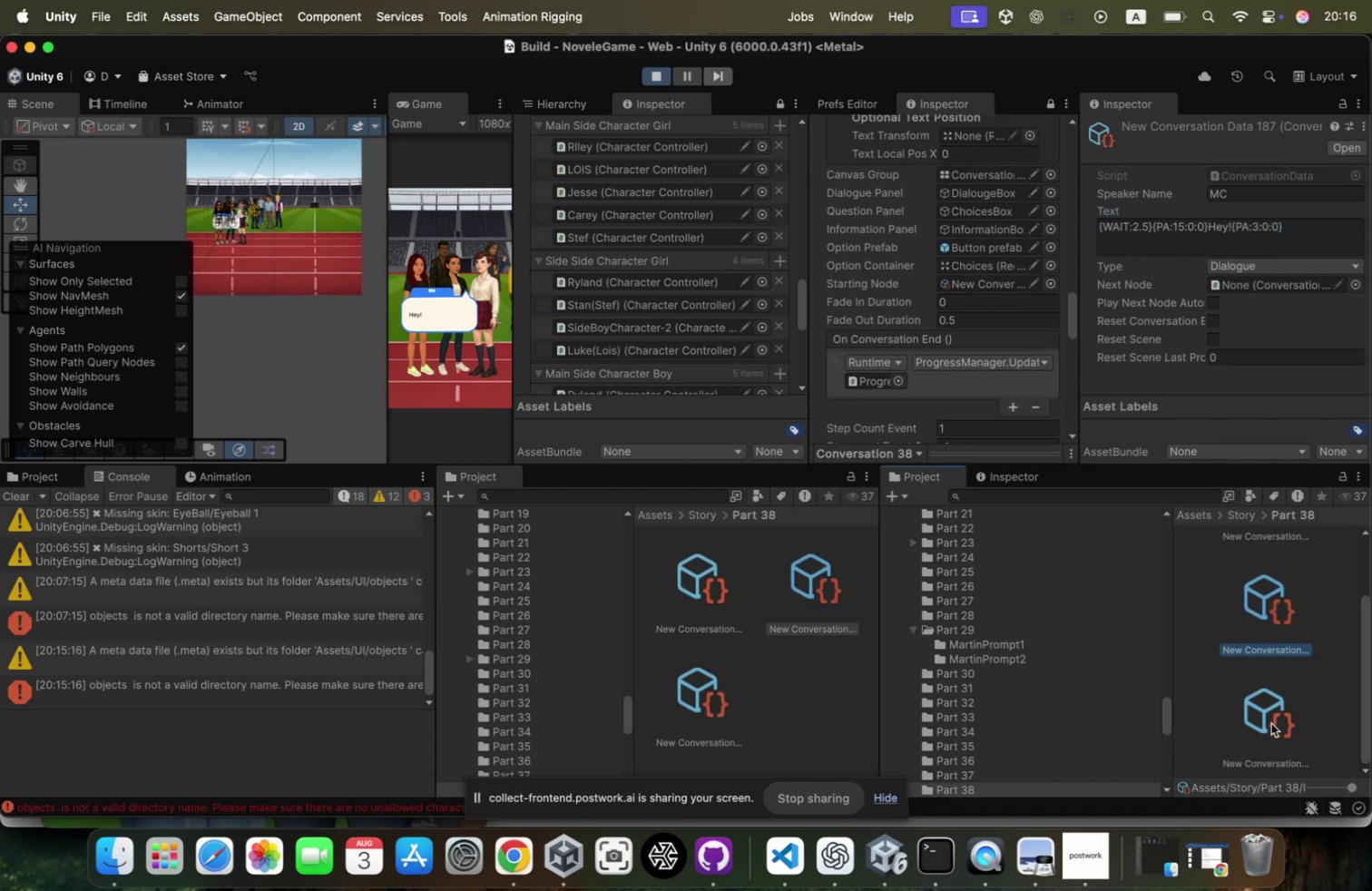 
left_click_drag(start_coordinate=[1271, 724], to_coordinate=[1256, 288])
 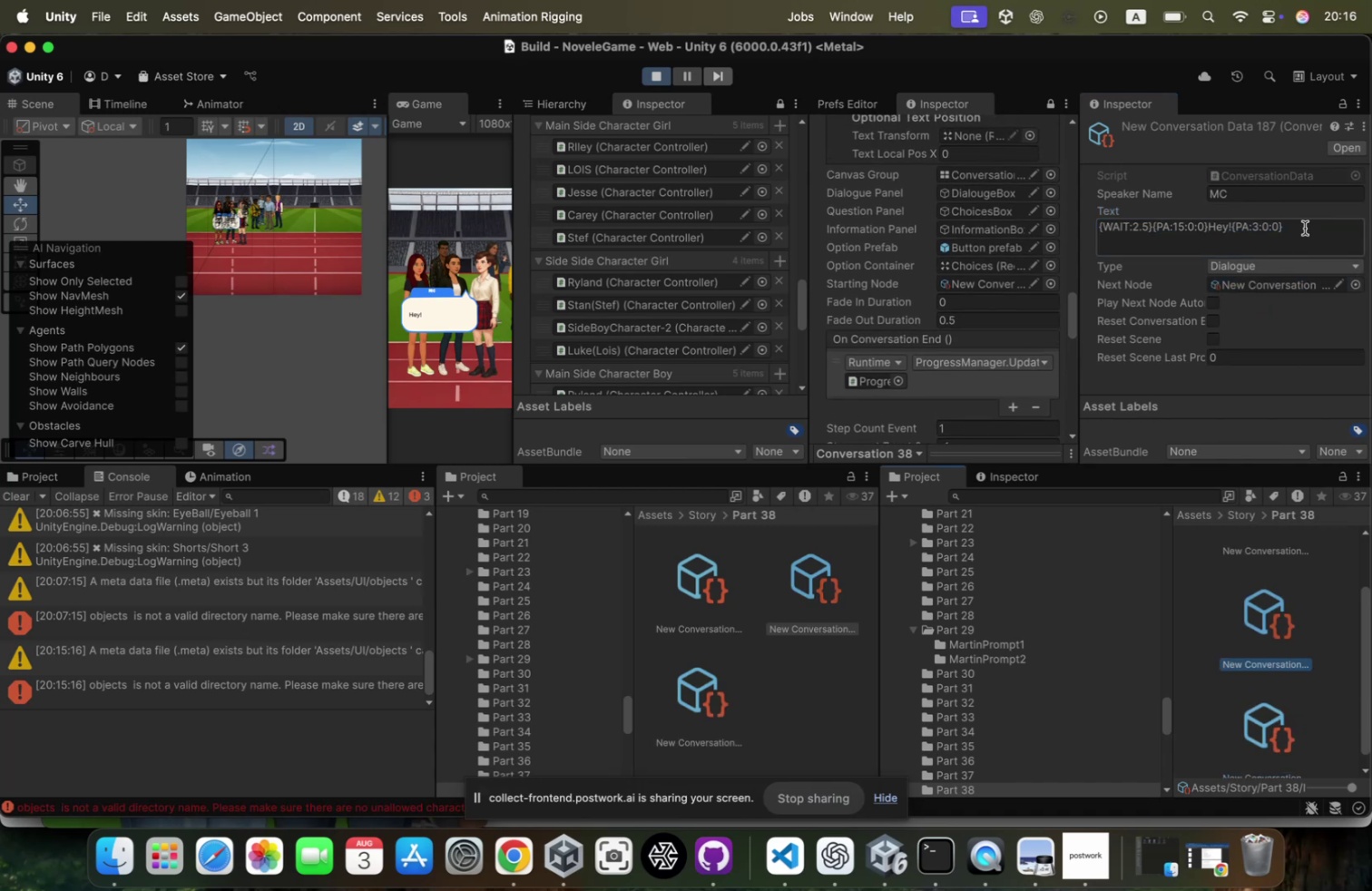 
left_click([1304, 228])
 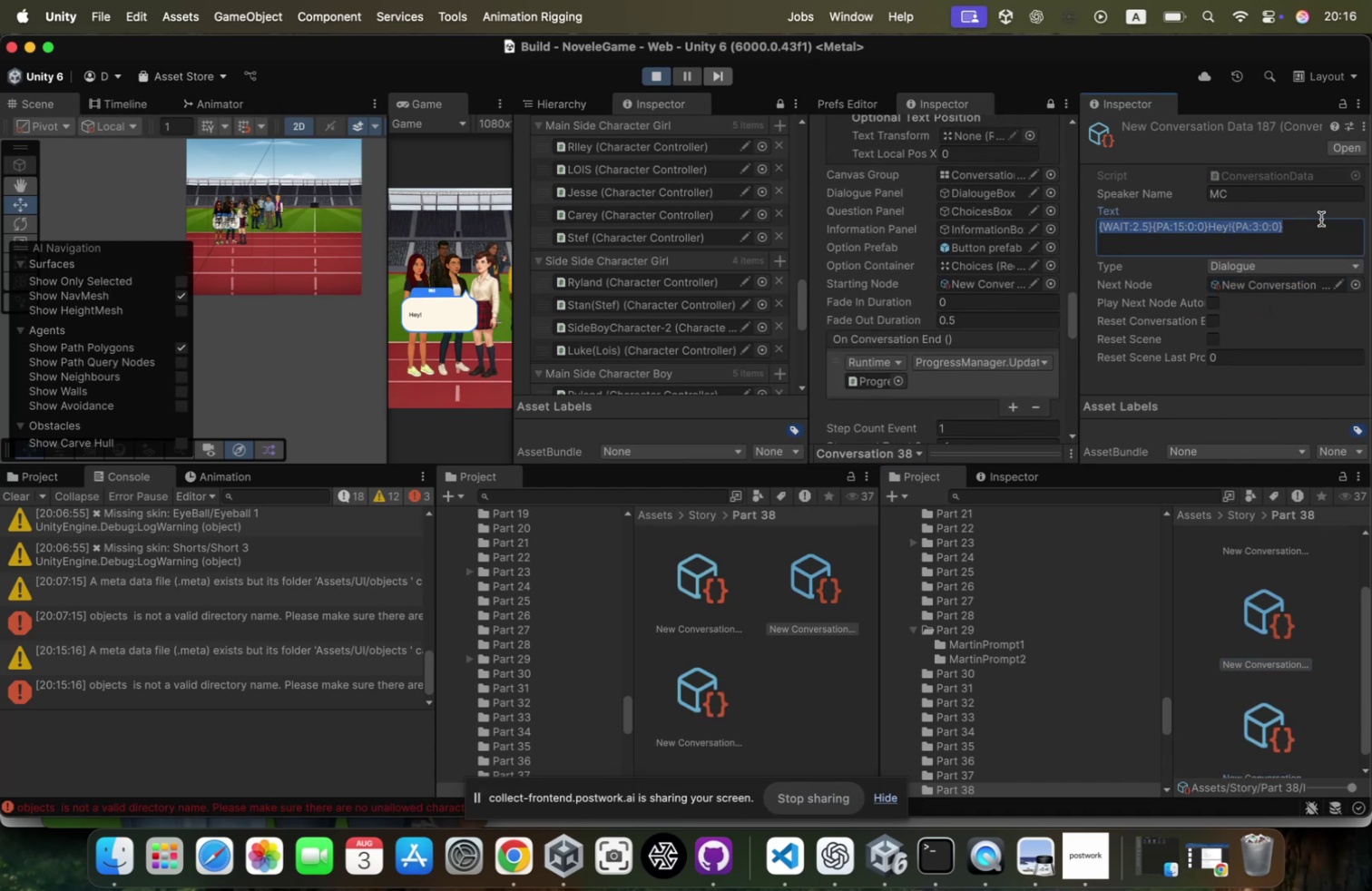 
key(ArrowRight)
 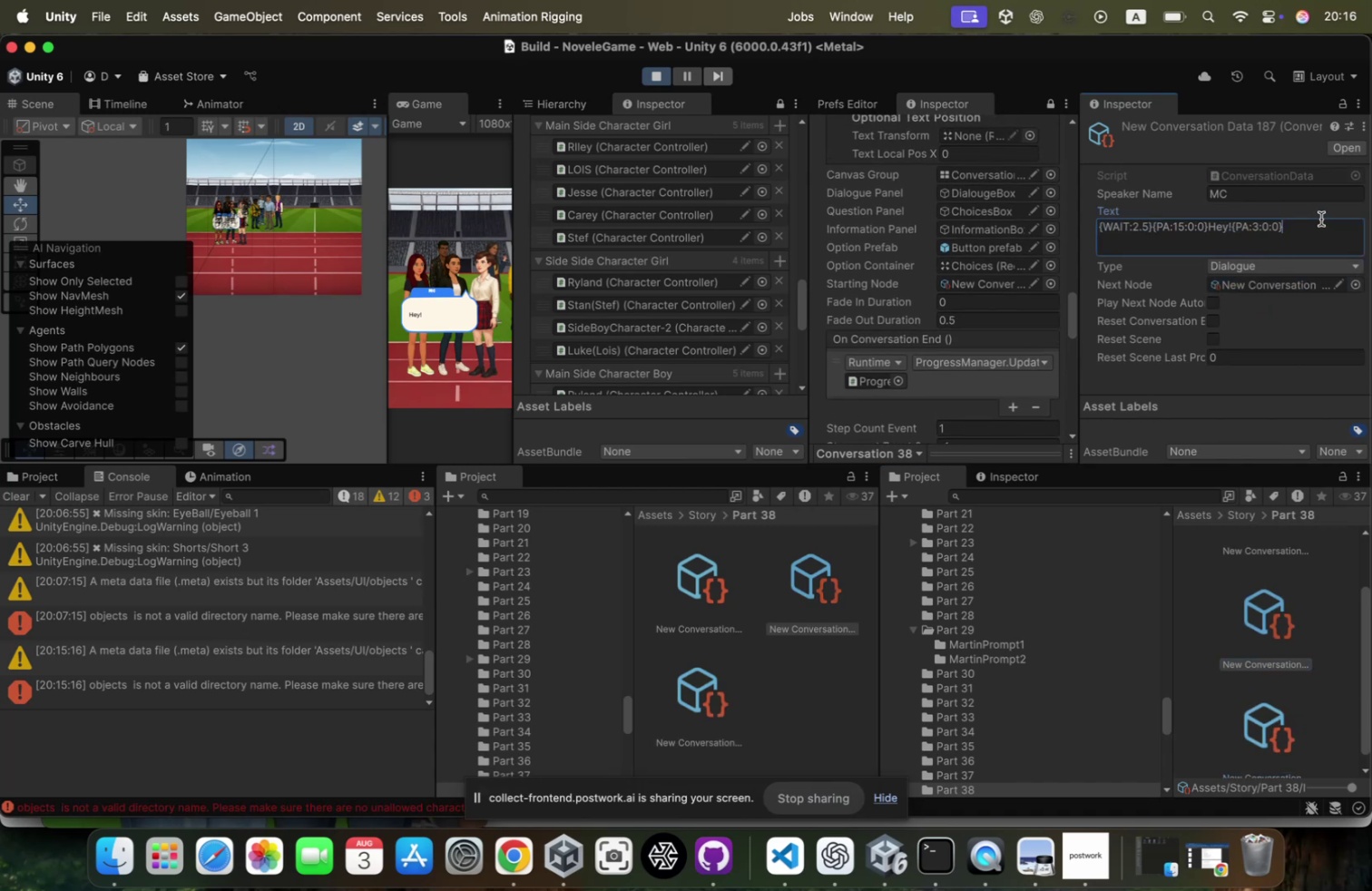 
type({M4:0:0{)
key(Backspace)
type(})
 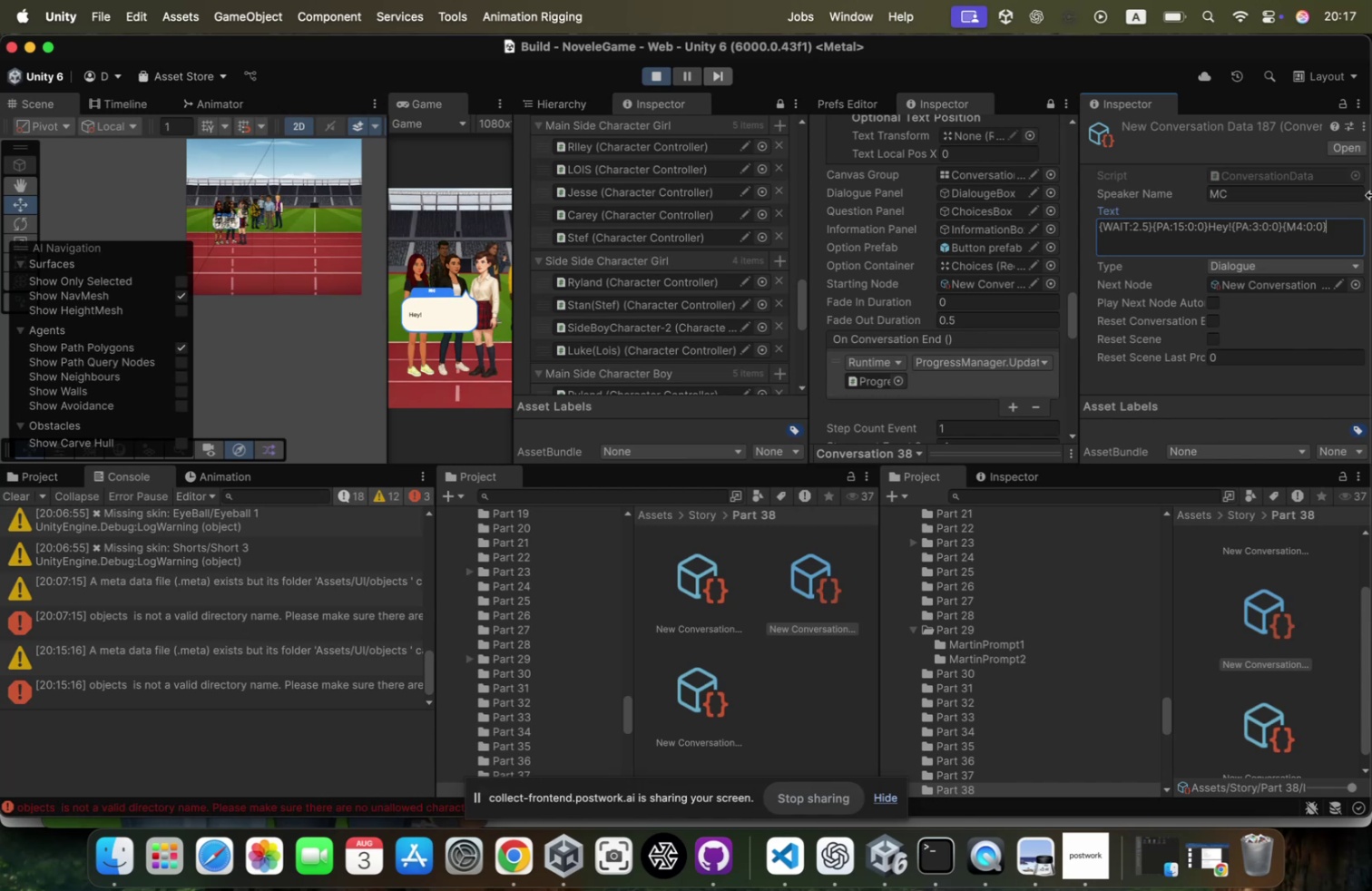 
key(ArrowLeft)
 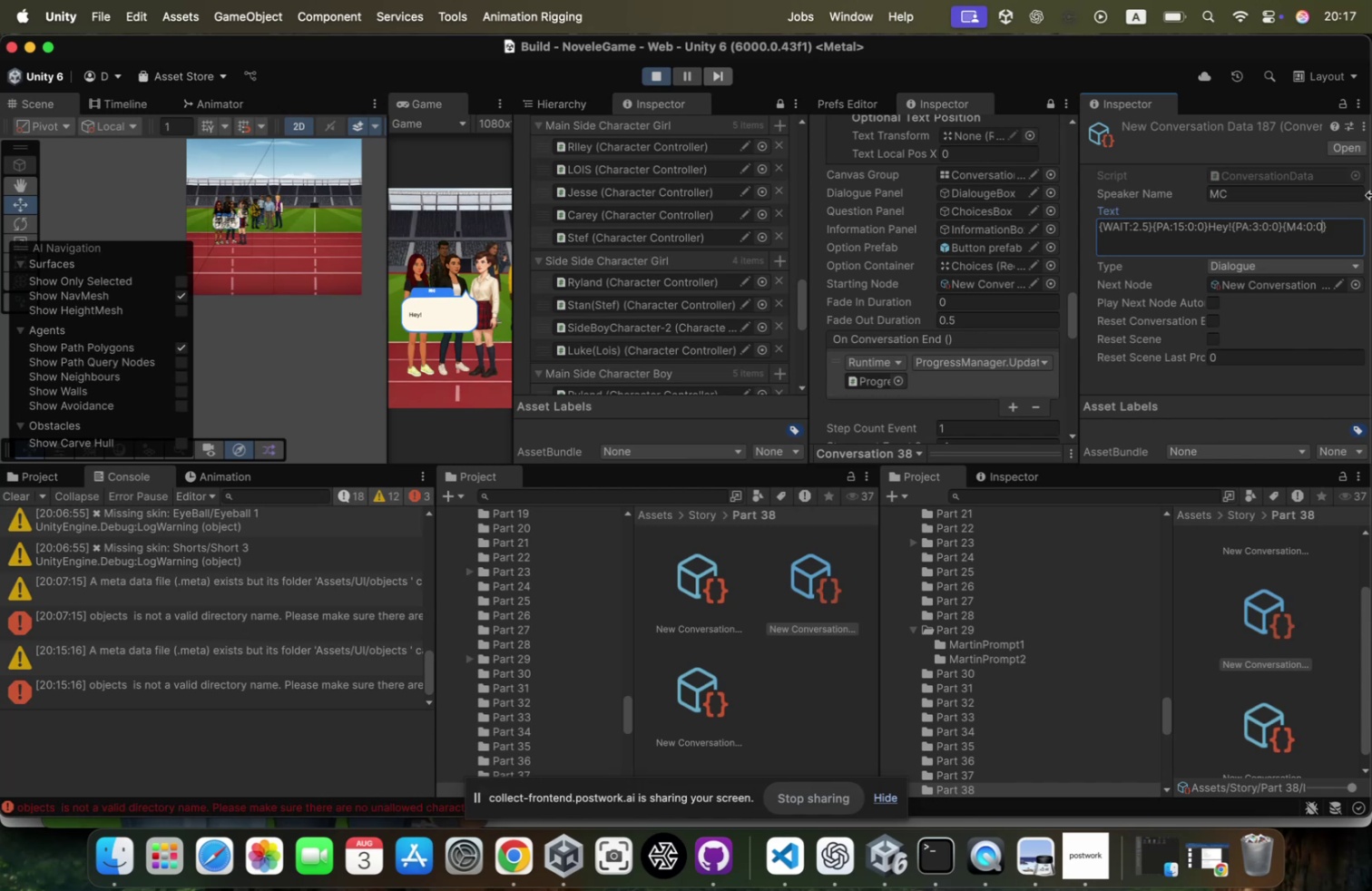 
key(ArrowLeft)
 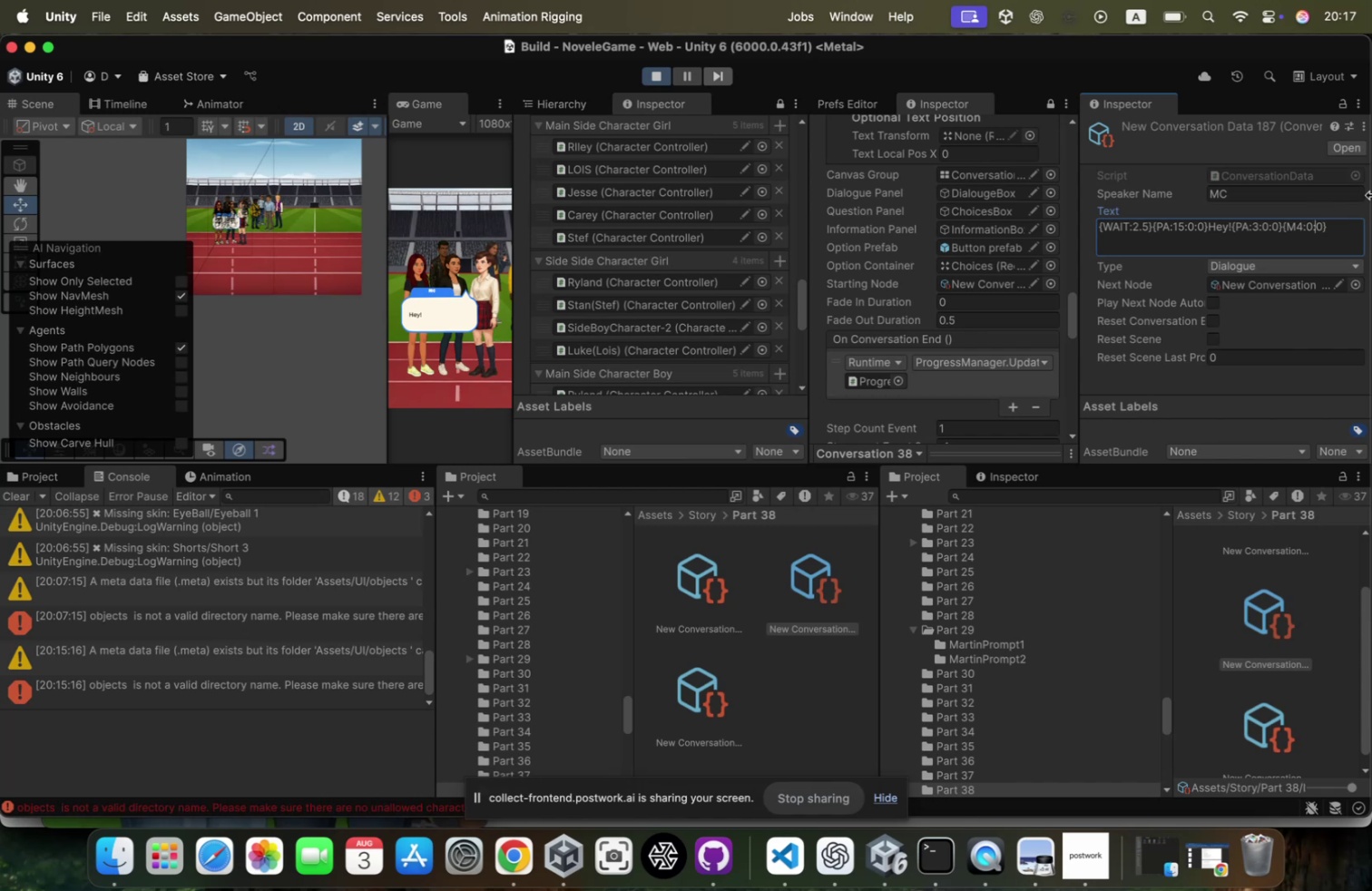 
key(ArrowLeft)
 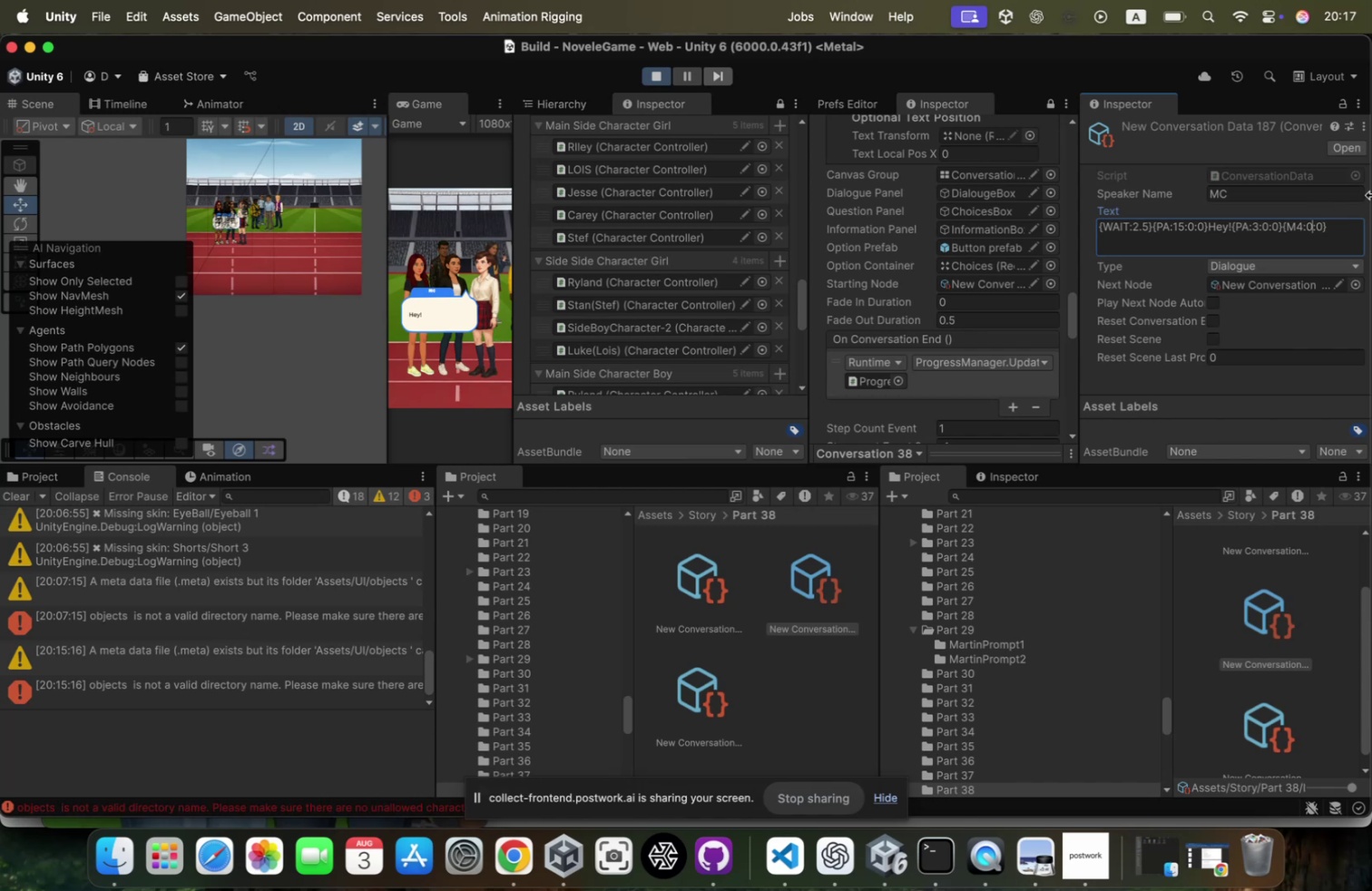 
key(ArrowLeft)
 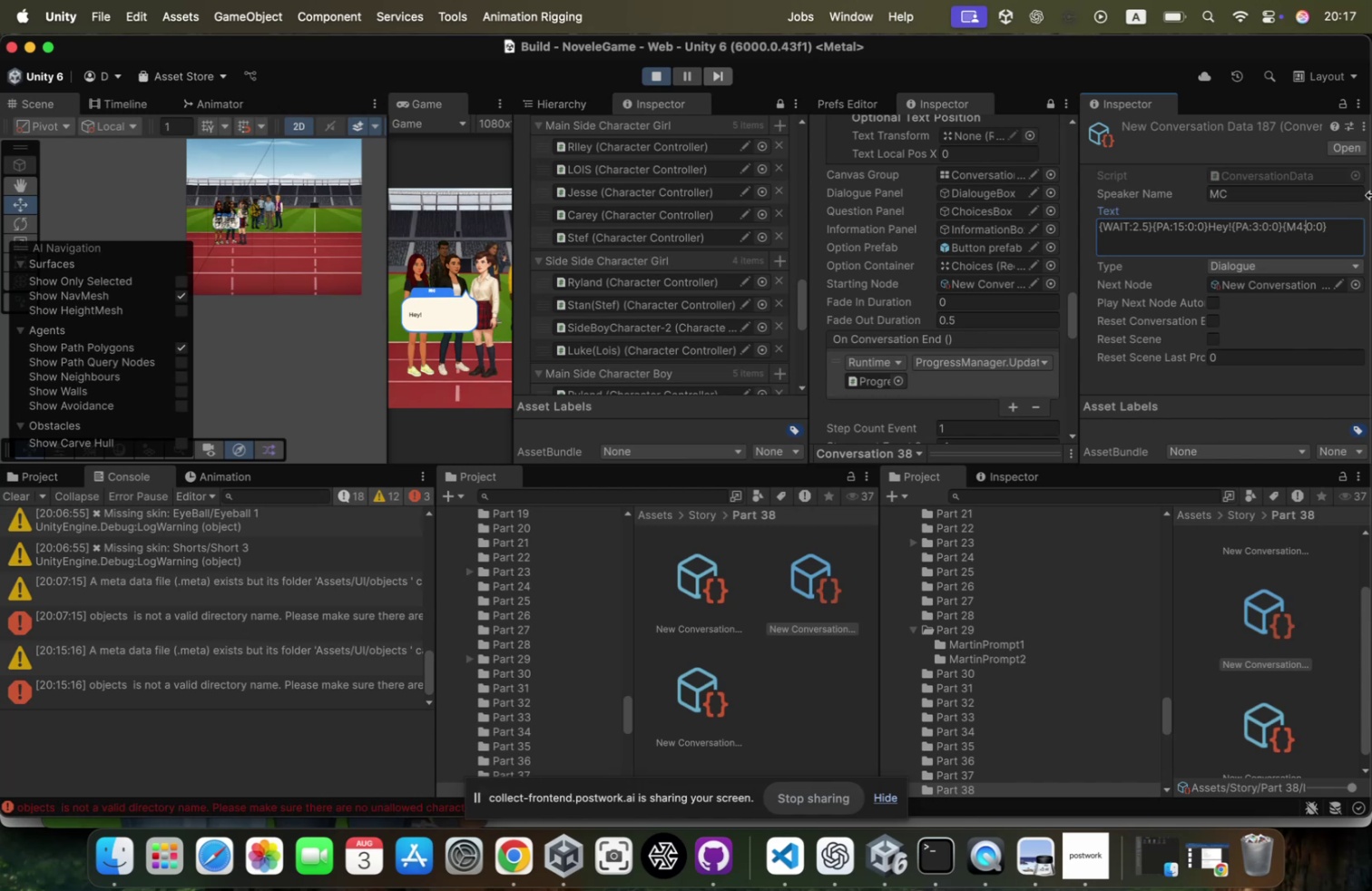 
hold_key(key=ShiftRight, duration=0.32)
 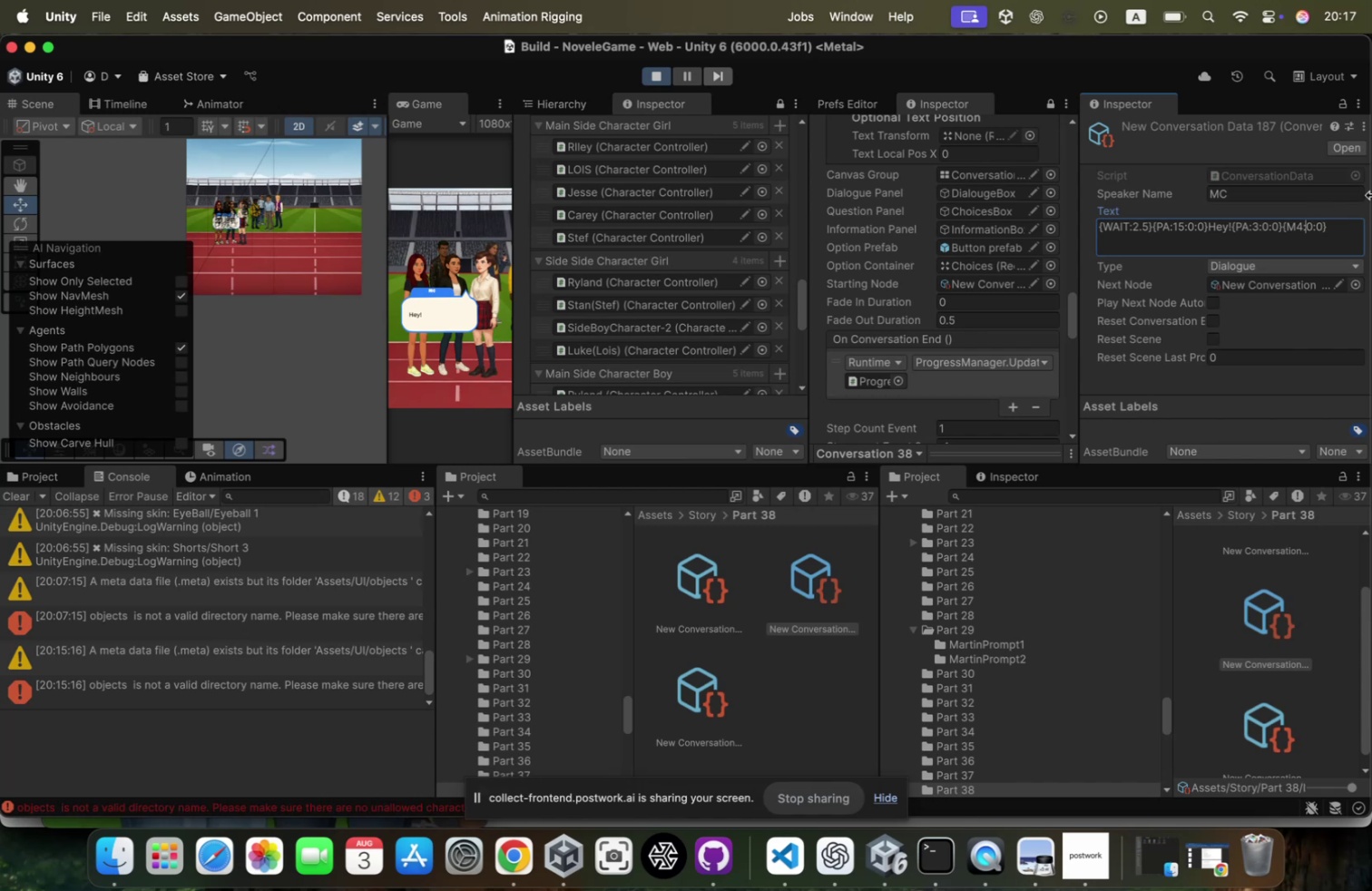 
key(4)
 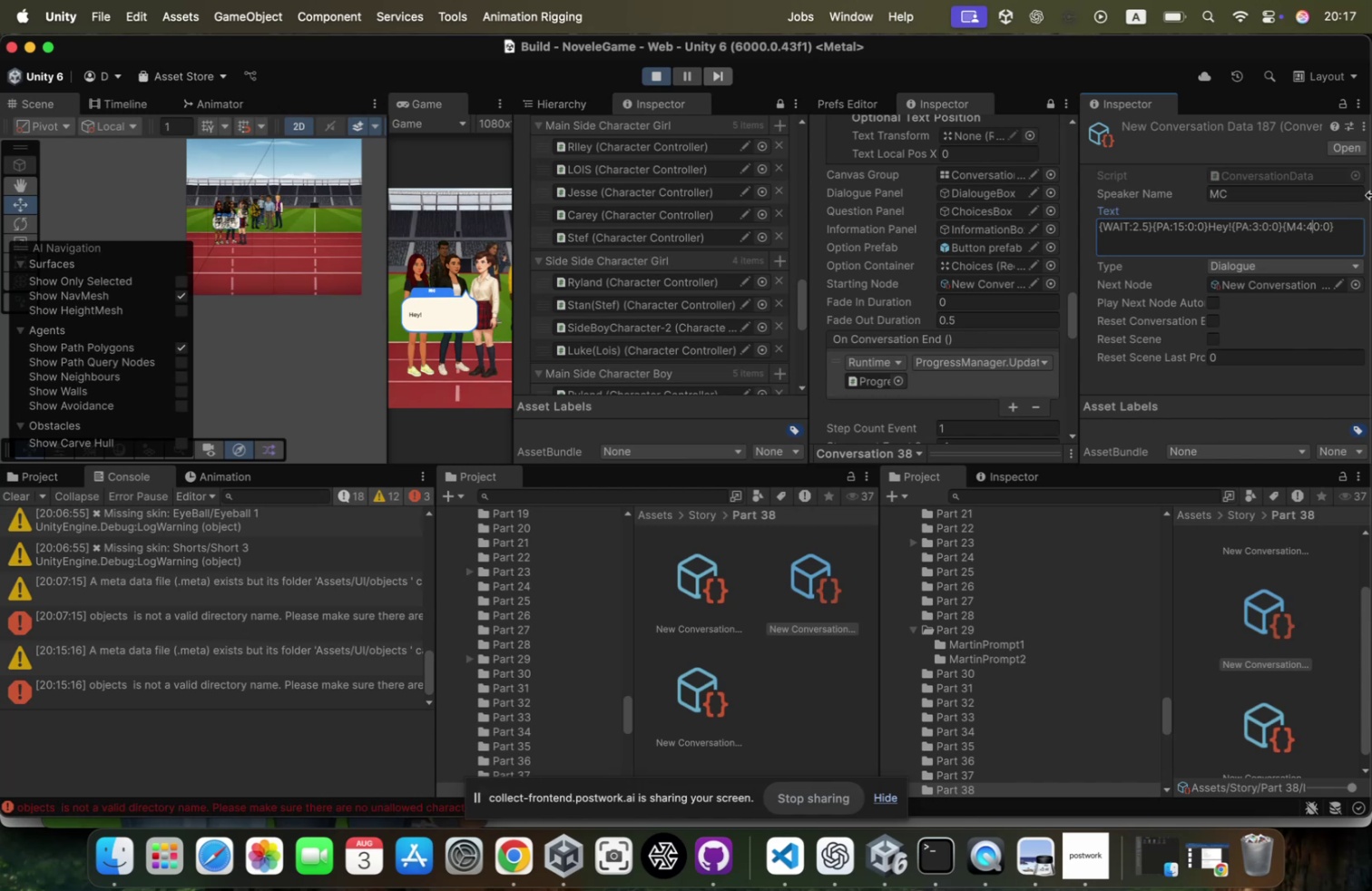 
key(Backspace)
 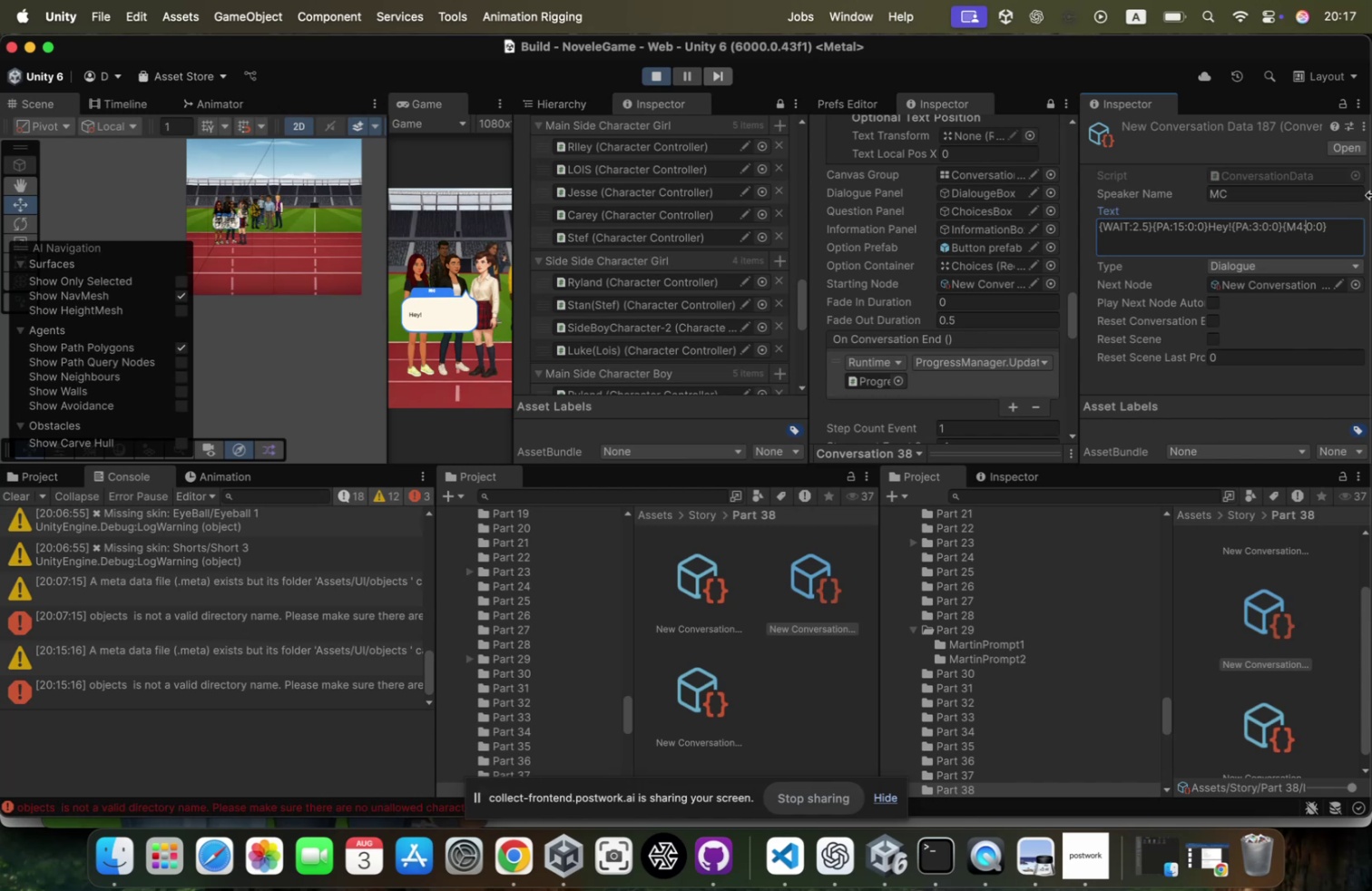 
key(3)
 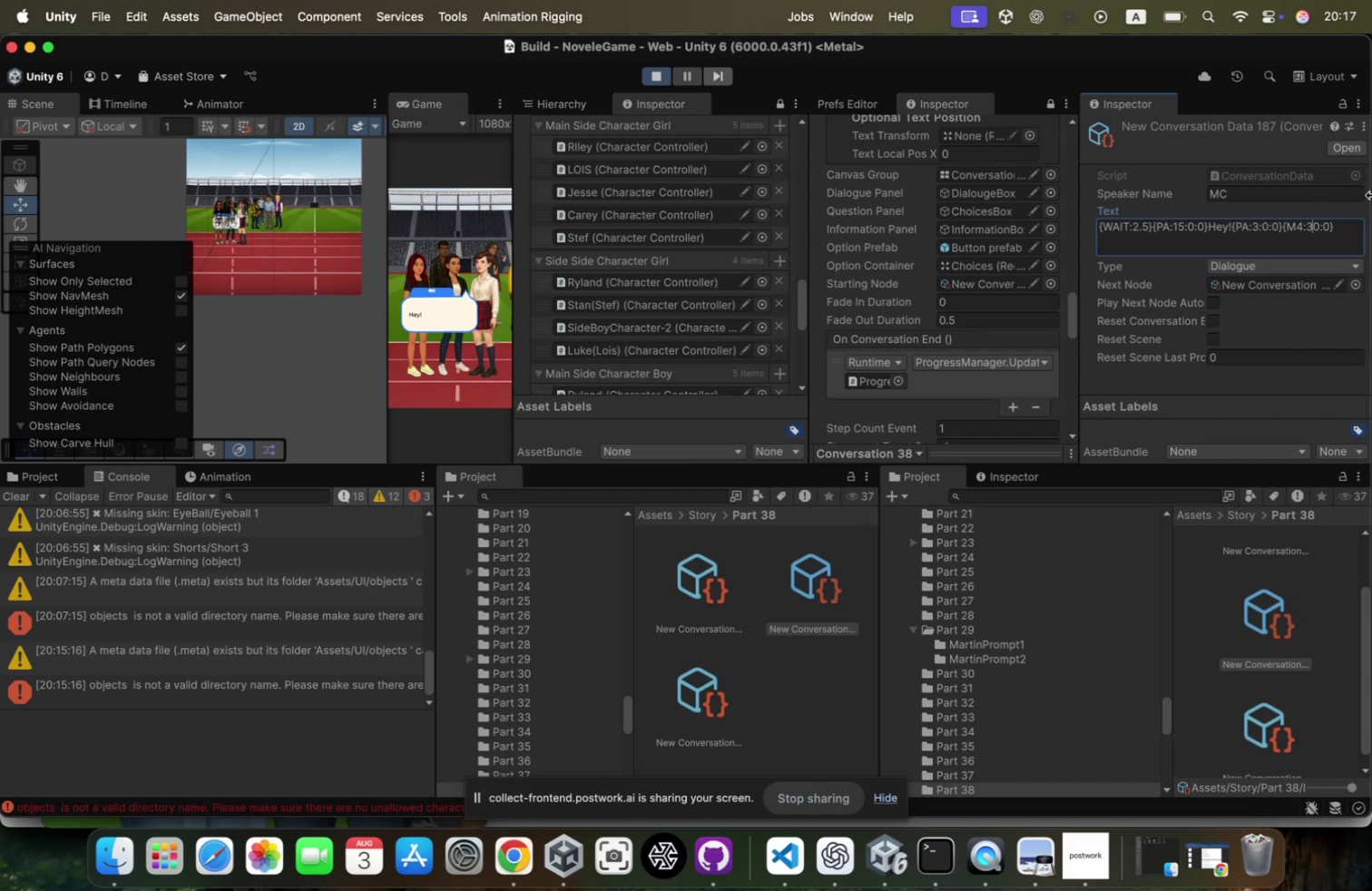 
key(Shift+Semicolon)
 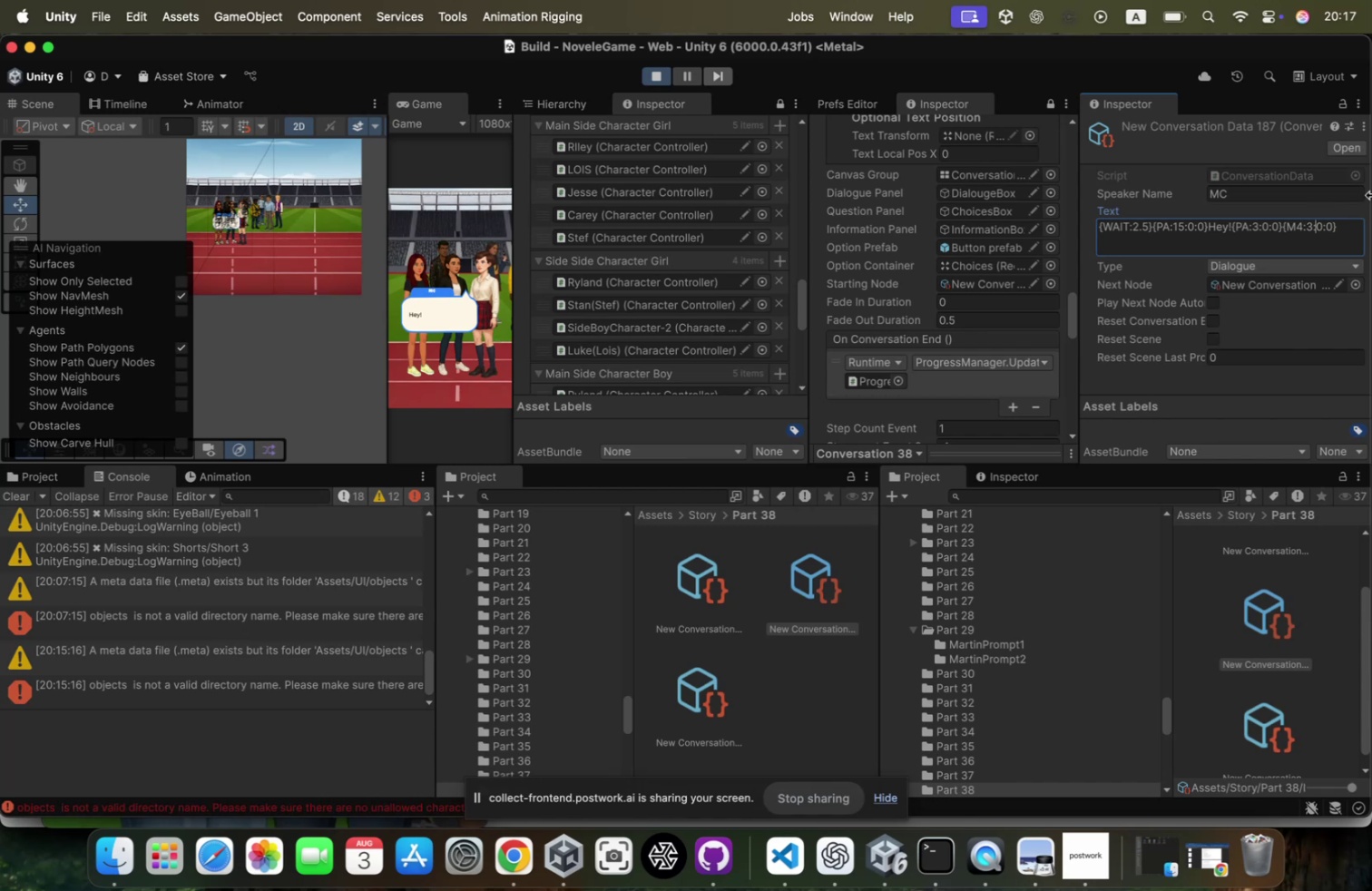 
key(ArrowRight)
 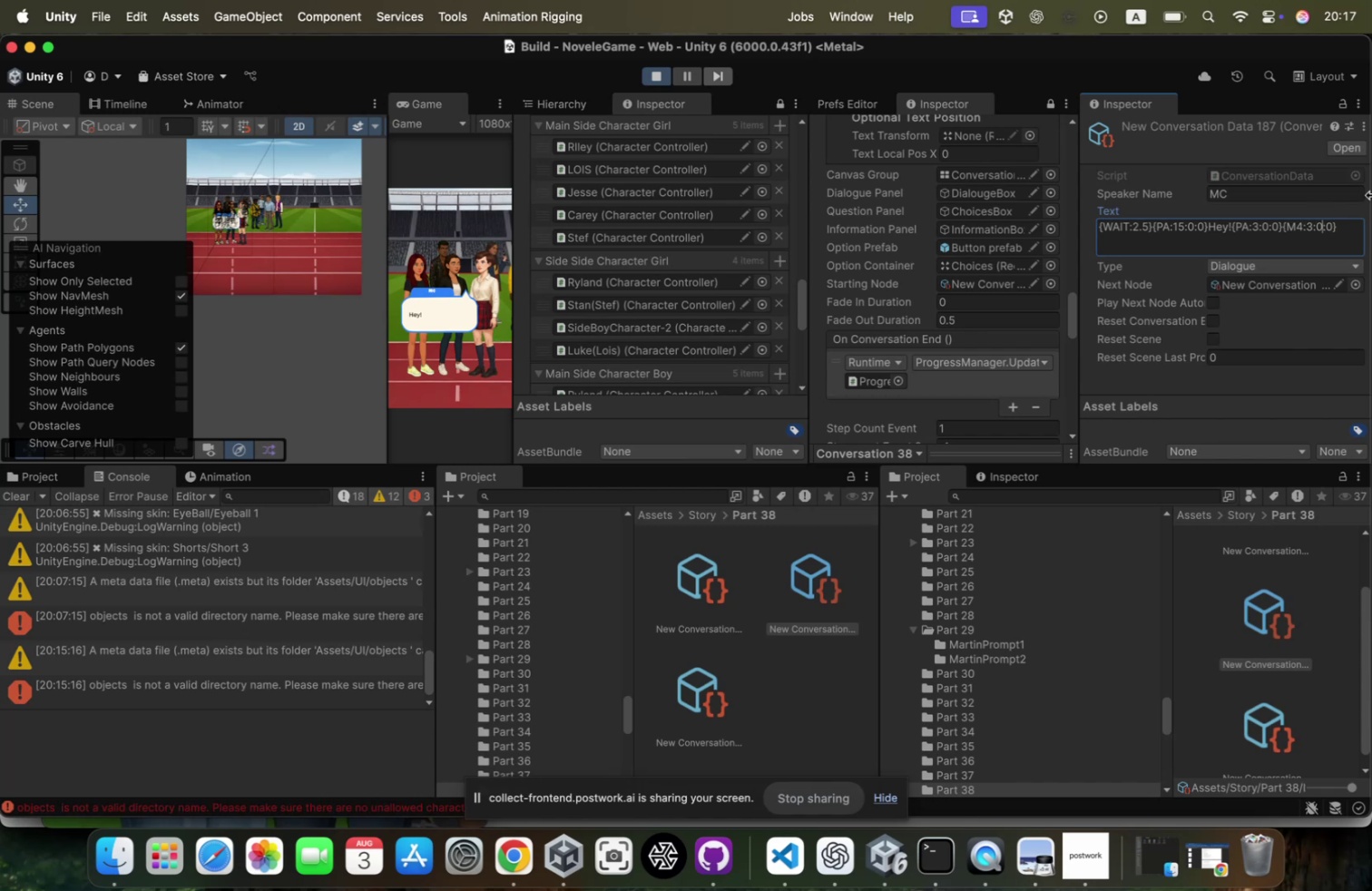 
key(ArrowRight)
 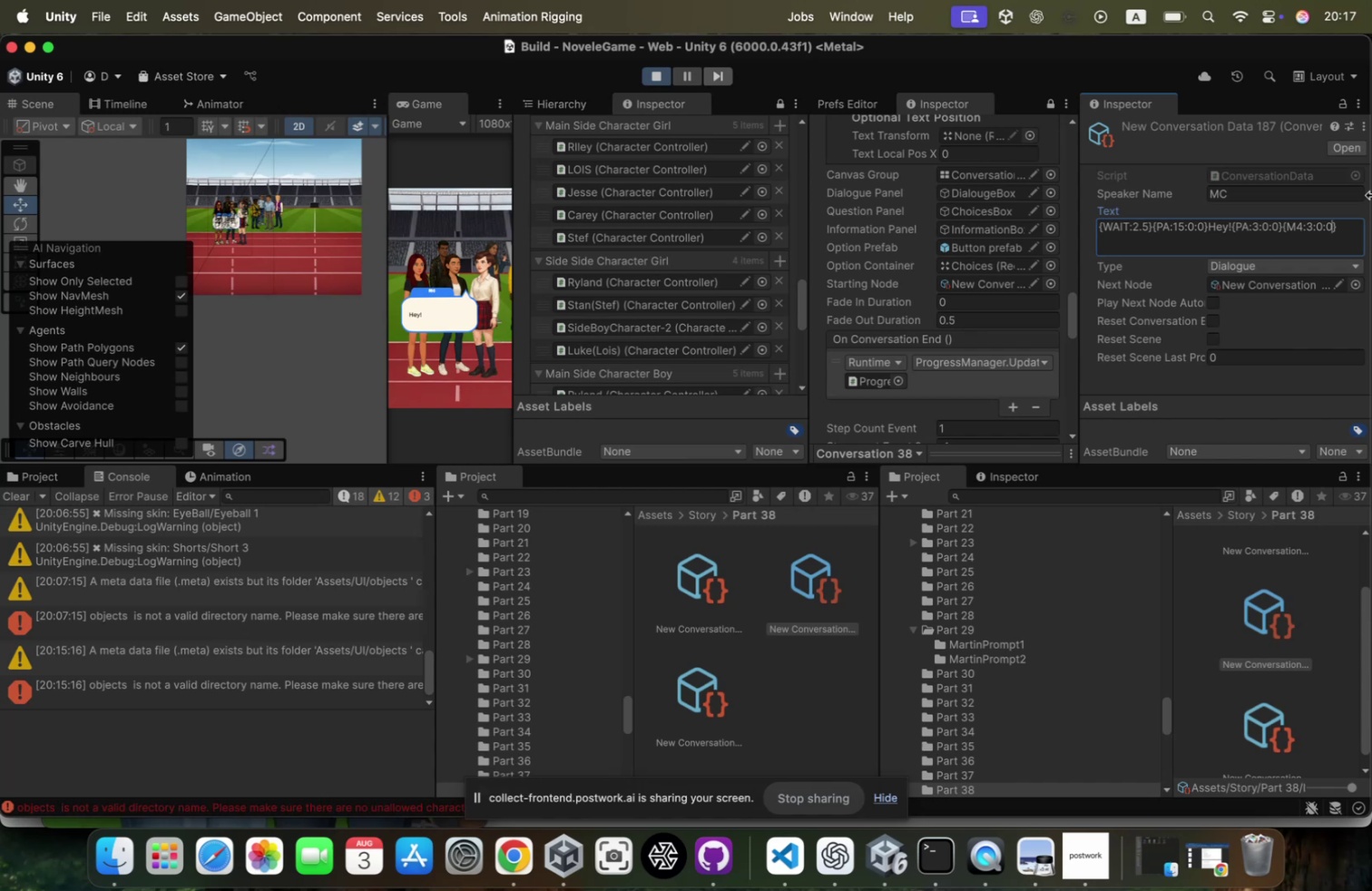 
key(ArrowRight)
 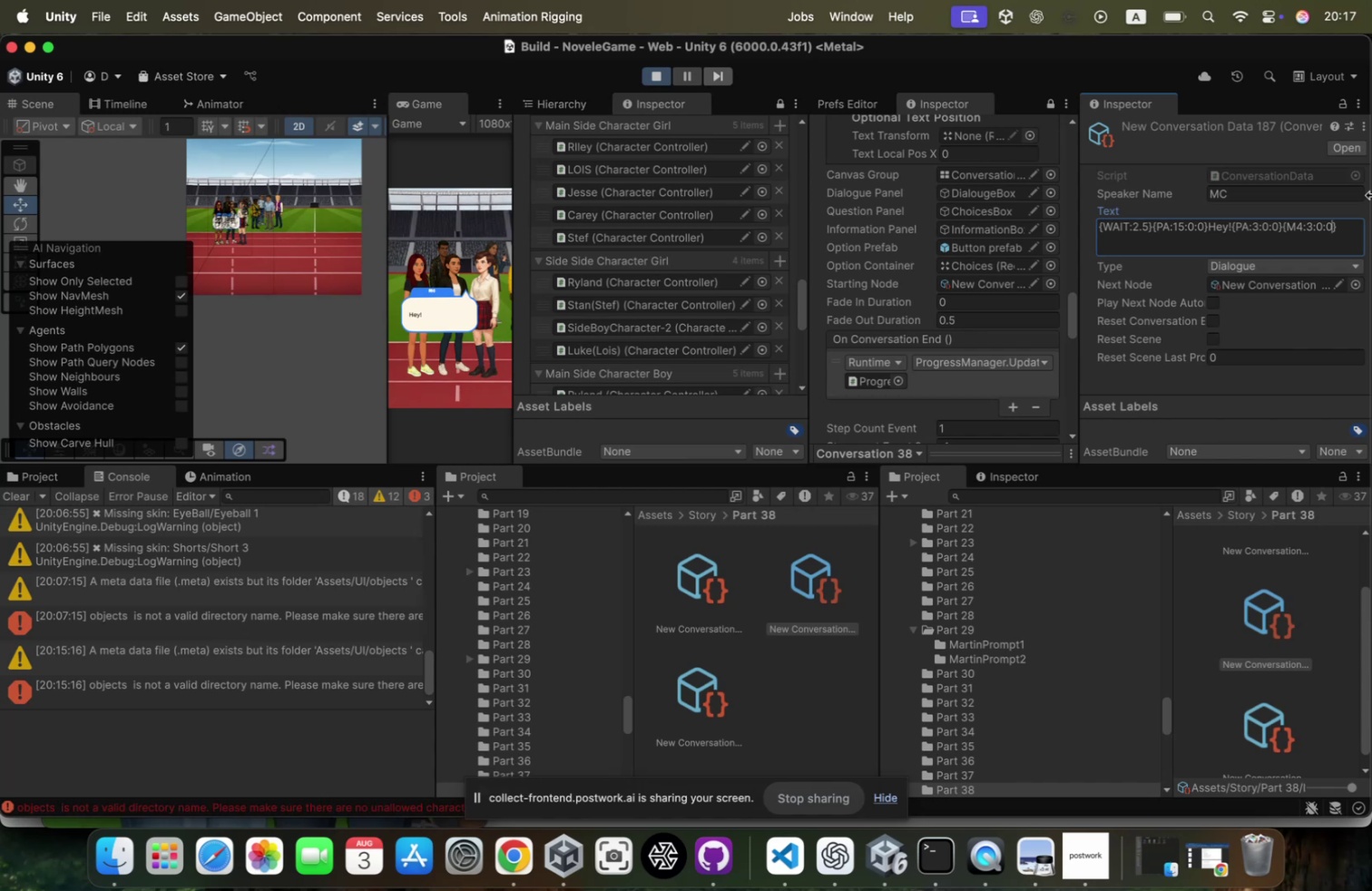 
key(ArrowRight)
 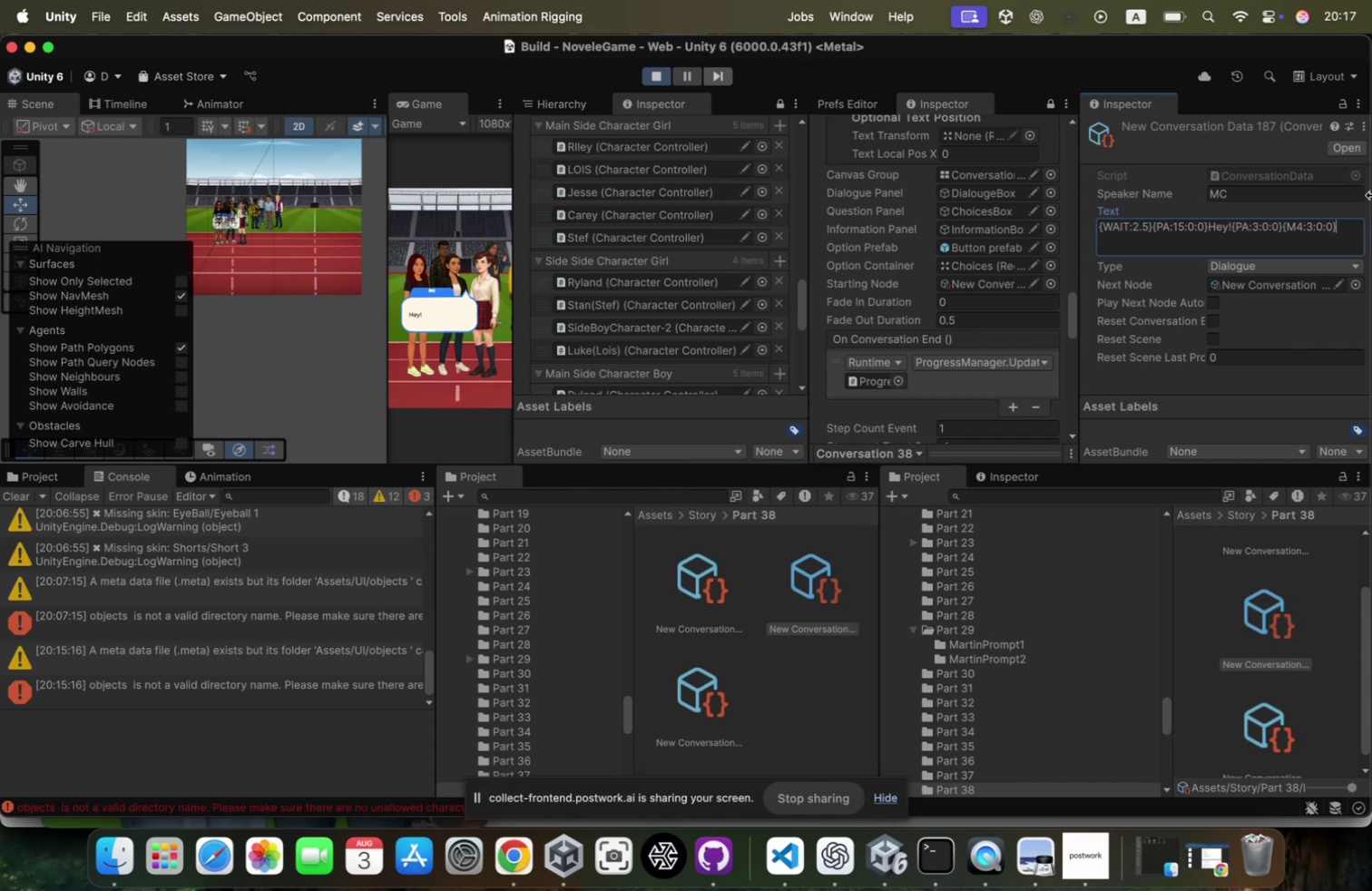 
key(ArrowLeft)
 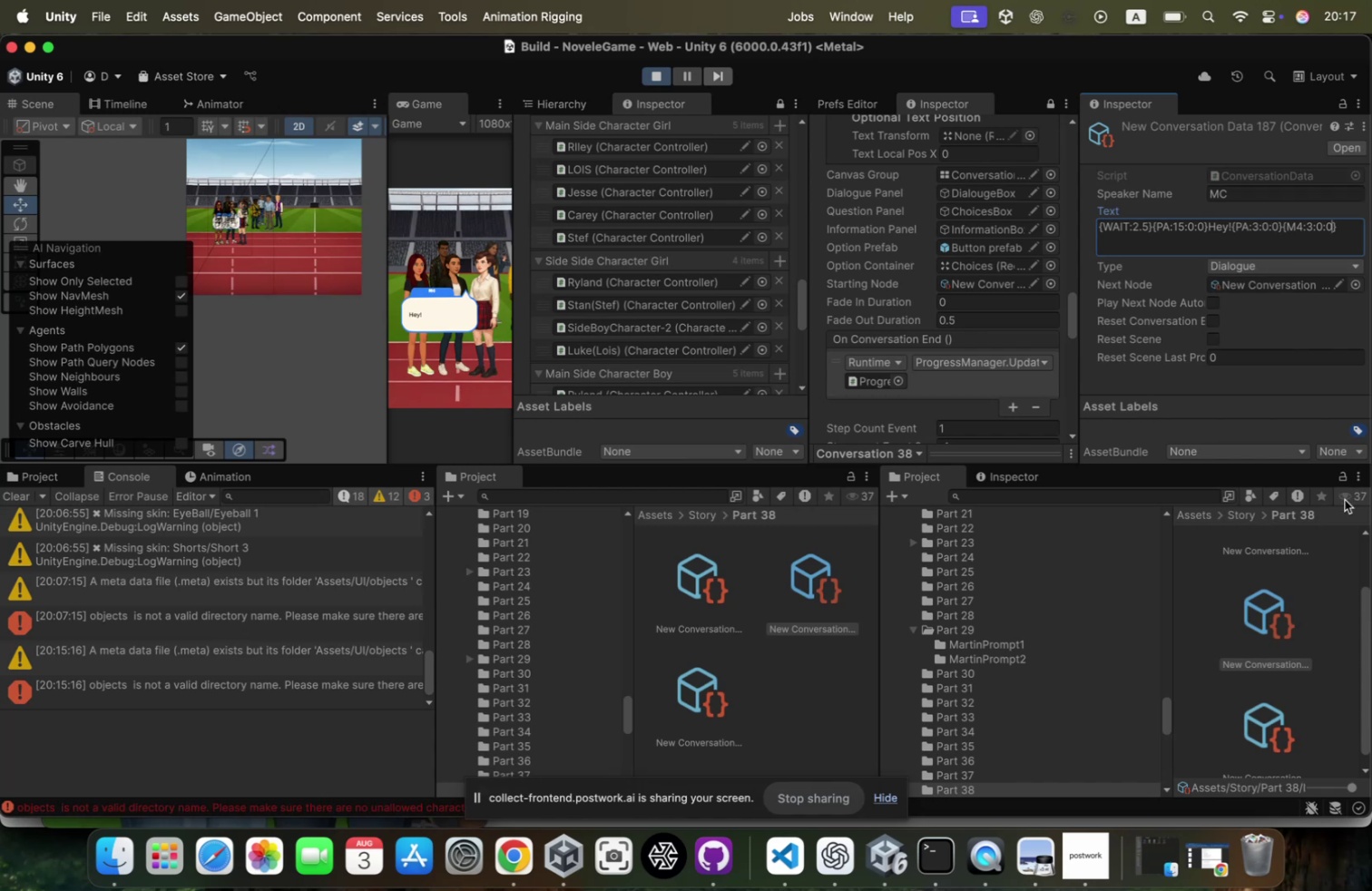 
left_click([1267, 710])
 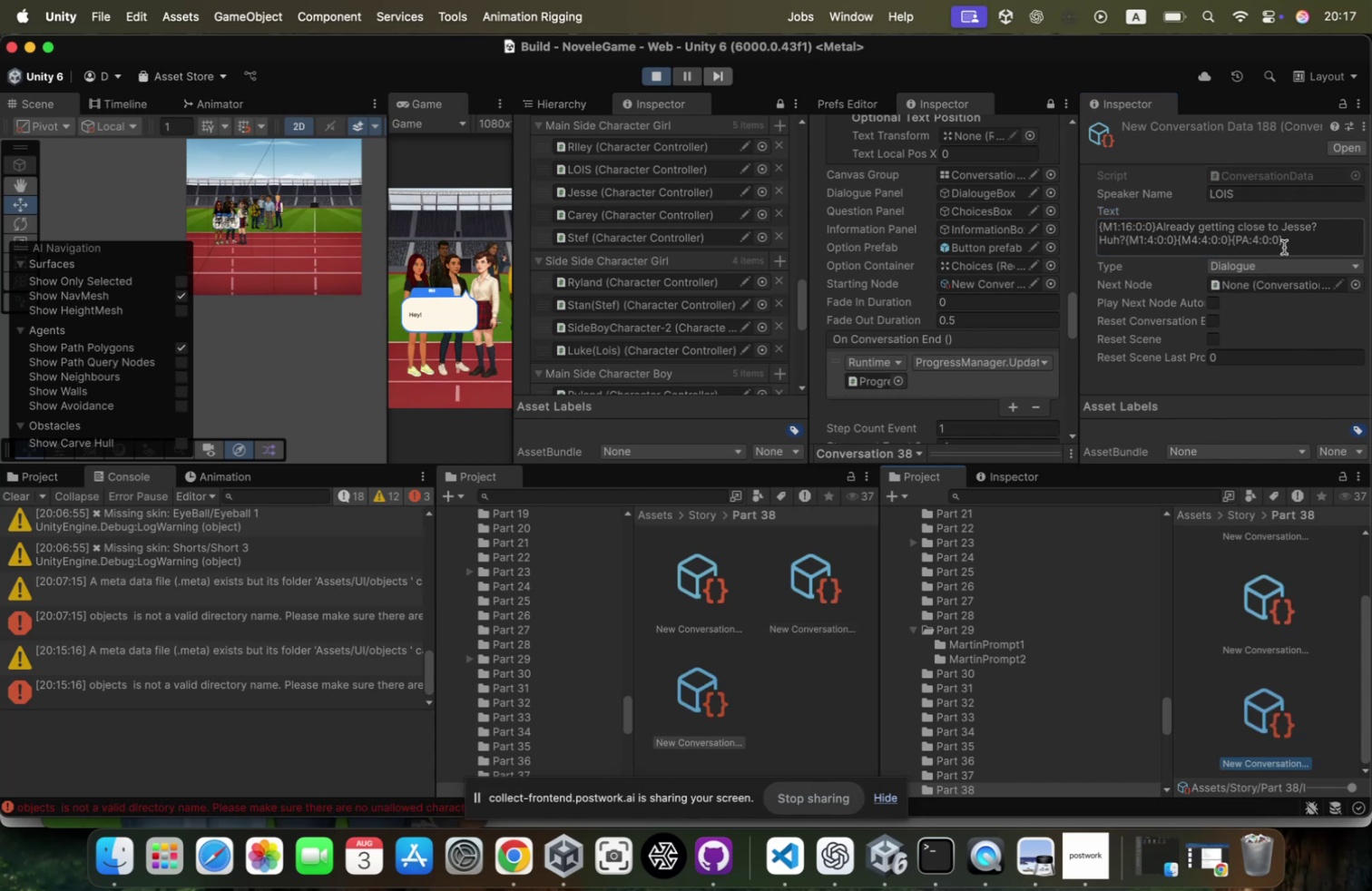 
left_click([1284, 246])
 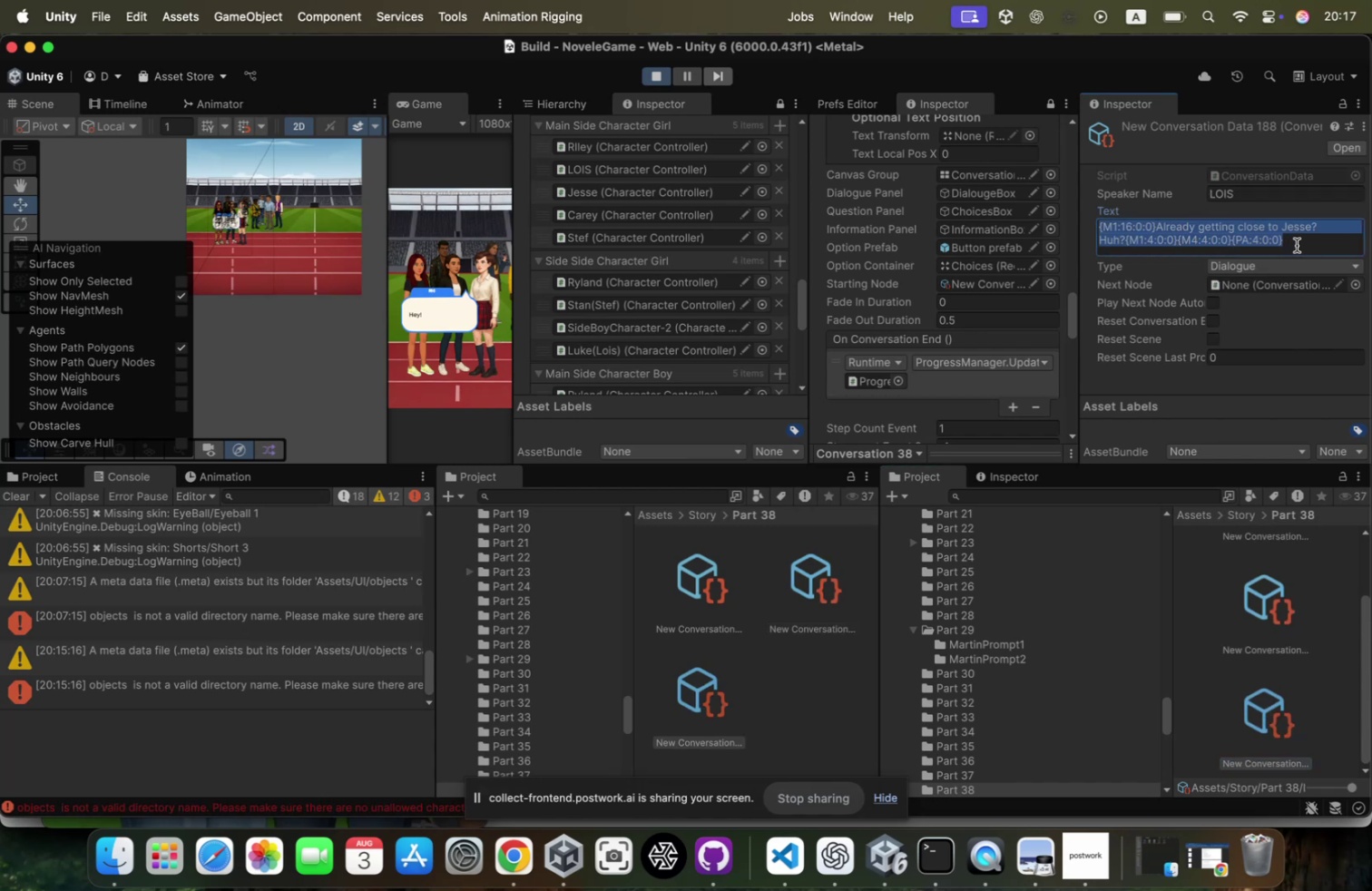 
key(ArrowRight)
 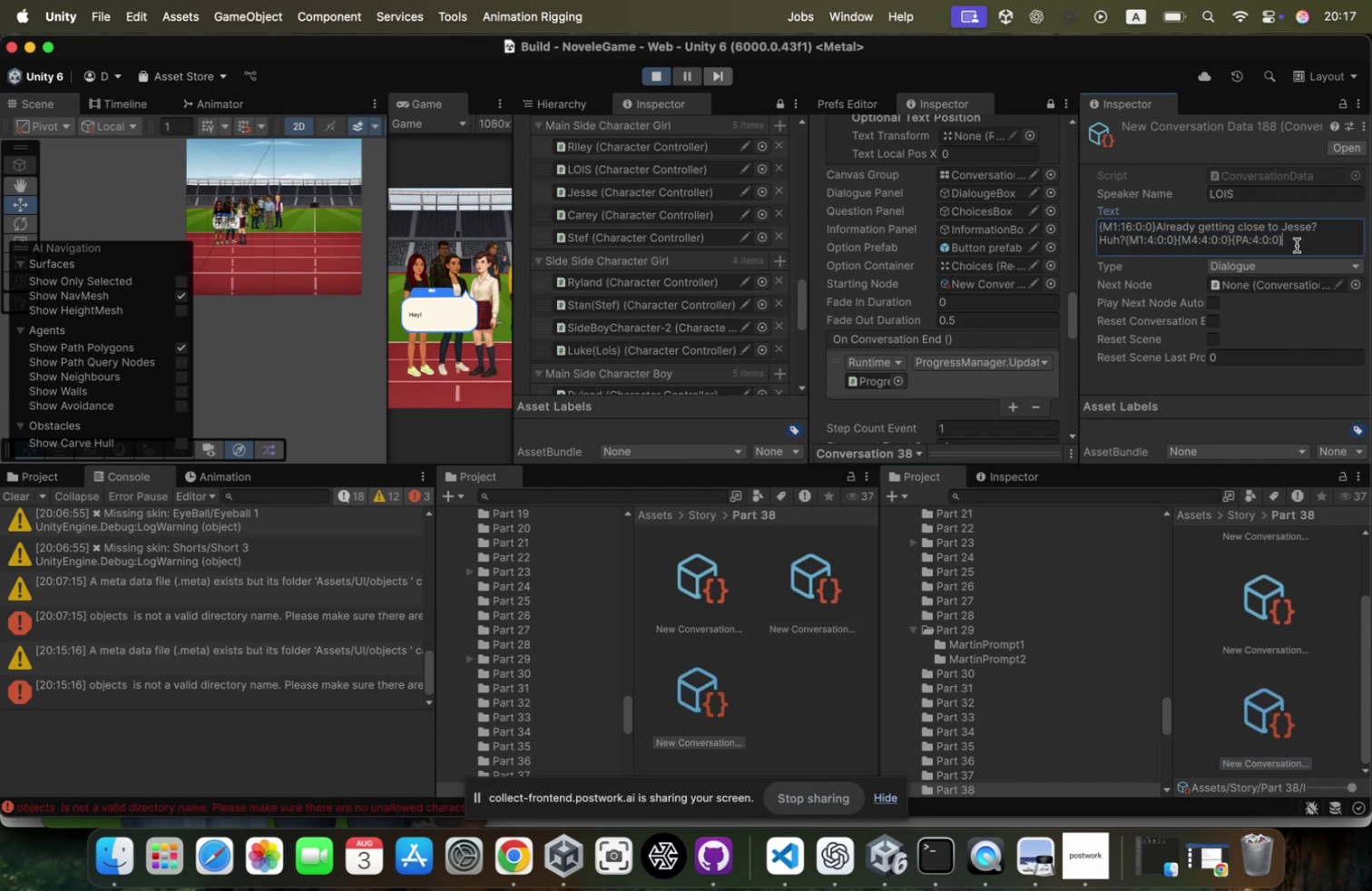 
key(ArrowLeft)
 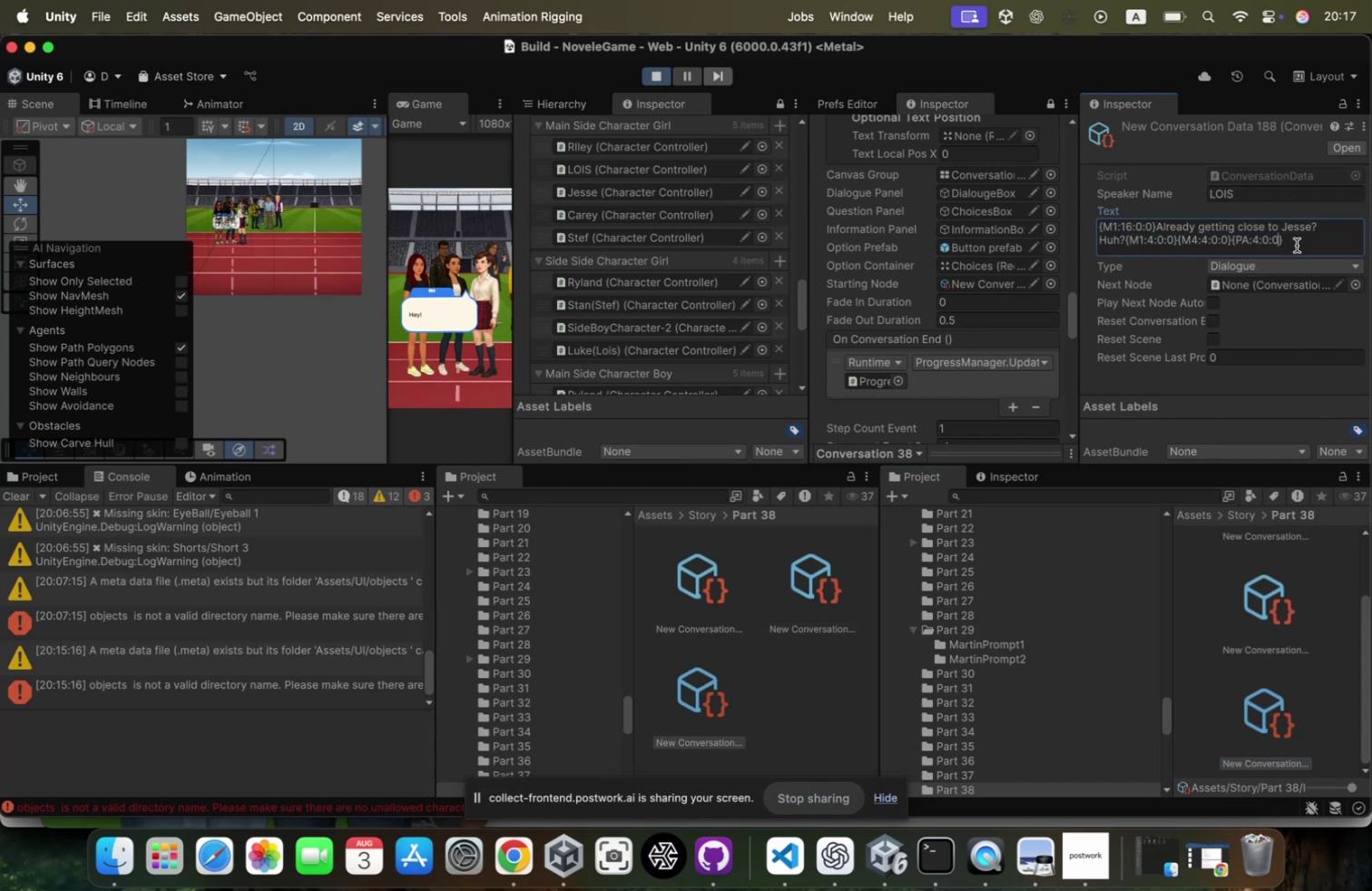 
type(")
key(Backspace)
type(:END)
 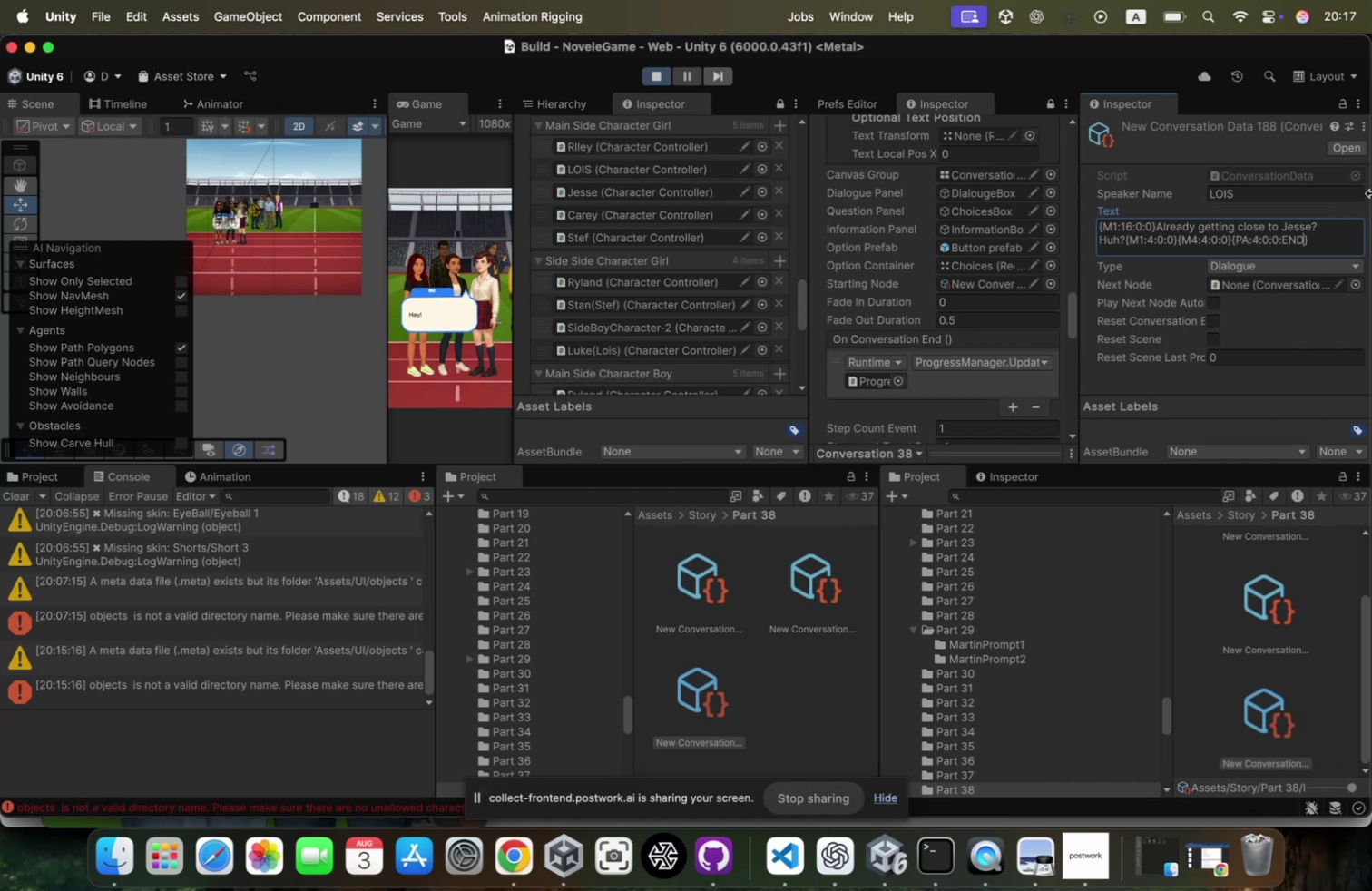 
key(Shift+ArrowLeft)
 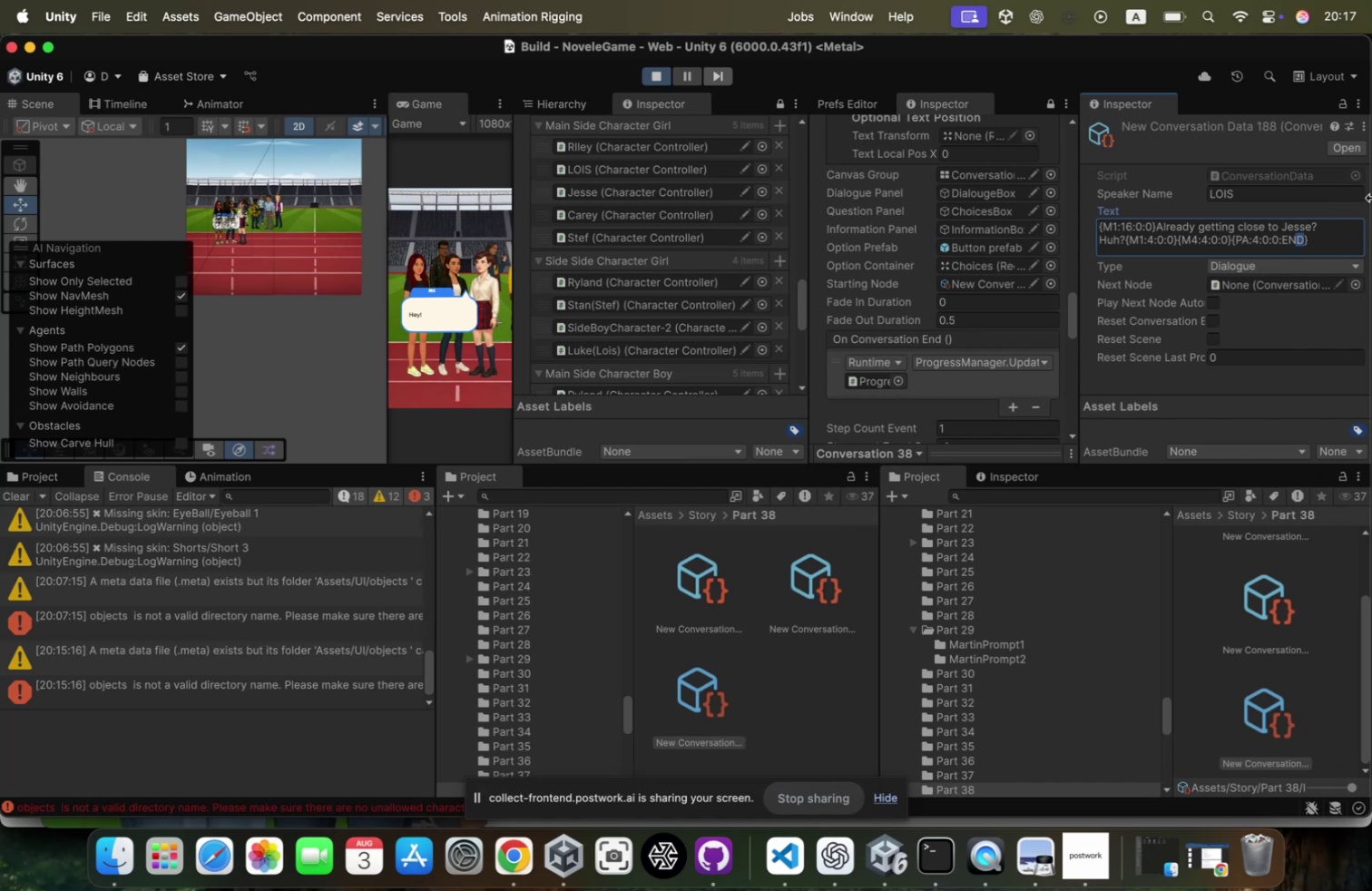 
key(Shift+ArrowLeft)
 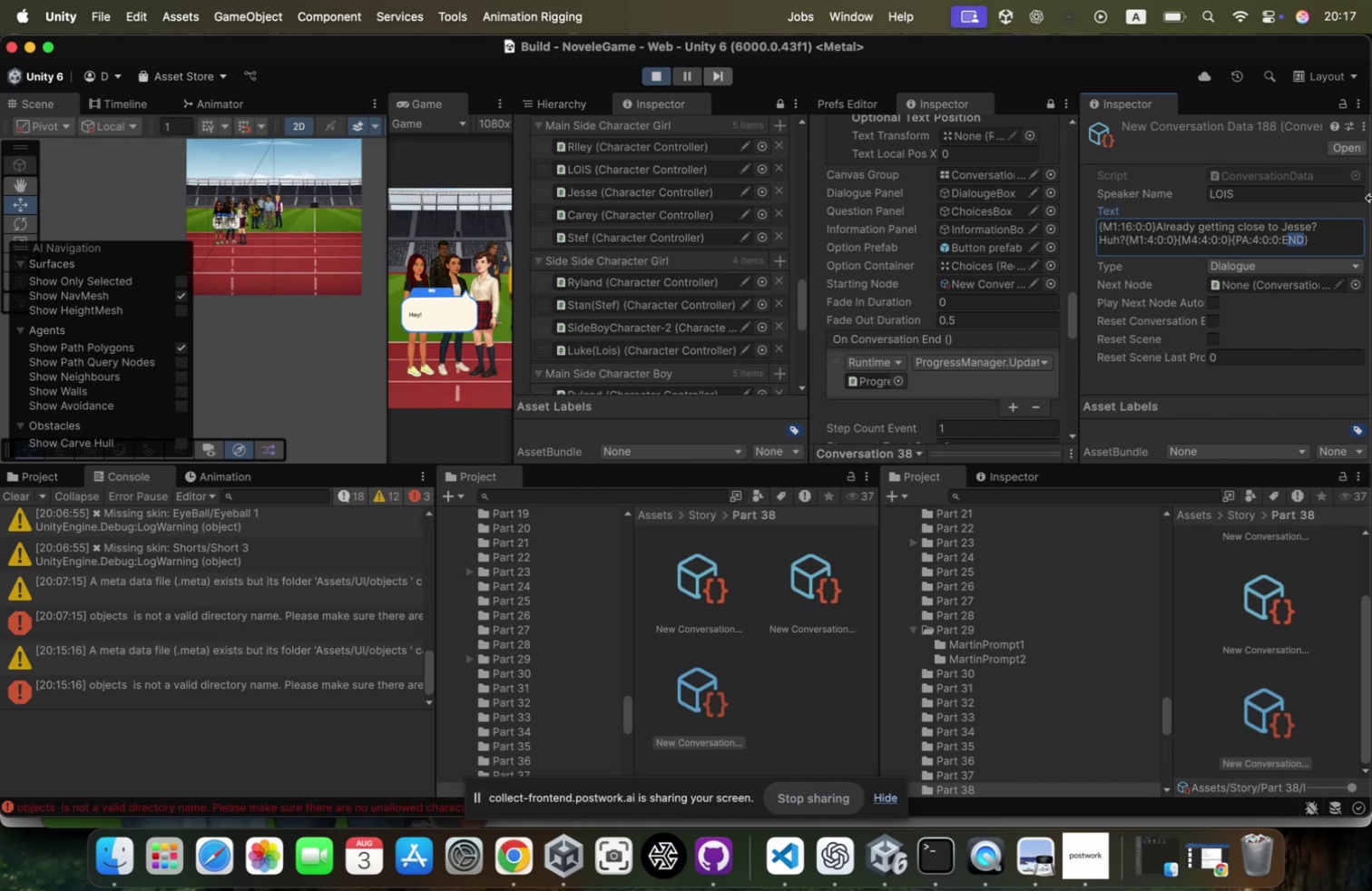 
key(Shift+ArrowLeft)
 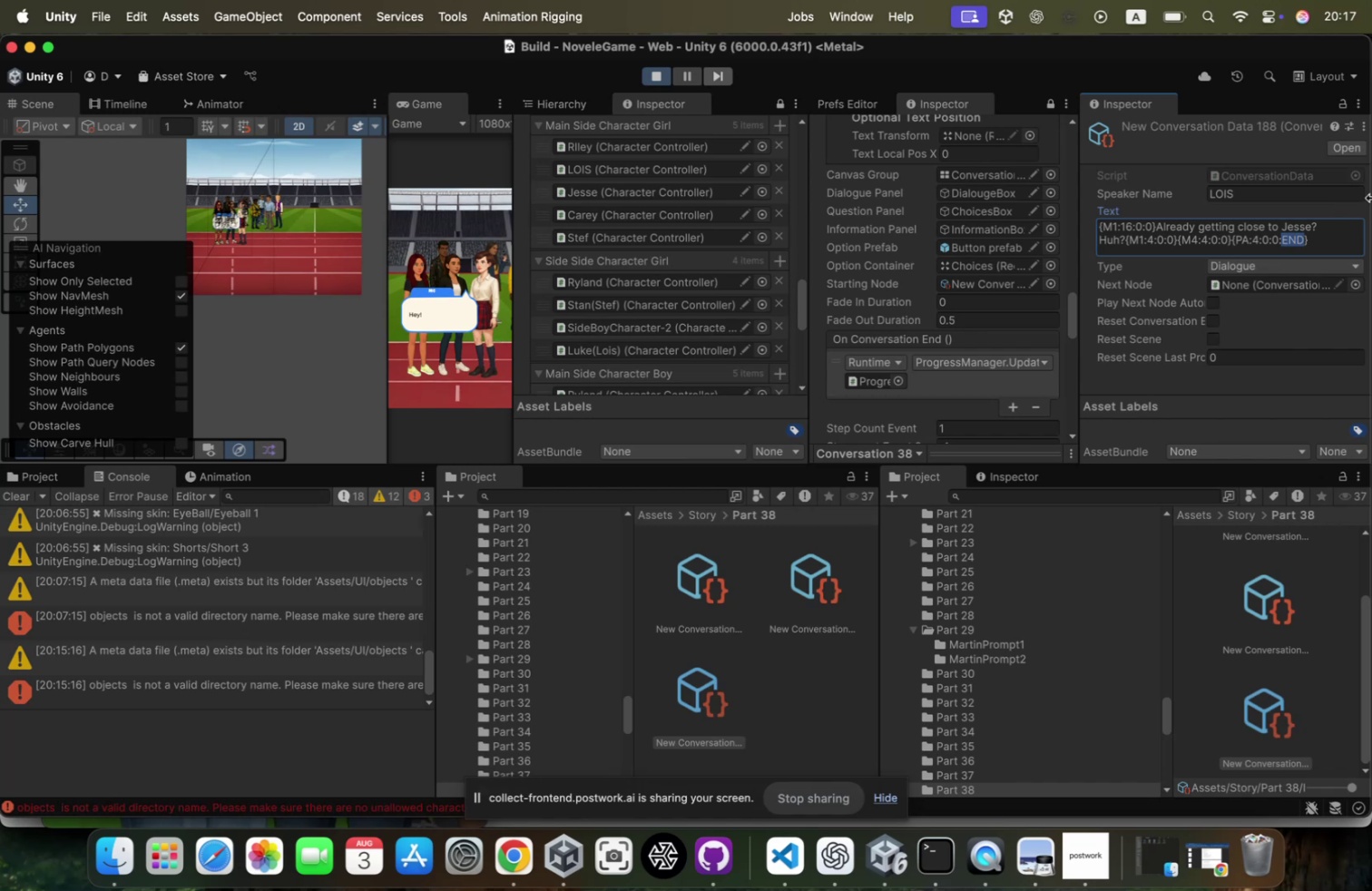 
key(Meta+CommandLeft)
 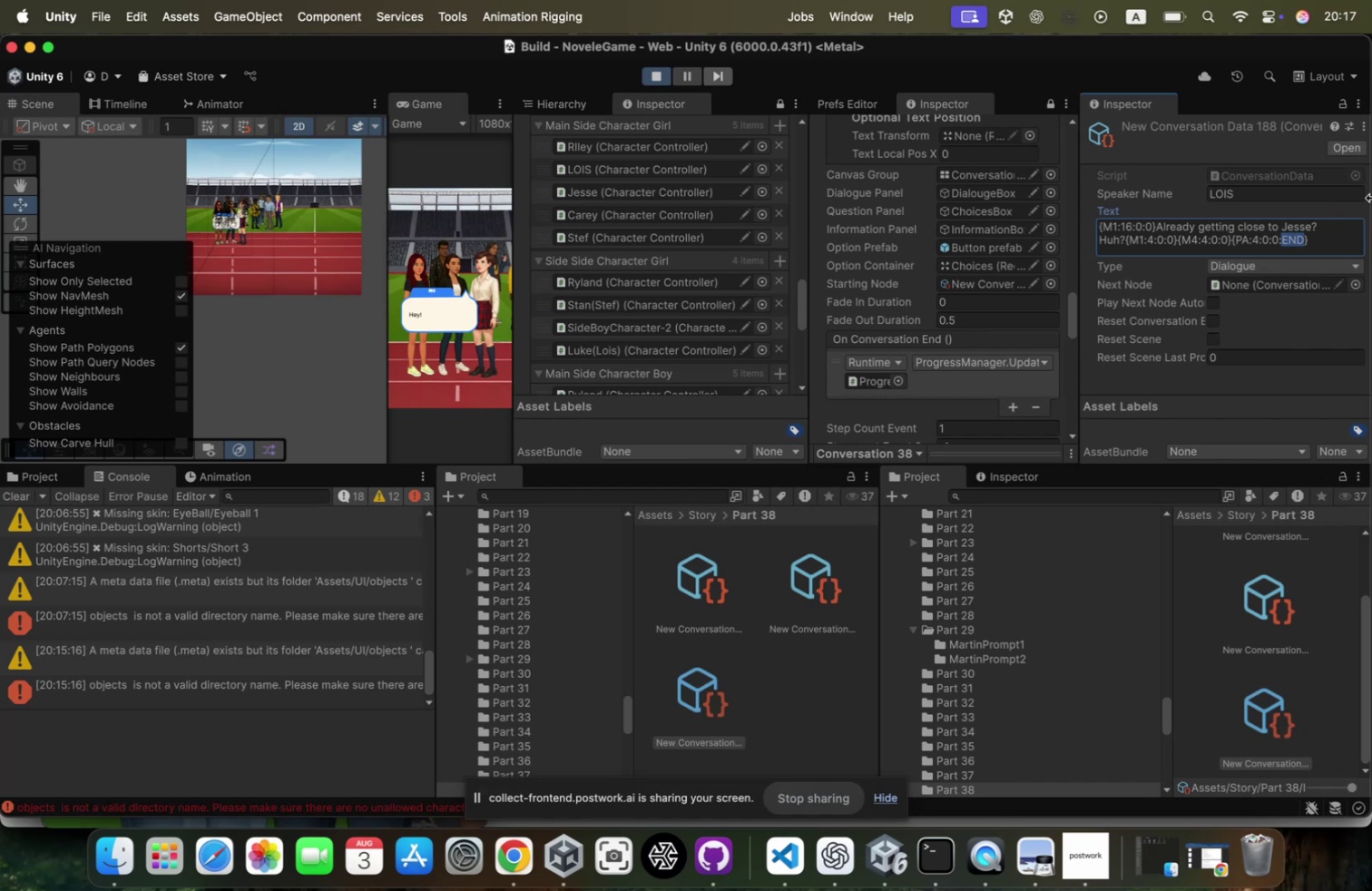 
key(Meta+C)
 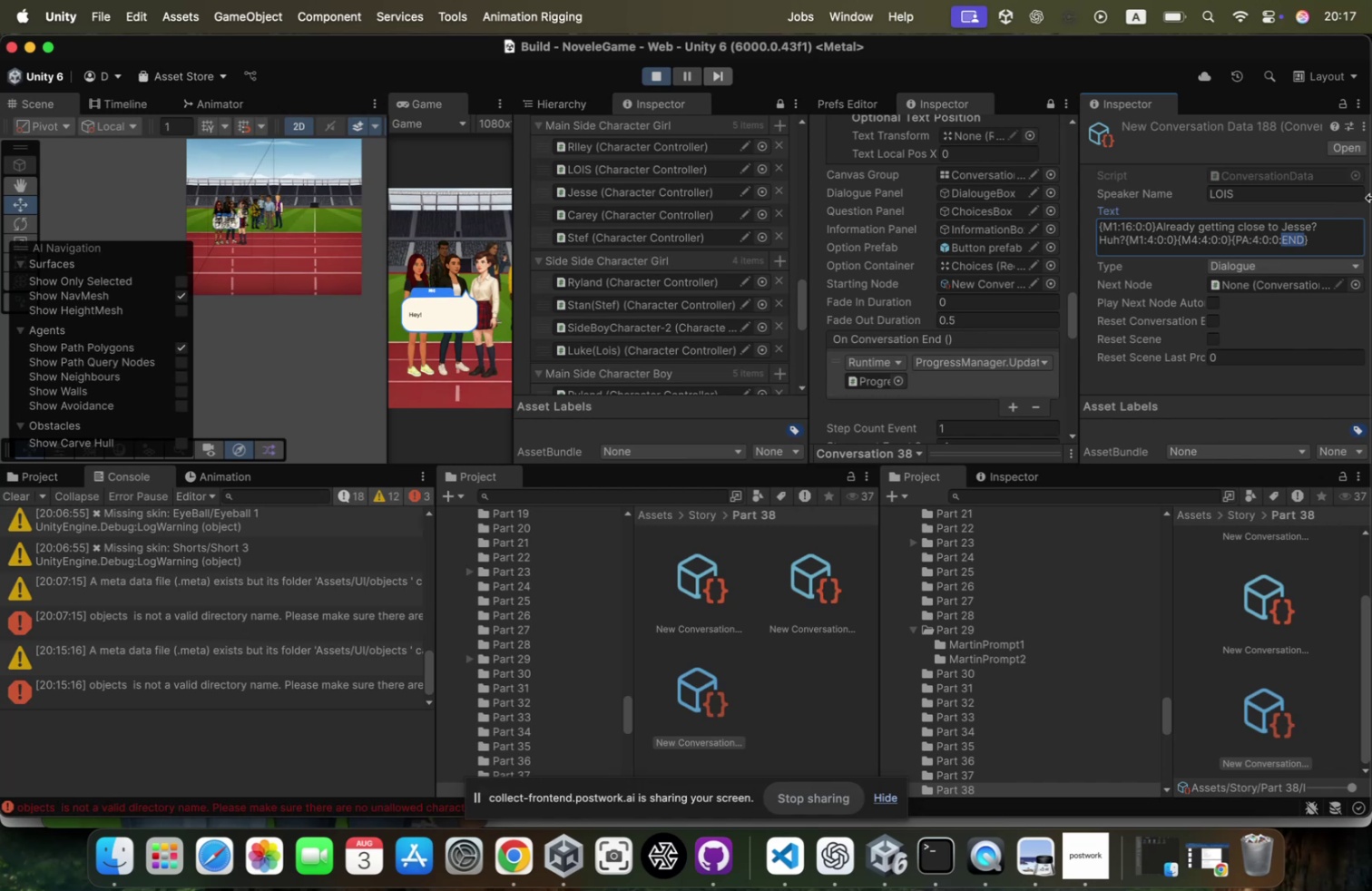 
key(ArrowLeft)
 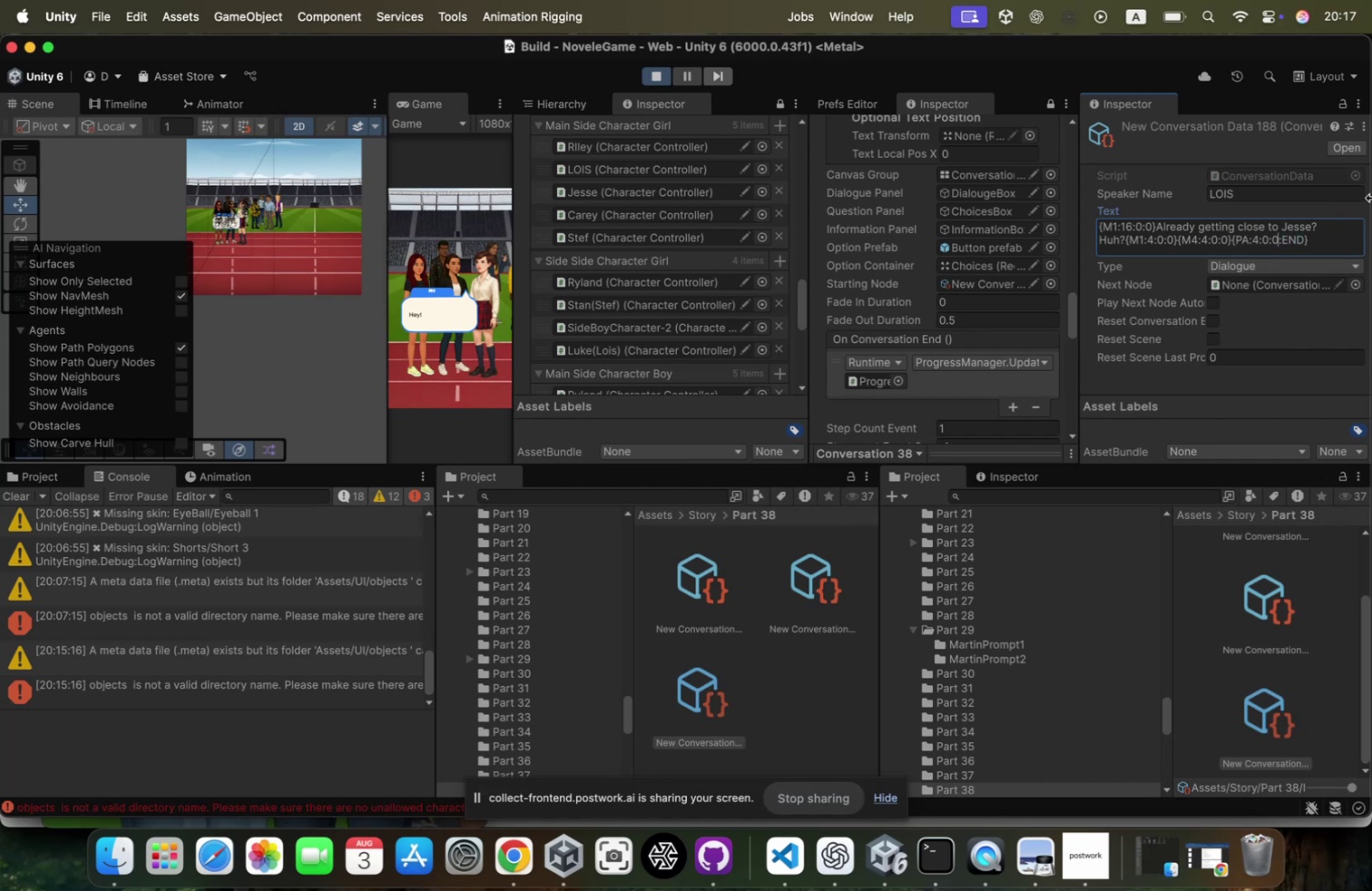 
key(ArrowLeft)
 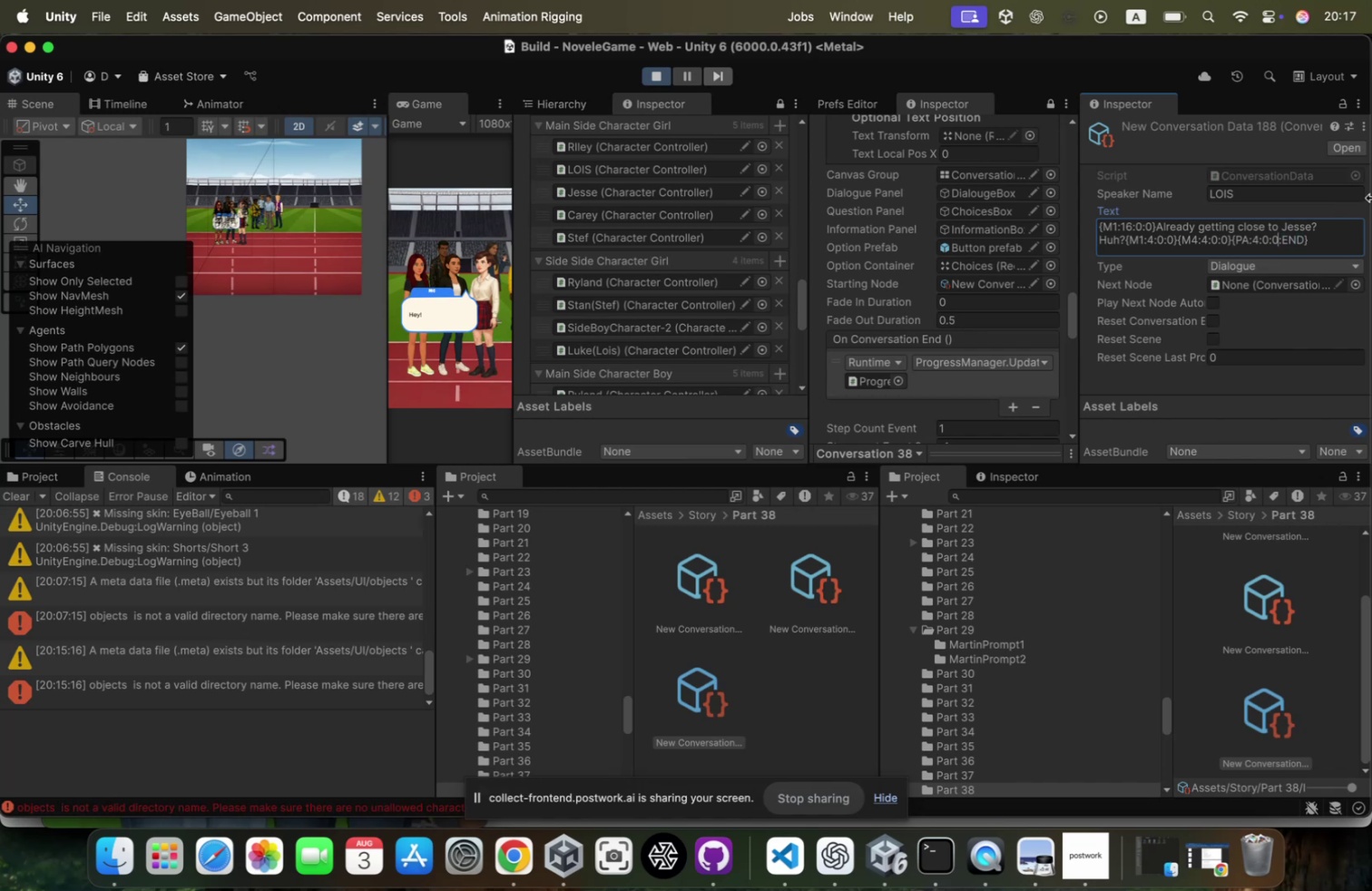 
key(ArrowLeft)
 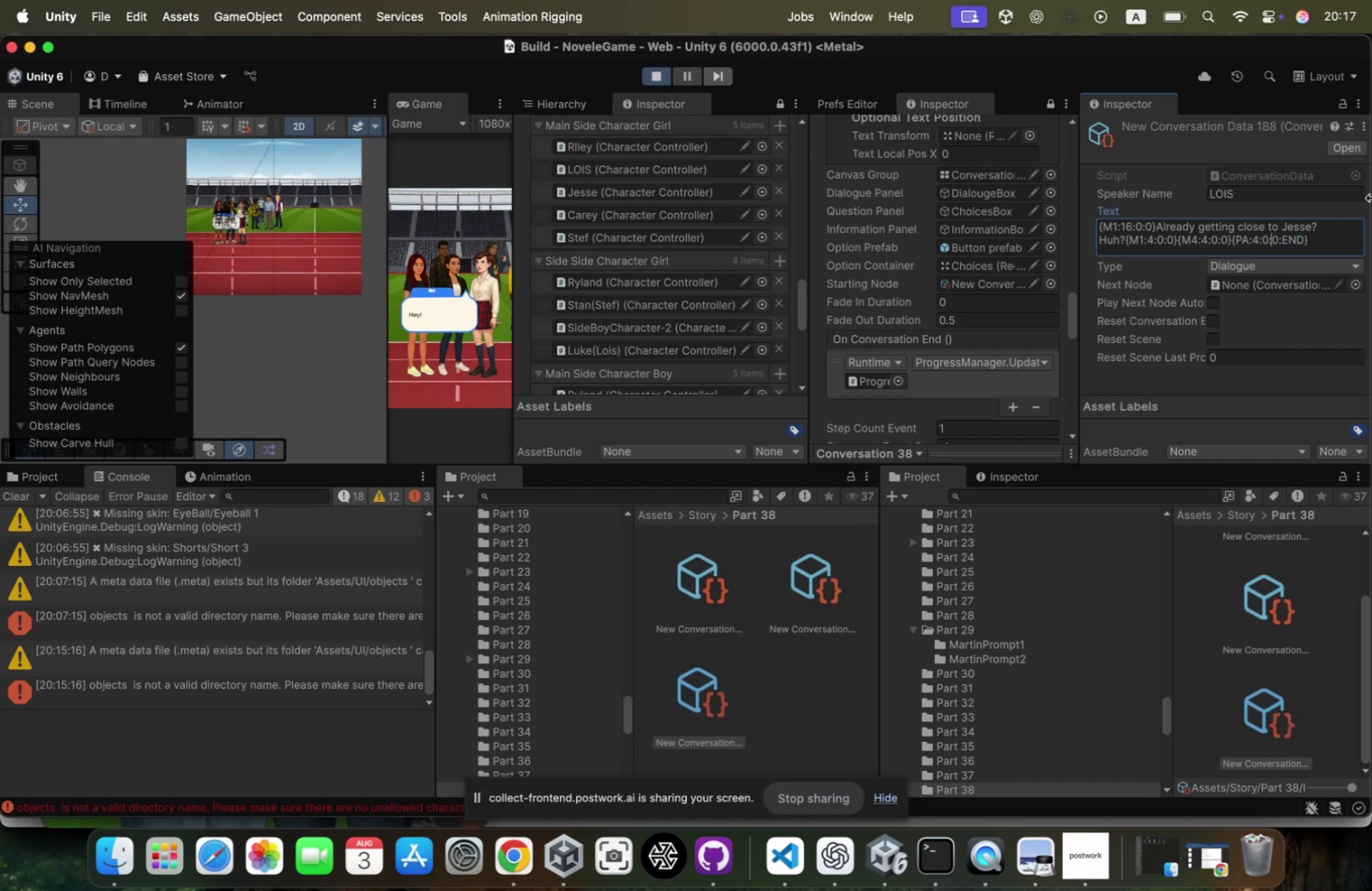 
key(ArrowLeft)
 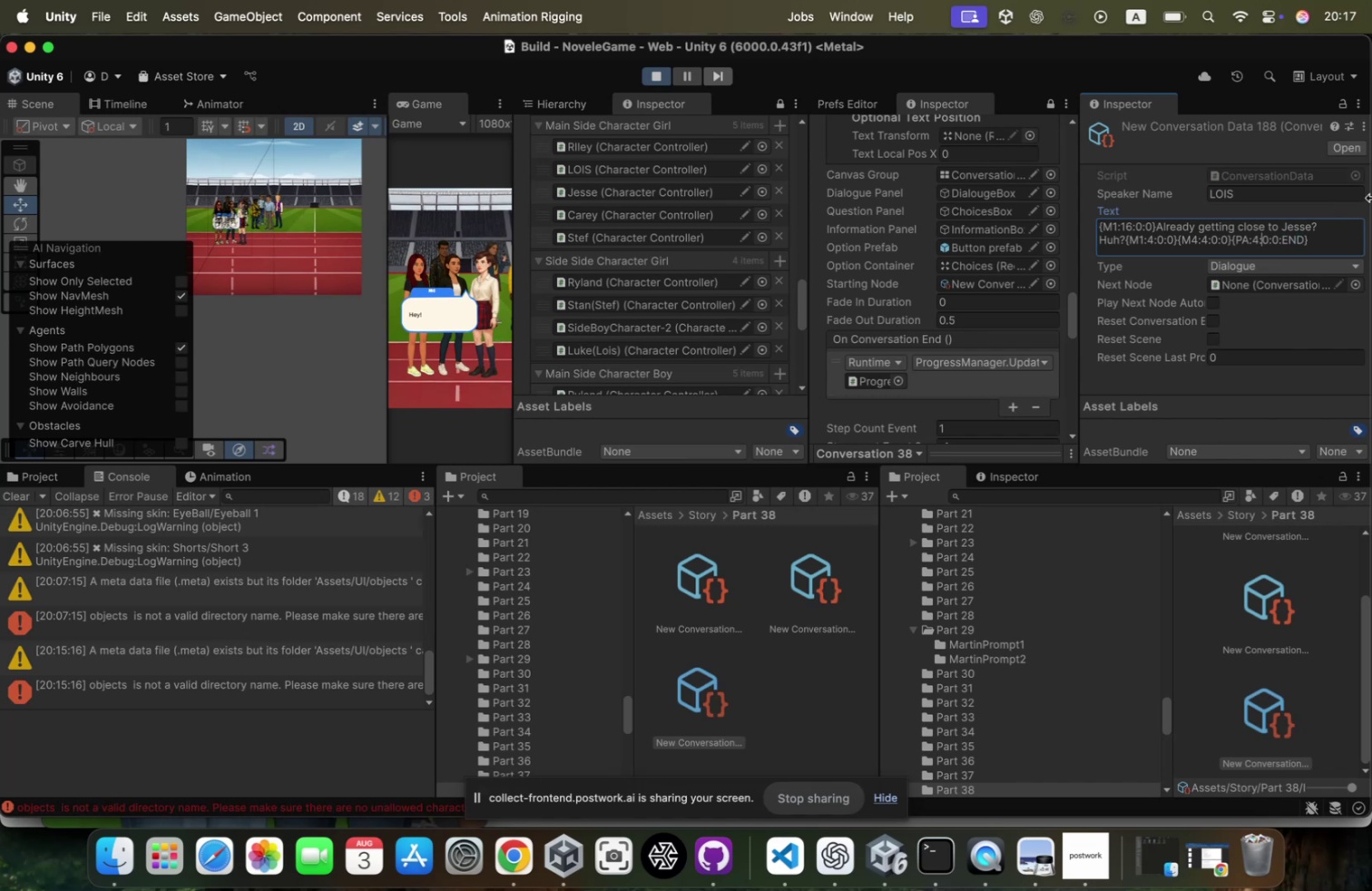 
key(ArrowLeft)
 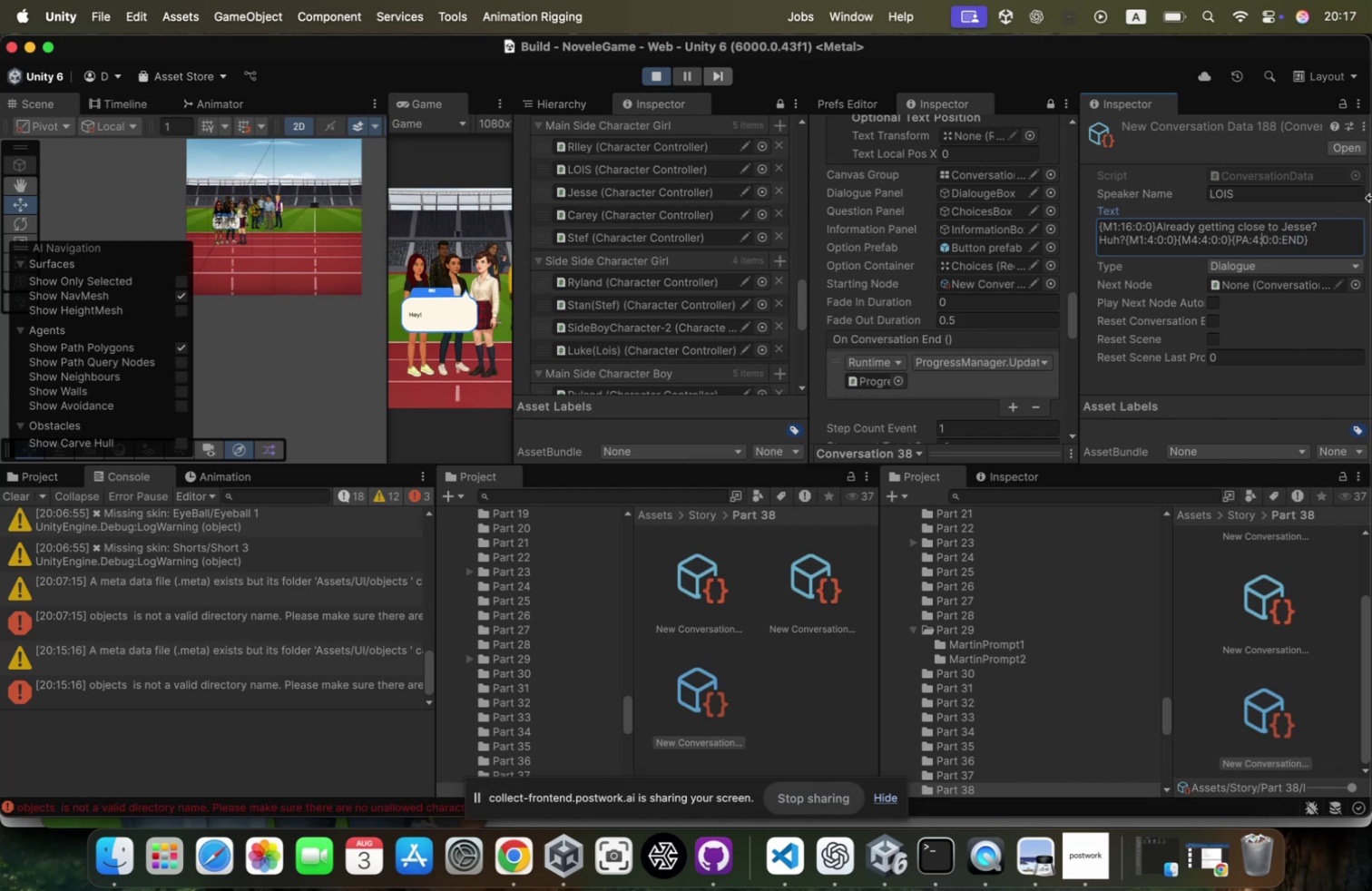 
hold_key(key=ArrowLeft, duration=0.93)
 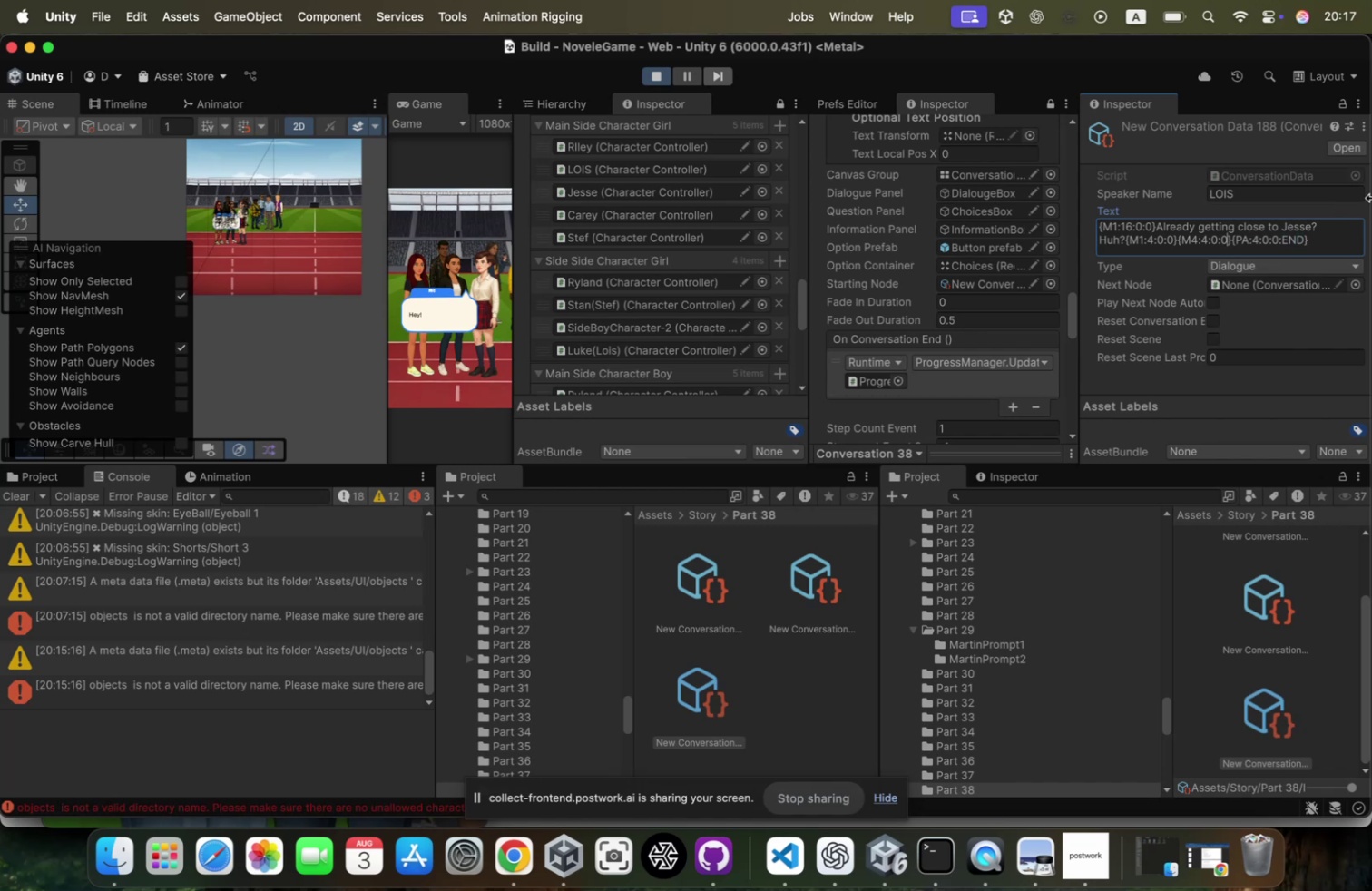 
key(Meta+CommandLeft)
 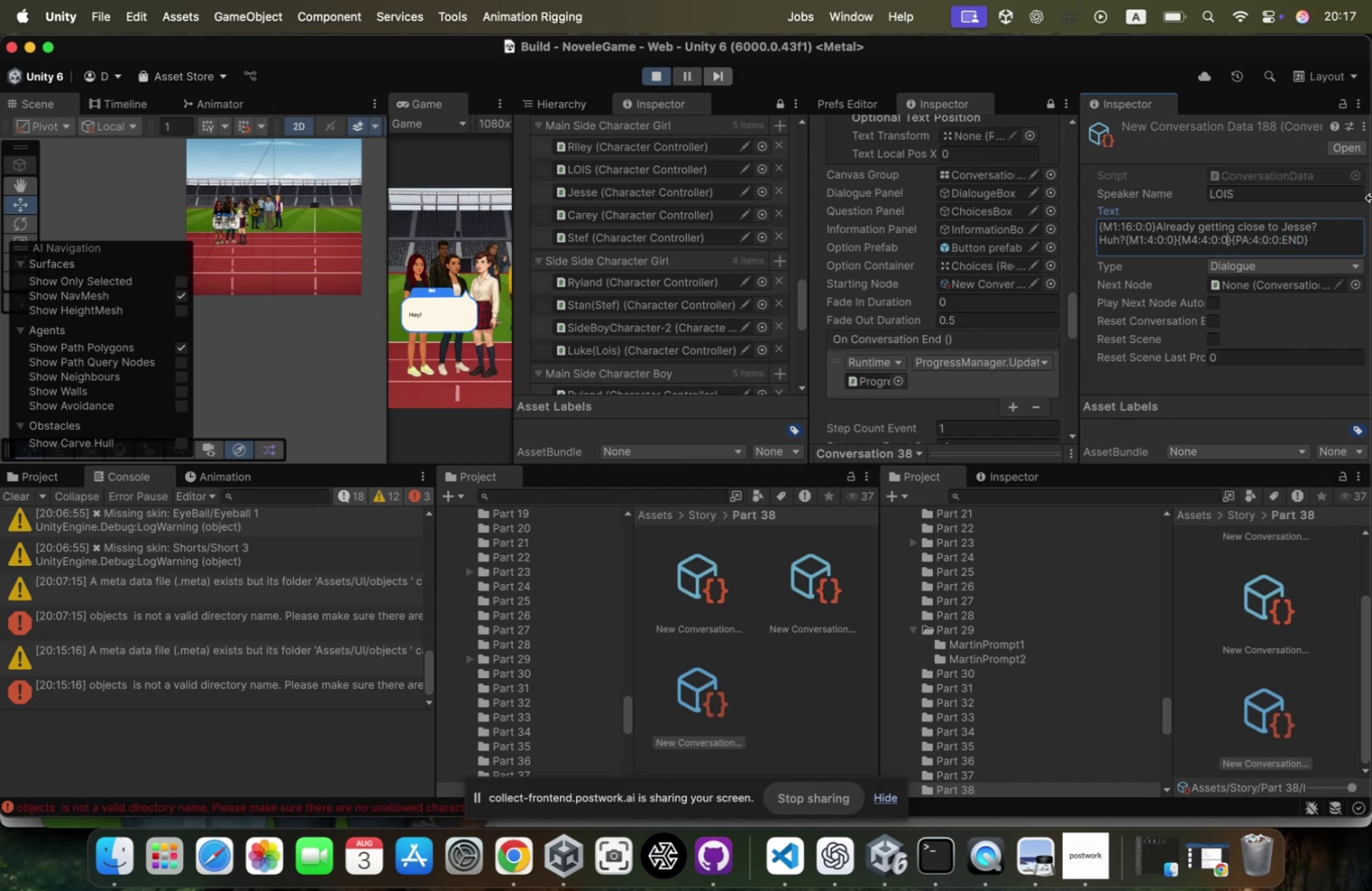 
key(Meta+V)
 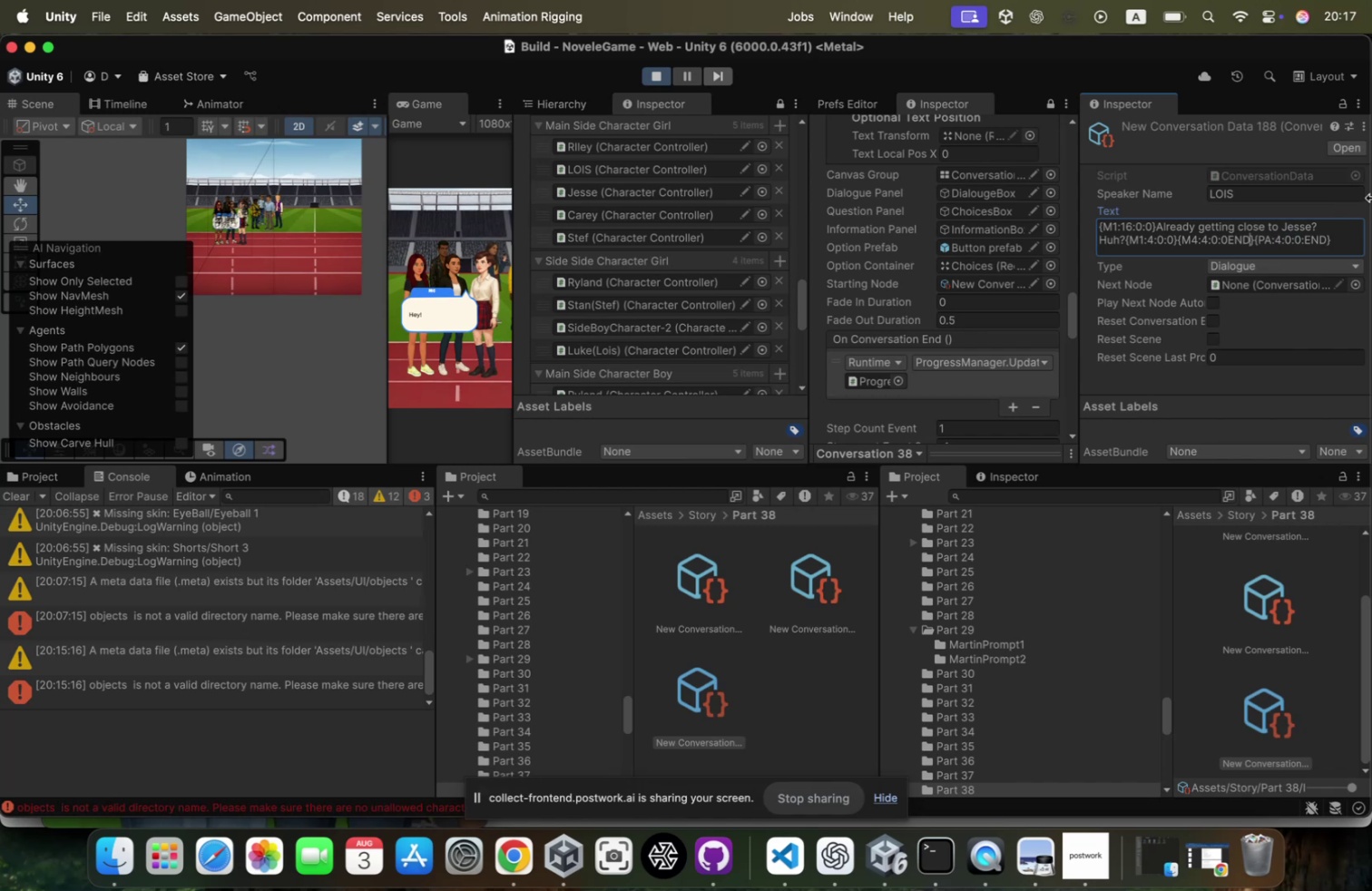 
key(ArrowLeft)
 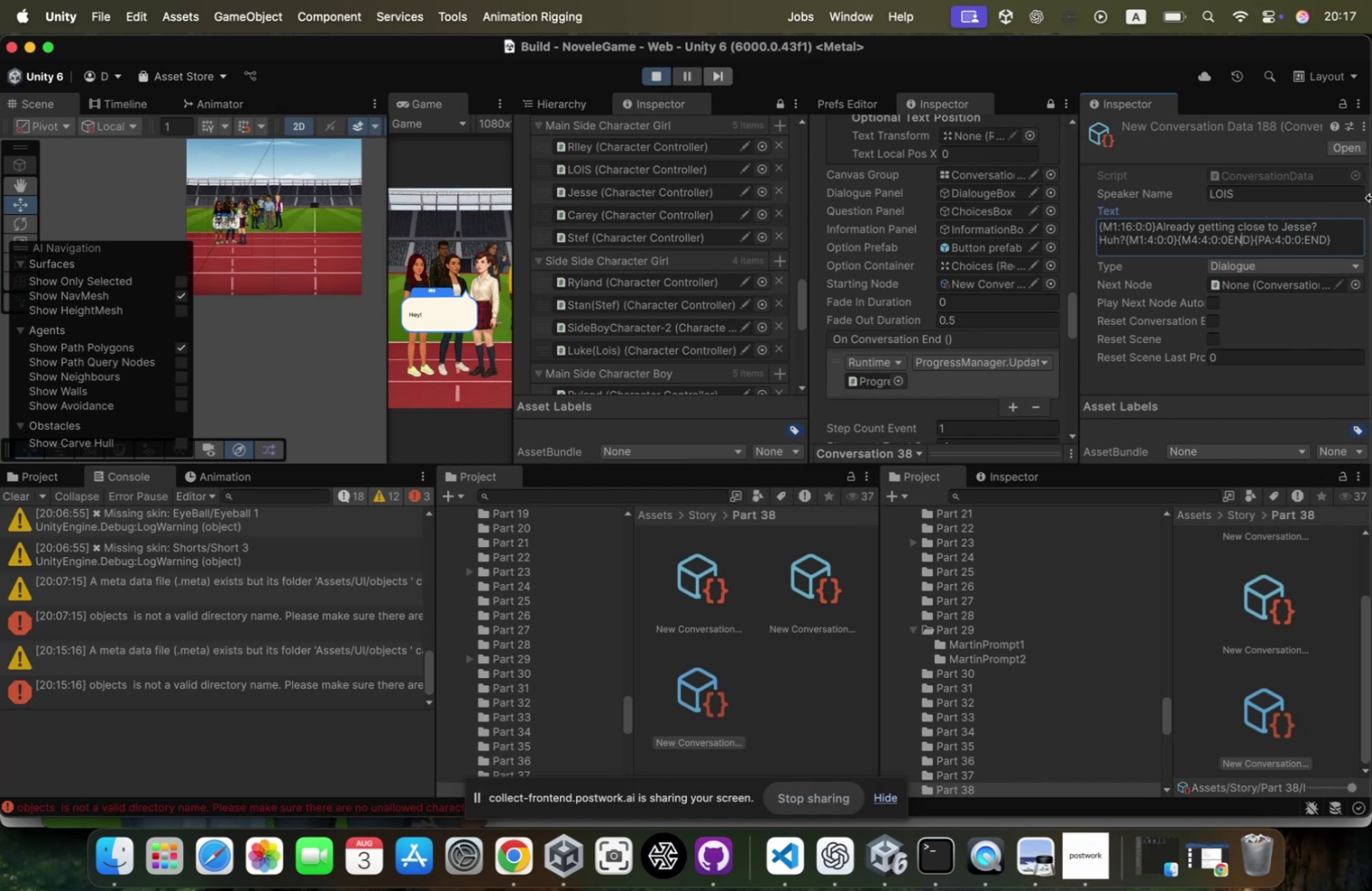 
key(ArrowLeft)
 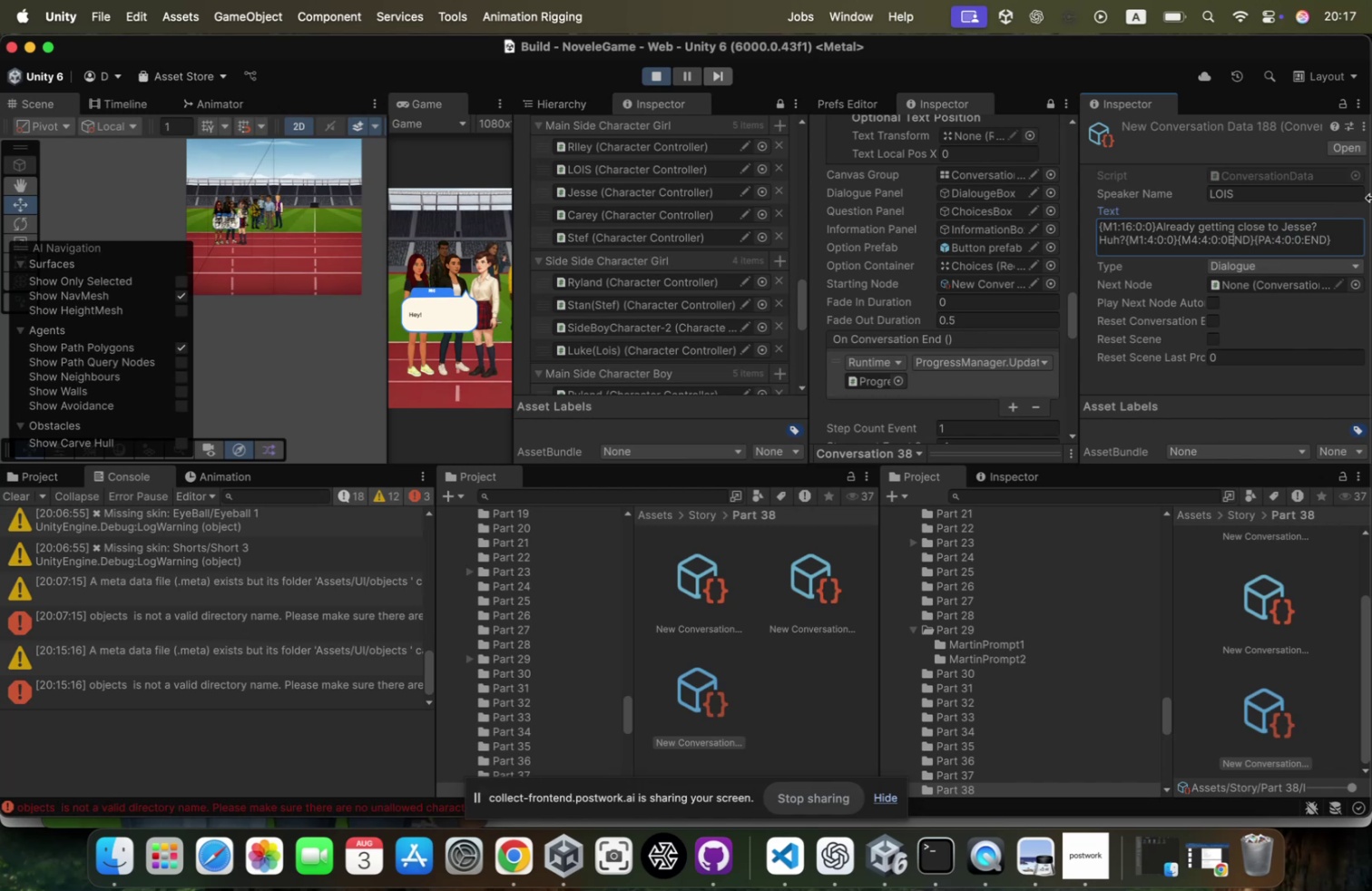 
key(ArrowLeft)
 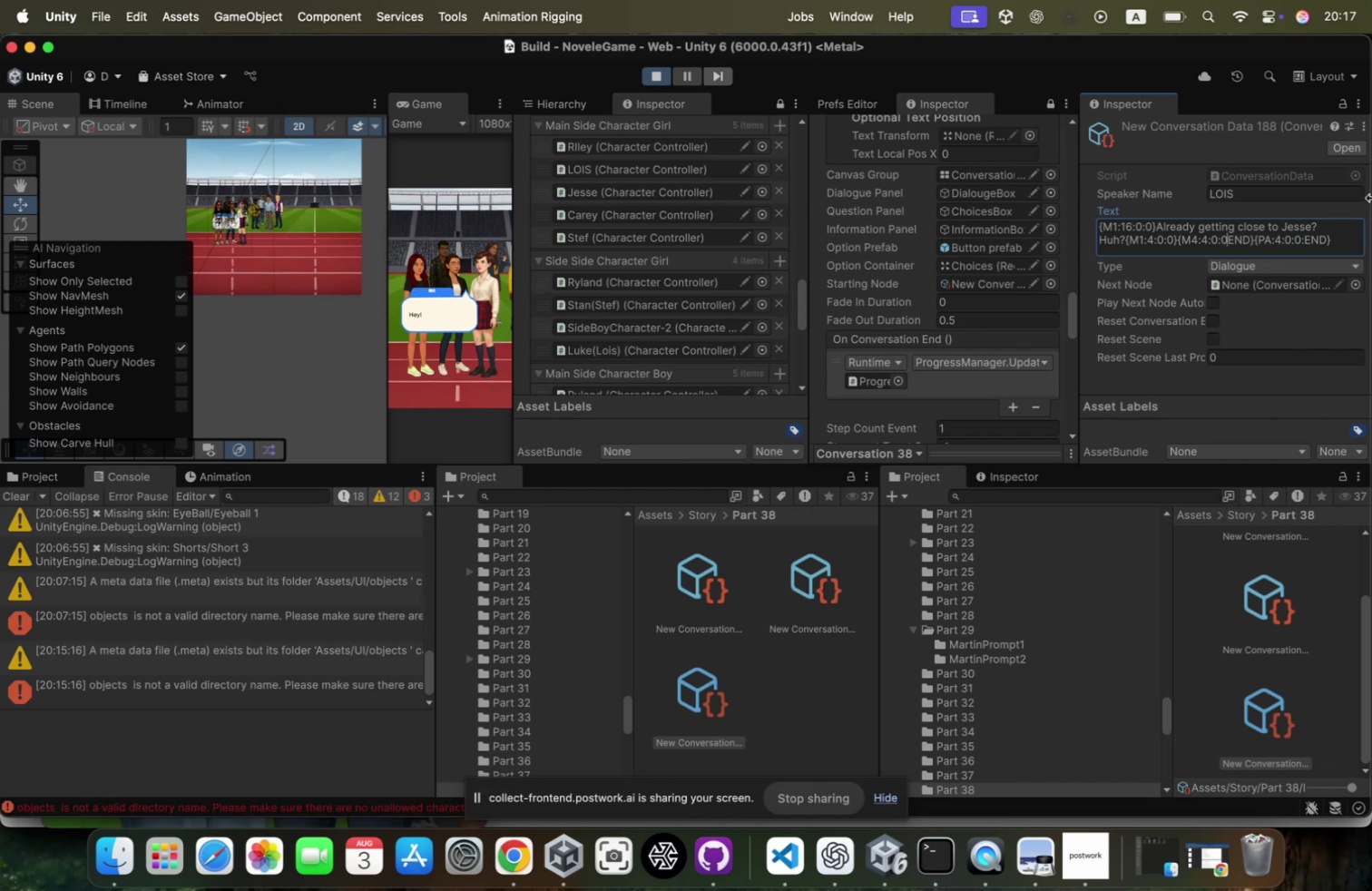 
key(Shift+ShiftRight)
 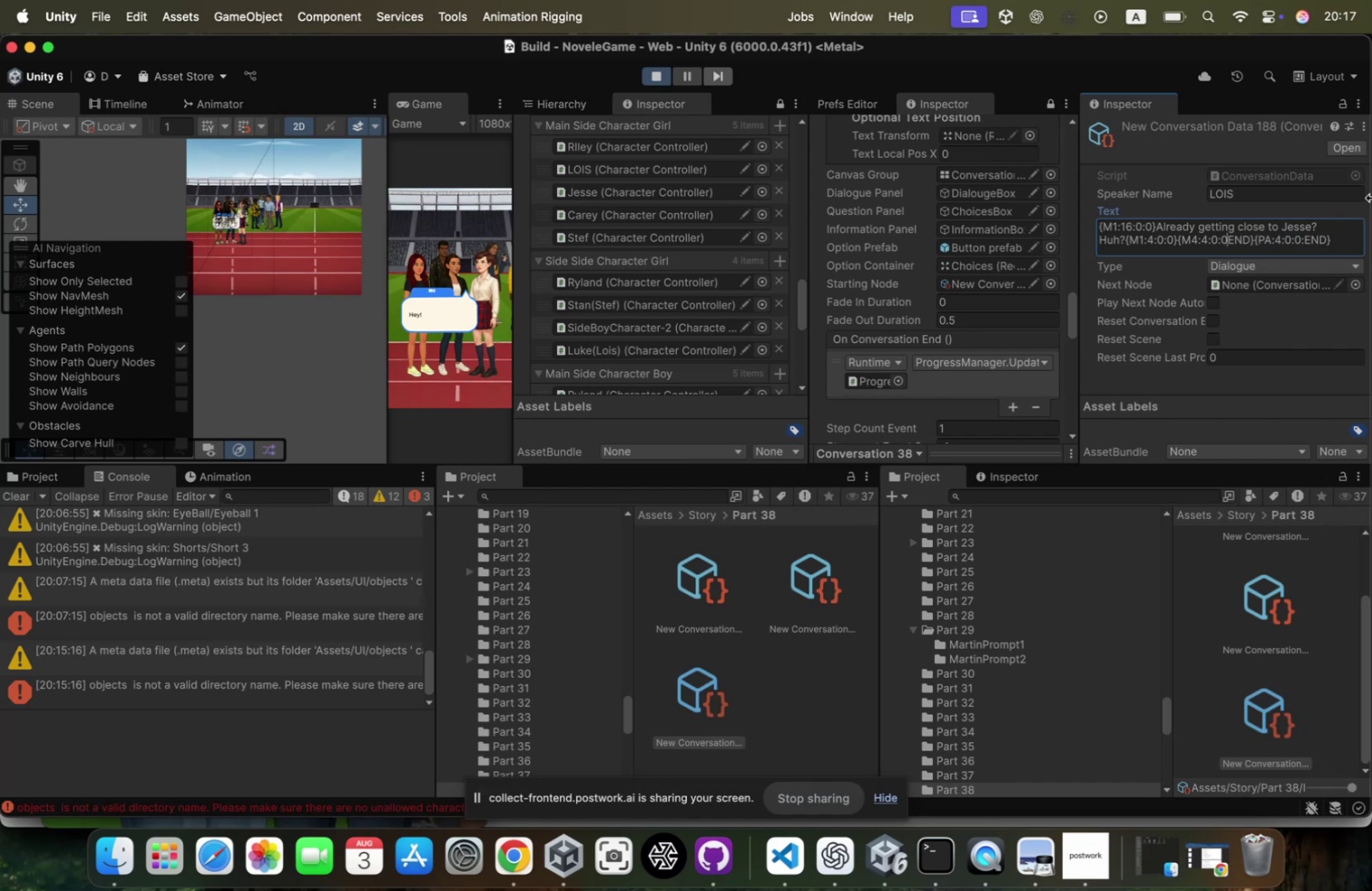 
key(Shift+Quote)
 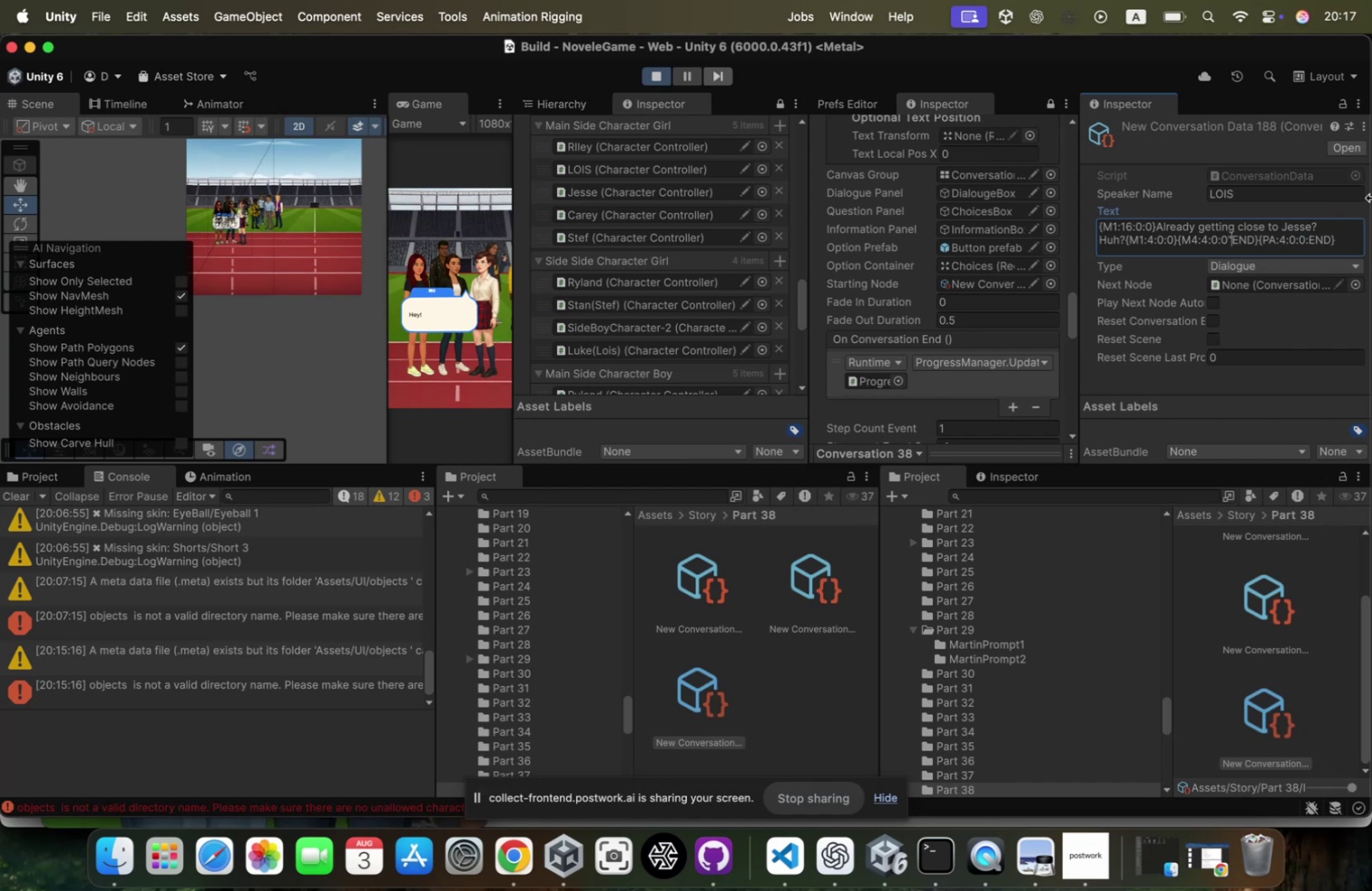 
key(Backspace)
 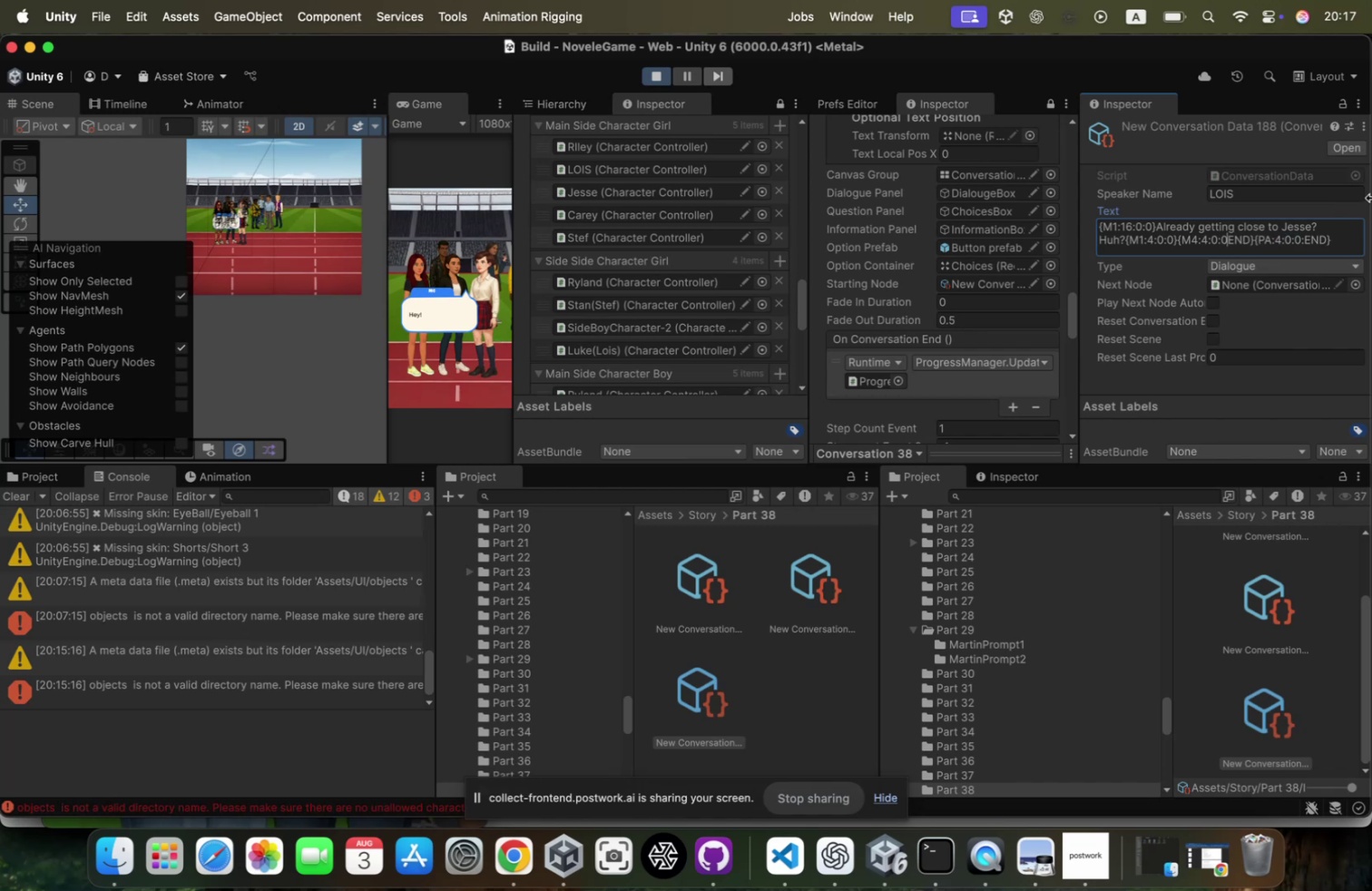 
key(Shift+ShiftRight)
 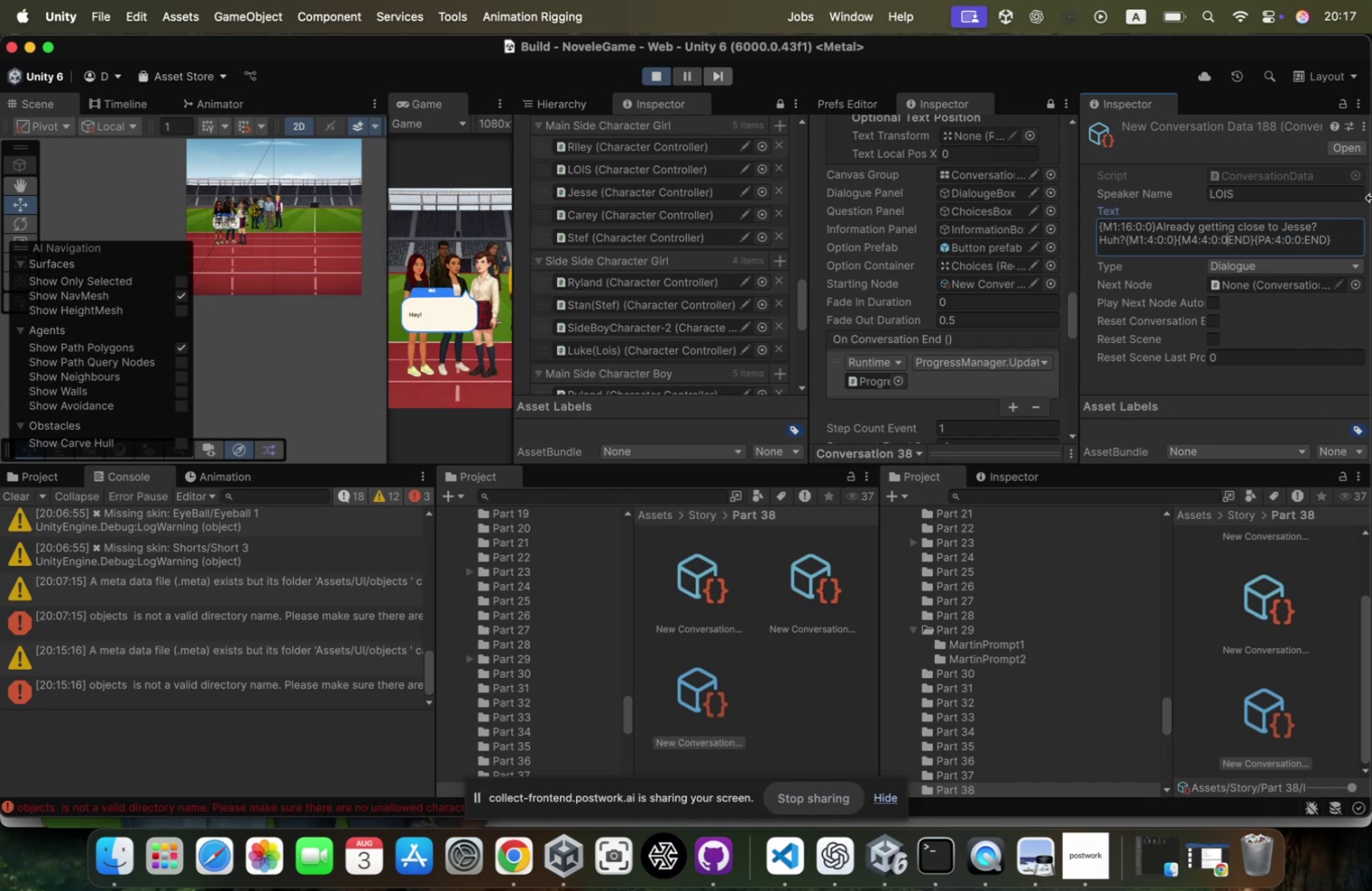 
key(Shift+Semicolon)
 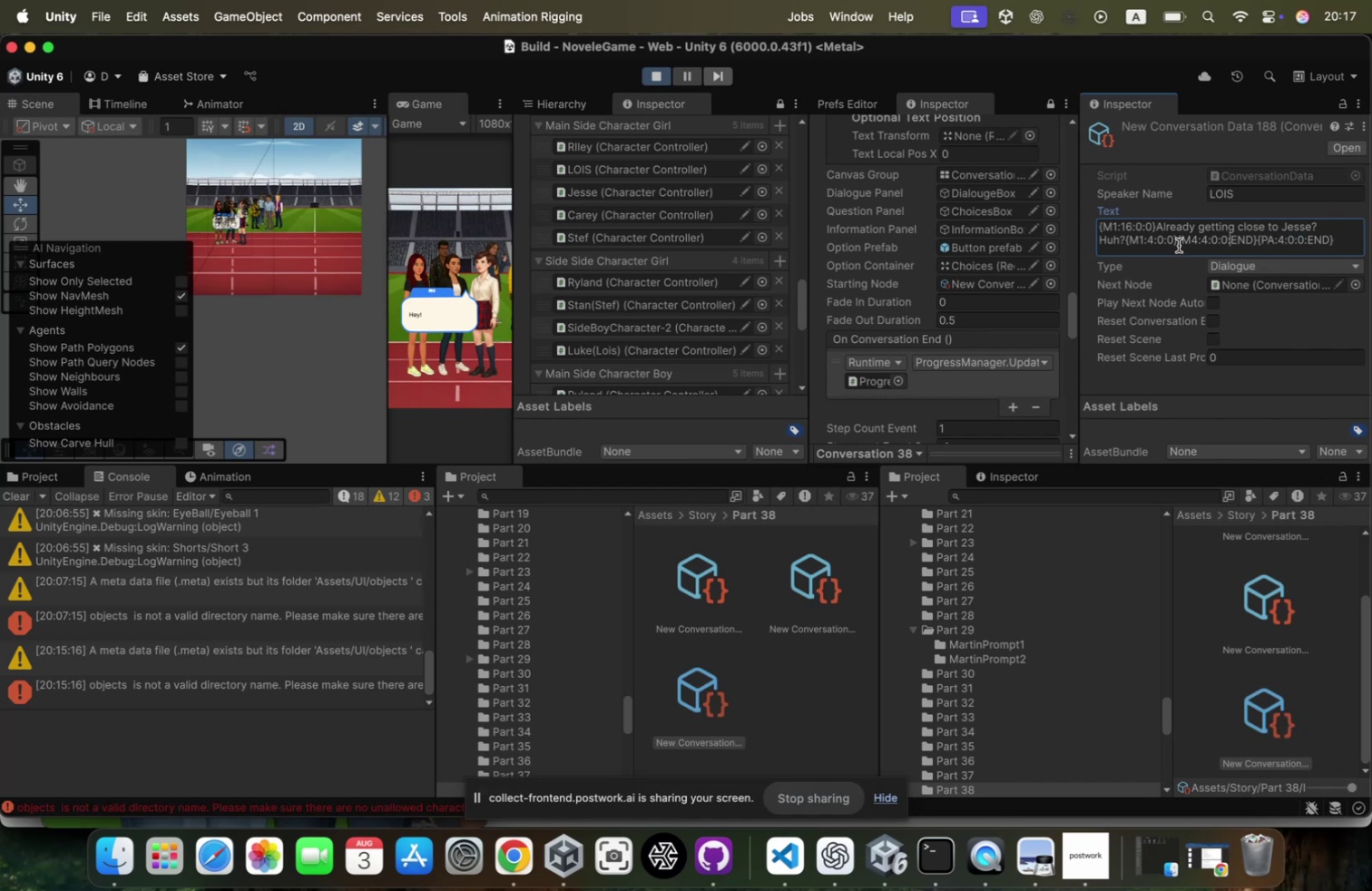 
left_click([1175, 240])
 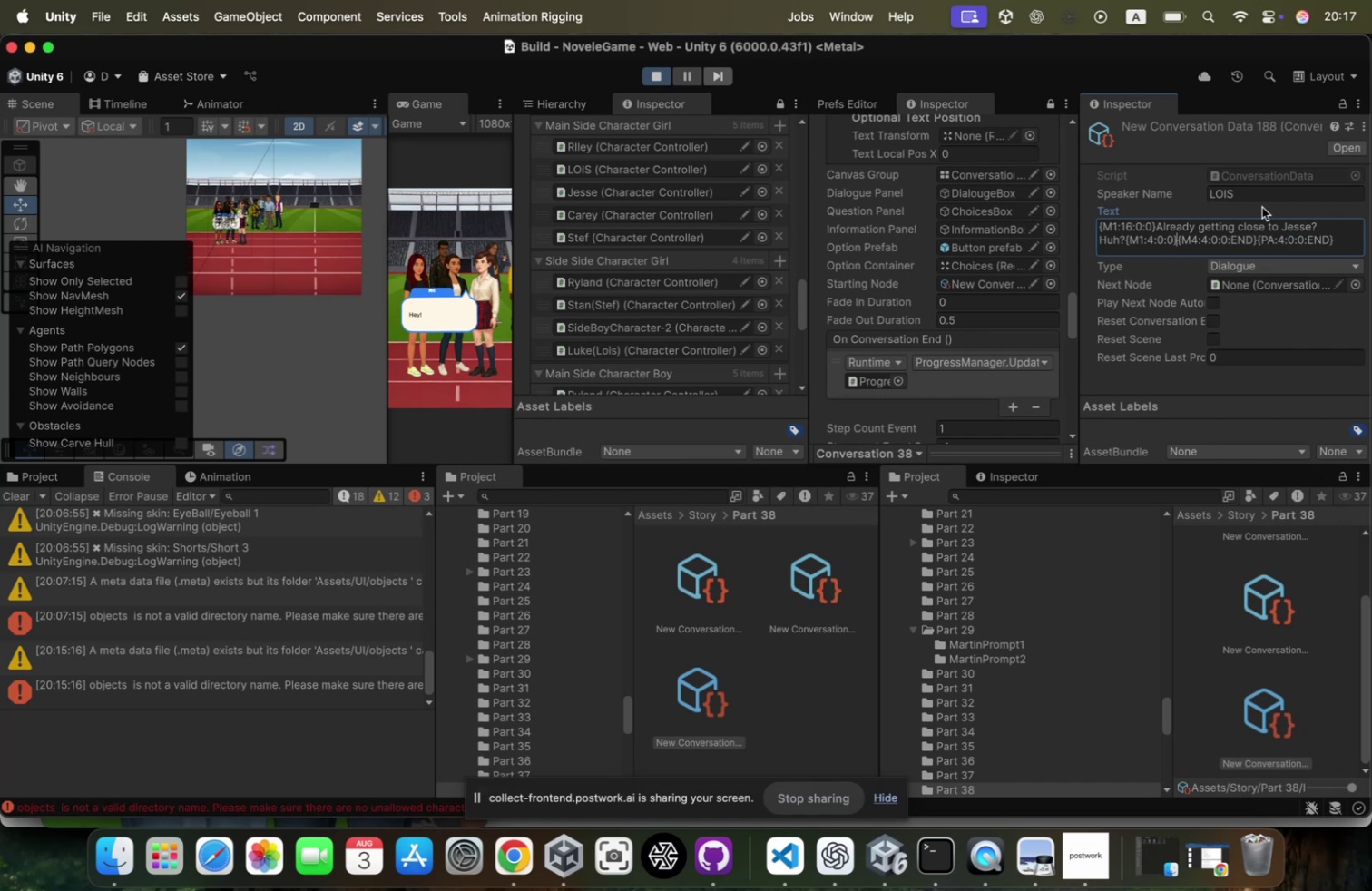 
key(ArrowLeft)
 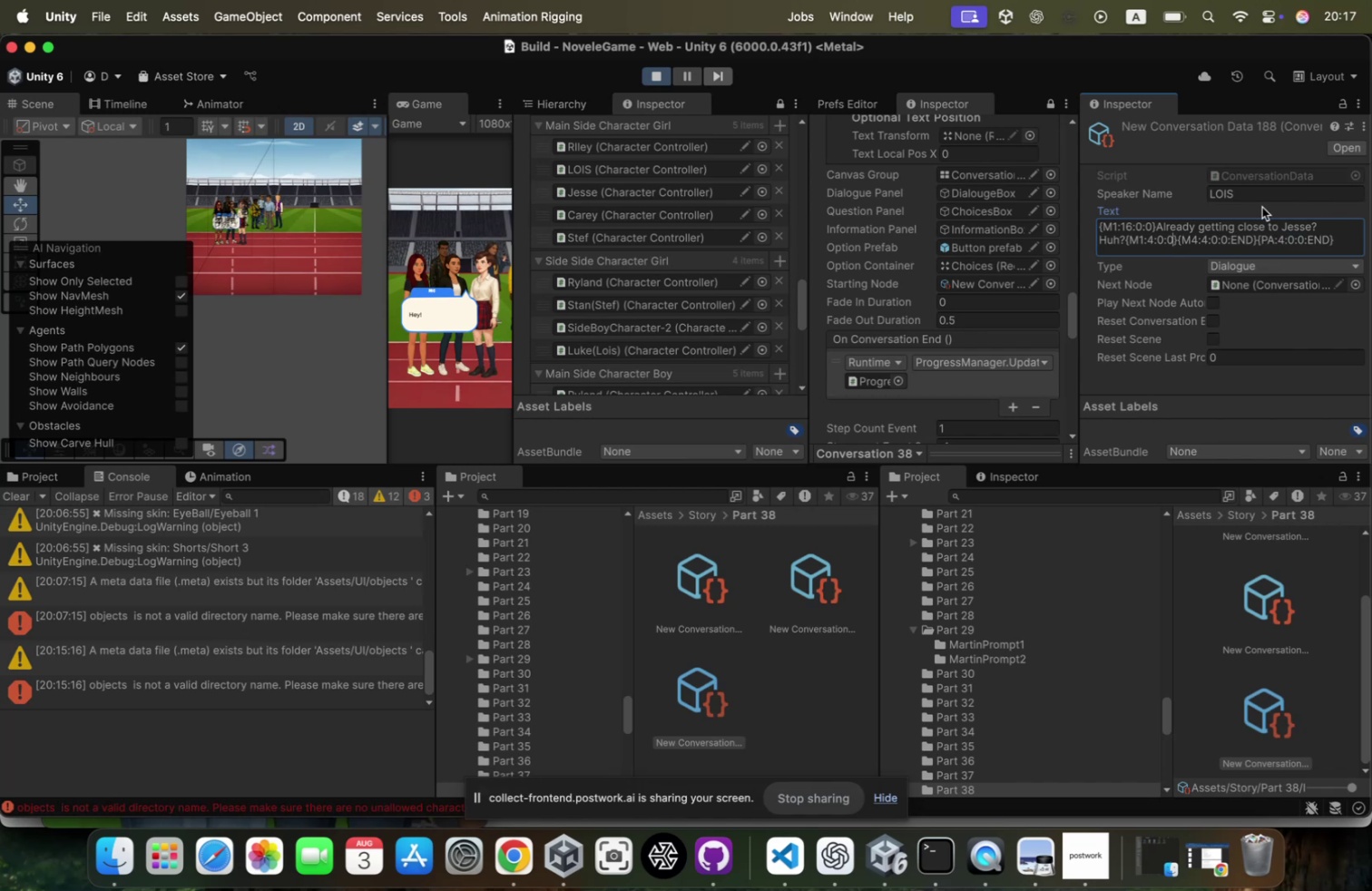 
key(Shift+Semicolon)
 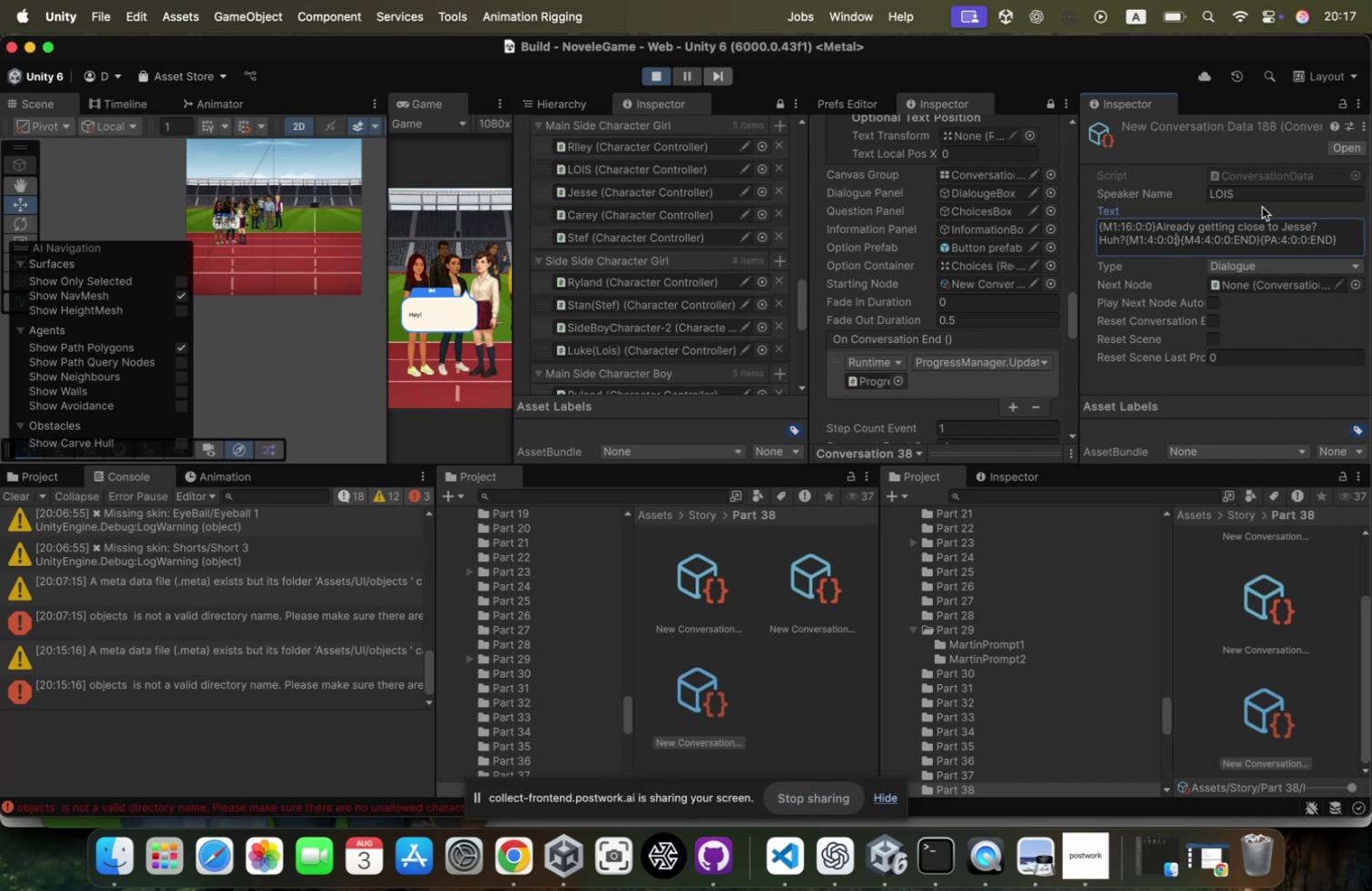 
key(Meta+CommandLeft)
 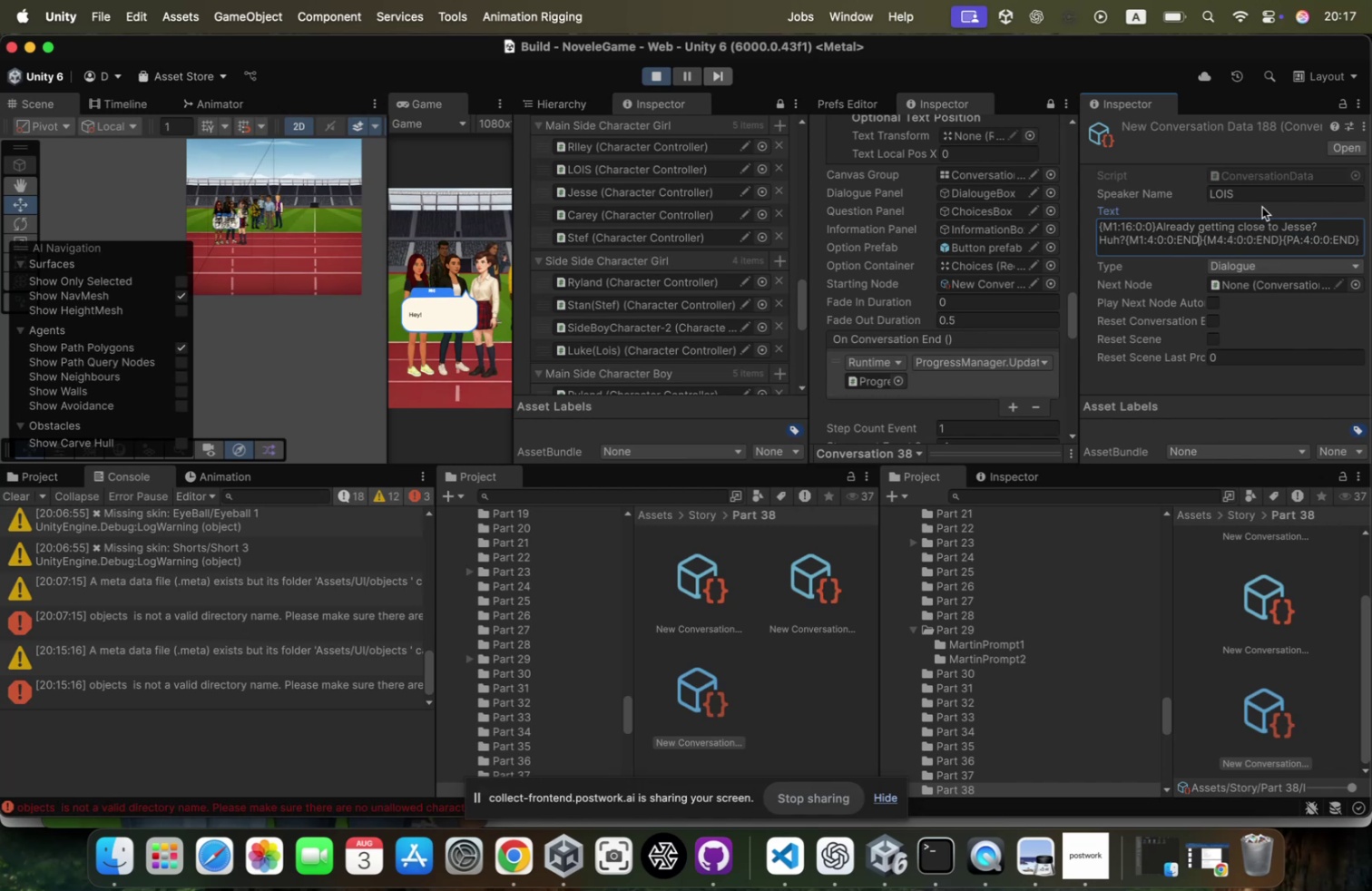 
key(Meta+V)
 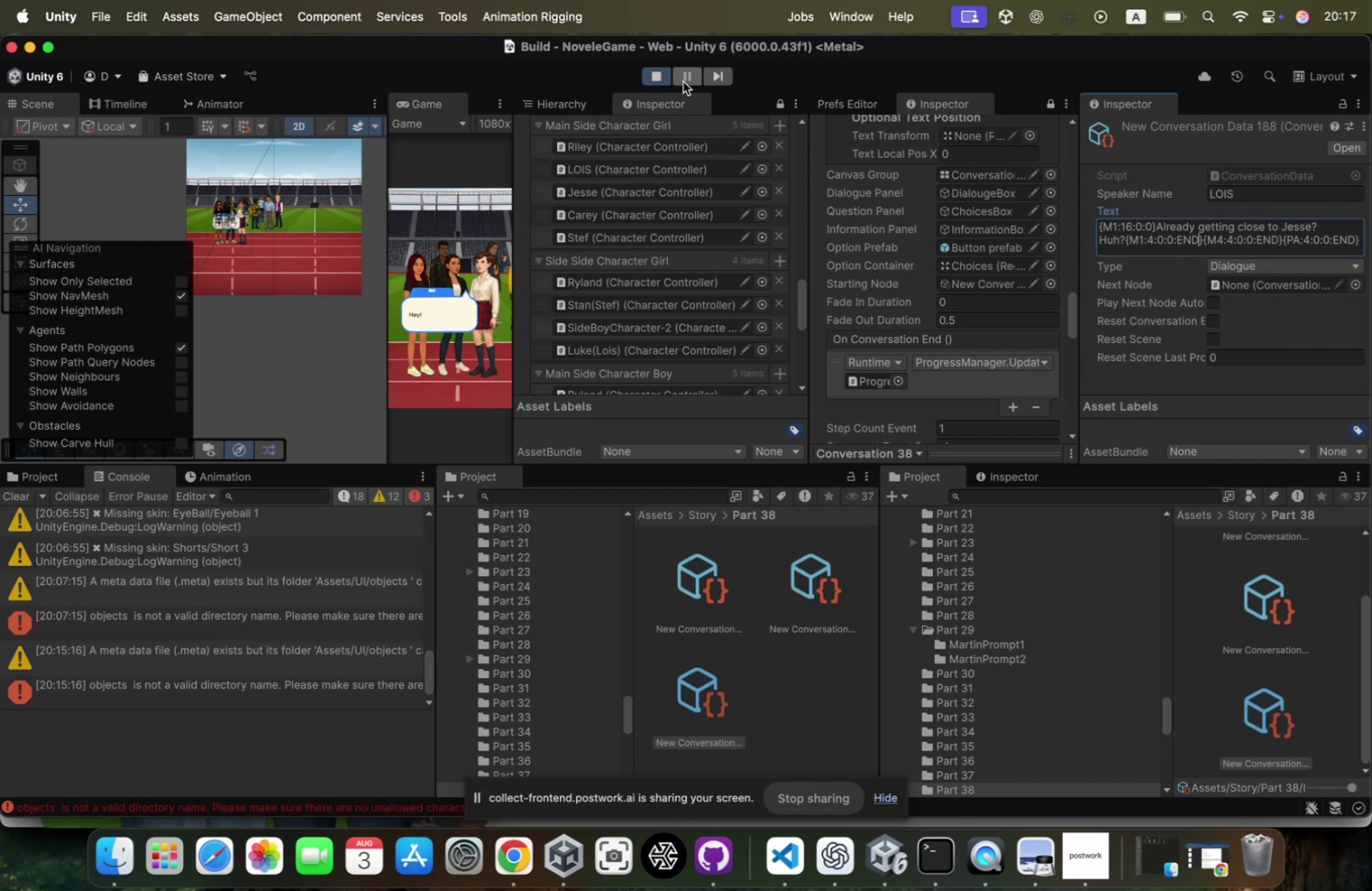 
wait(5.16)
 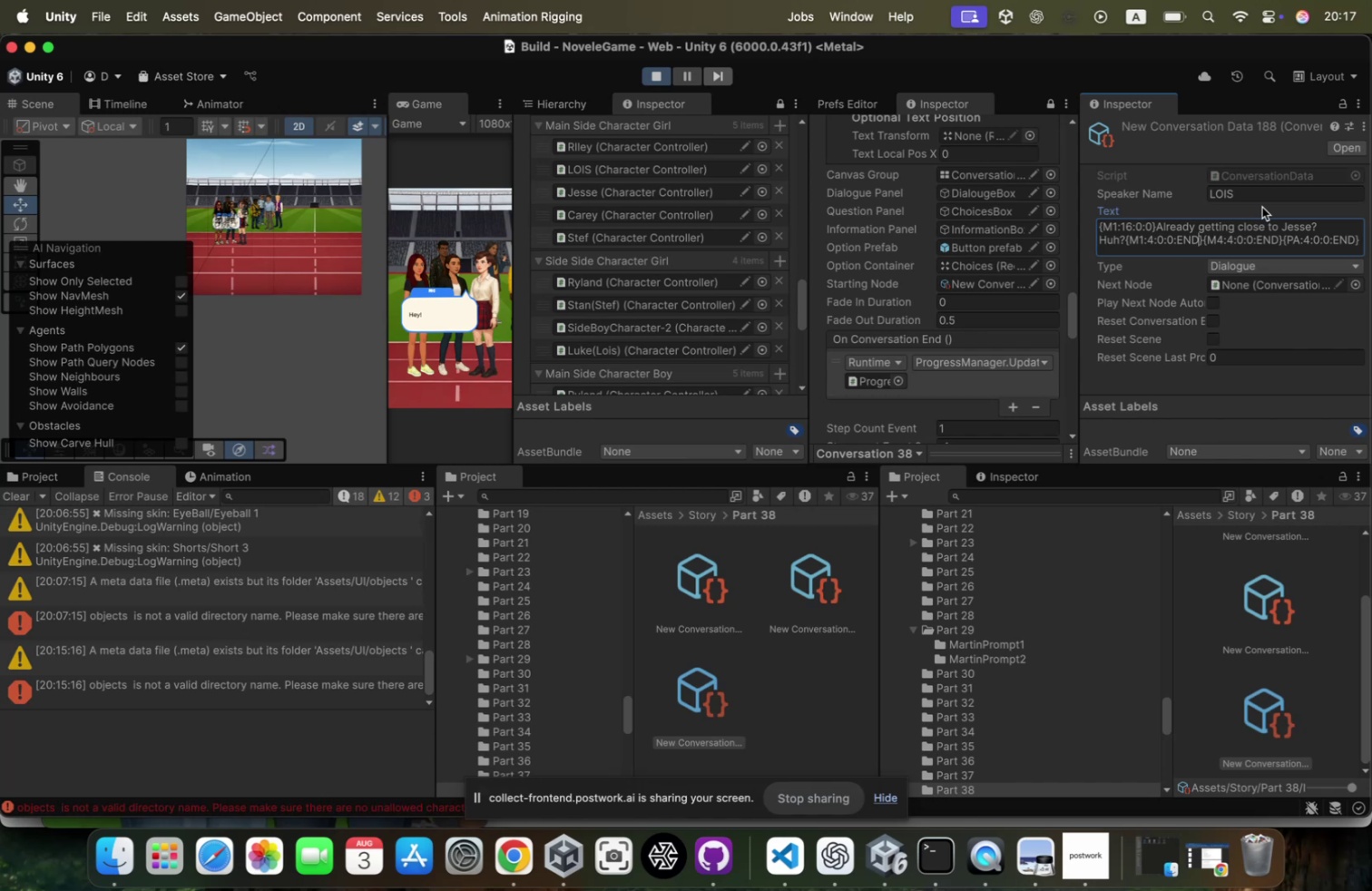 
left_click([662, 78])
 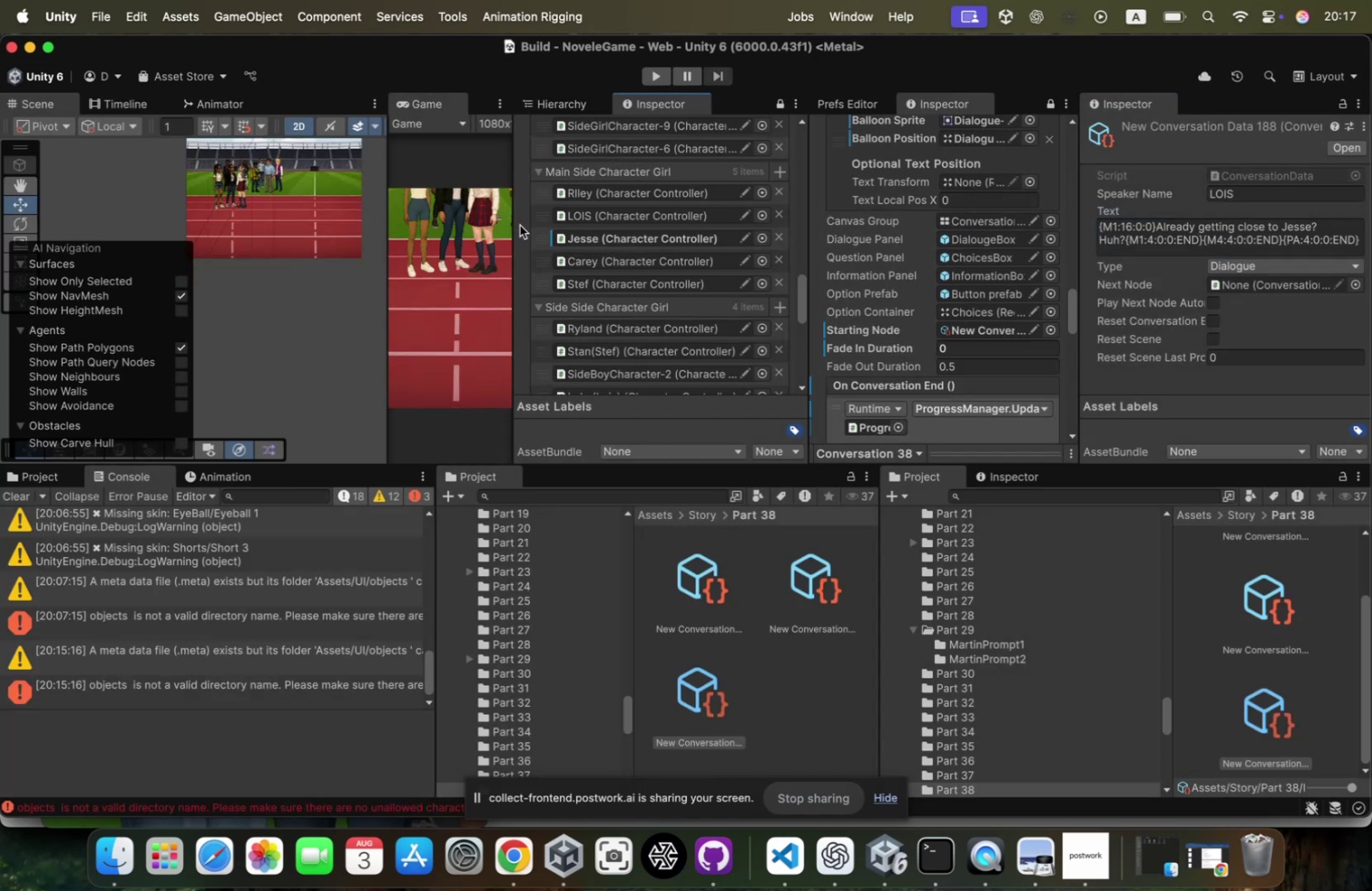 
left_click_drag(start_coordinate=[514, 226], to_coordinate=[753, 235])
 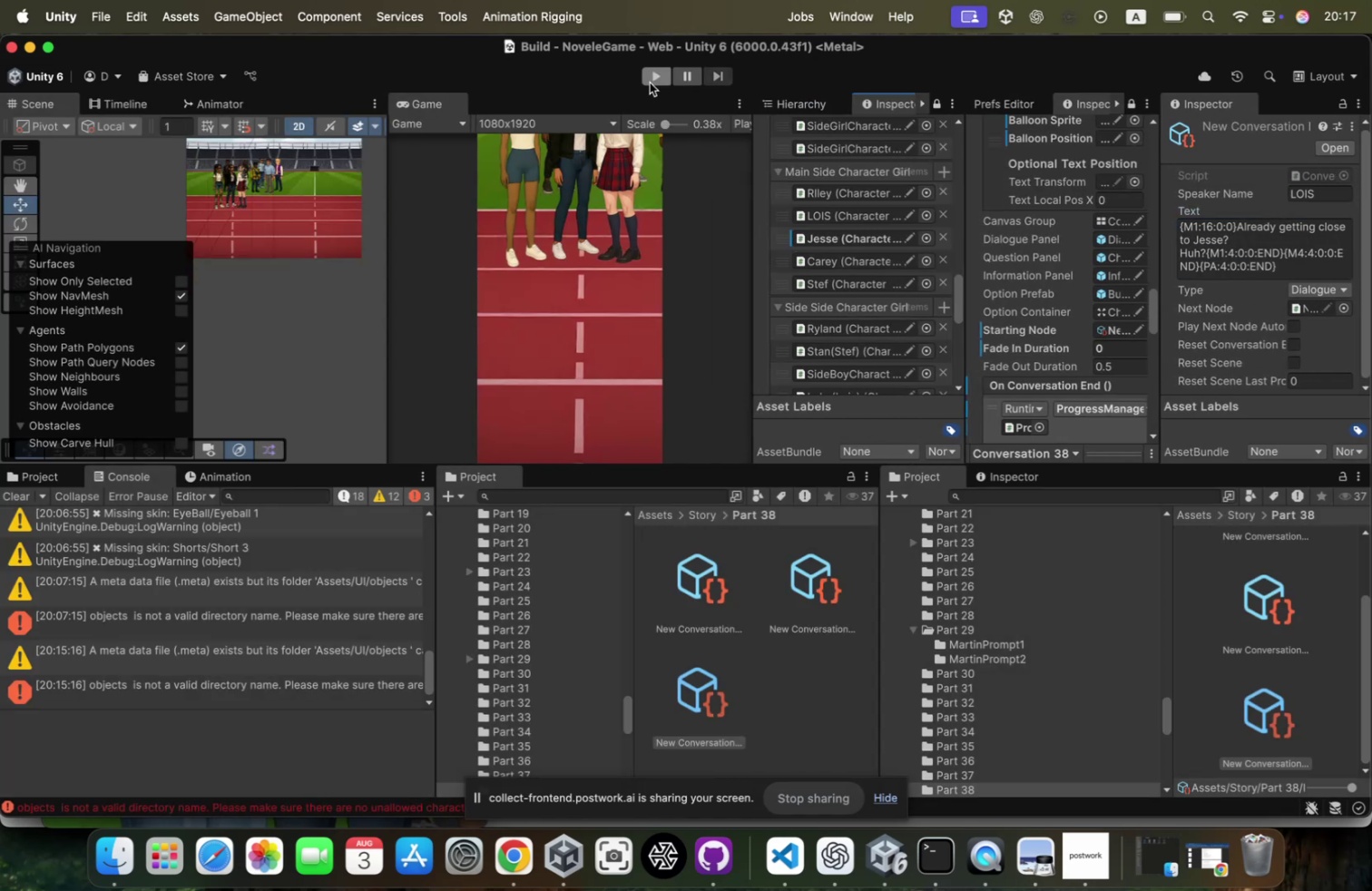 
left_click([650, 81])
 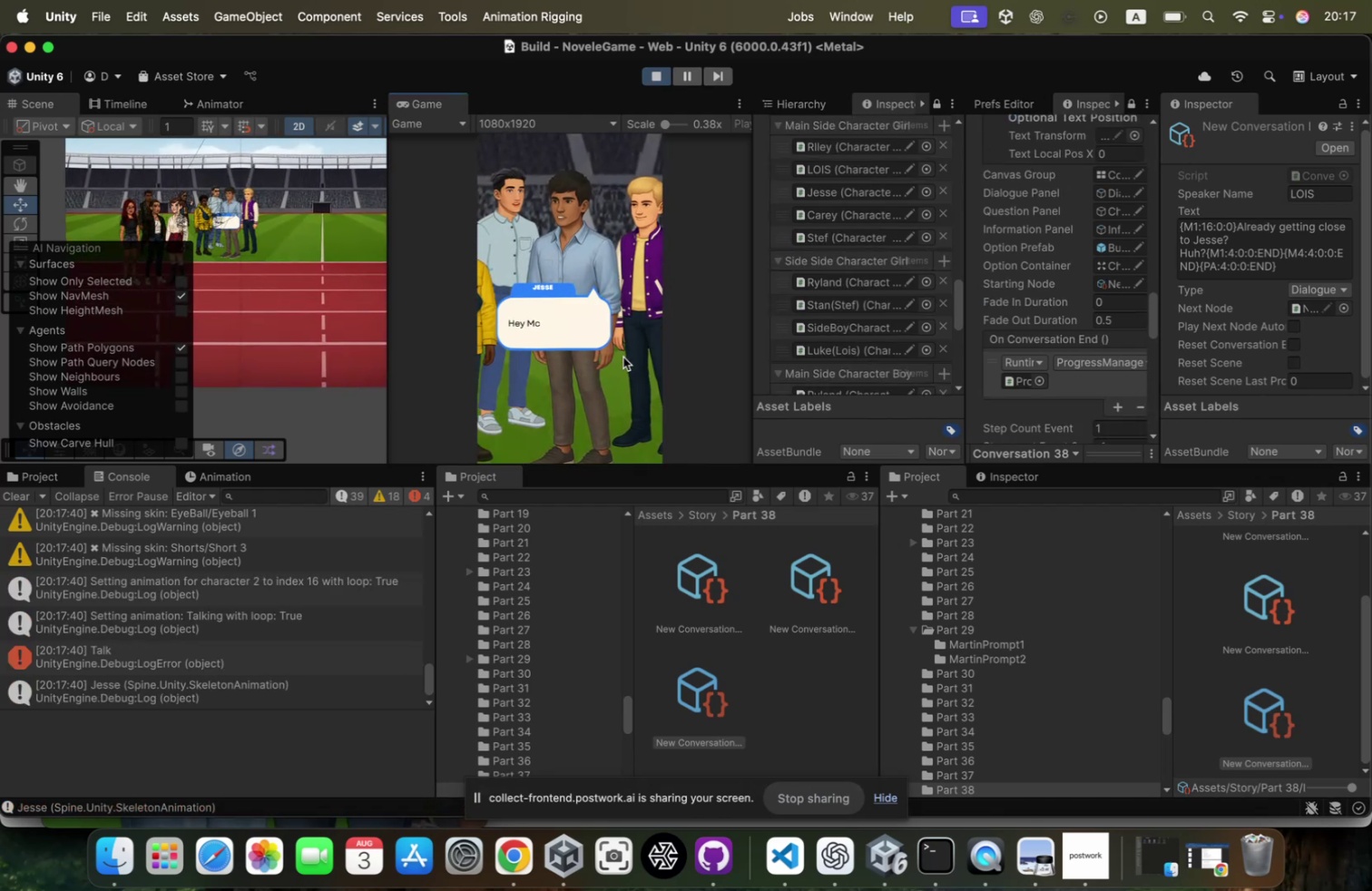 
wait(6.28)
 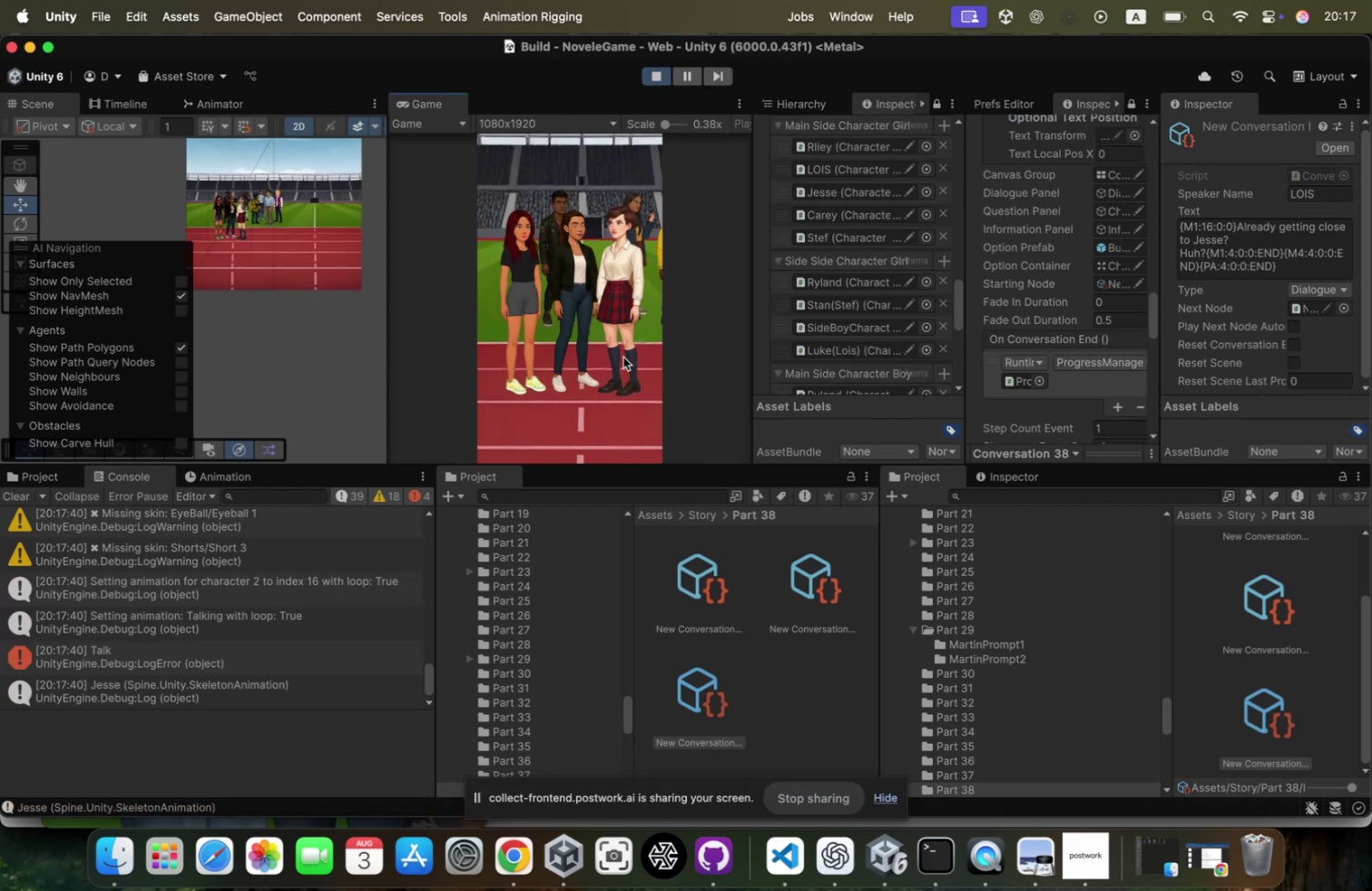 
left_click([593, 376])
 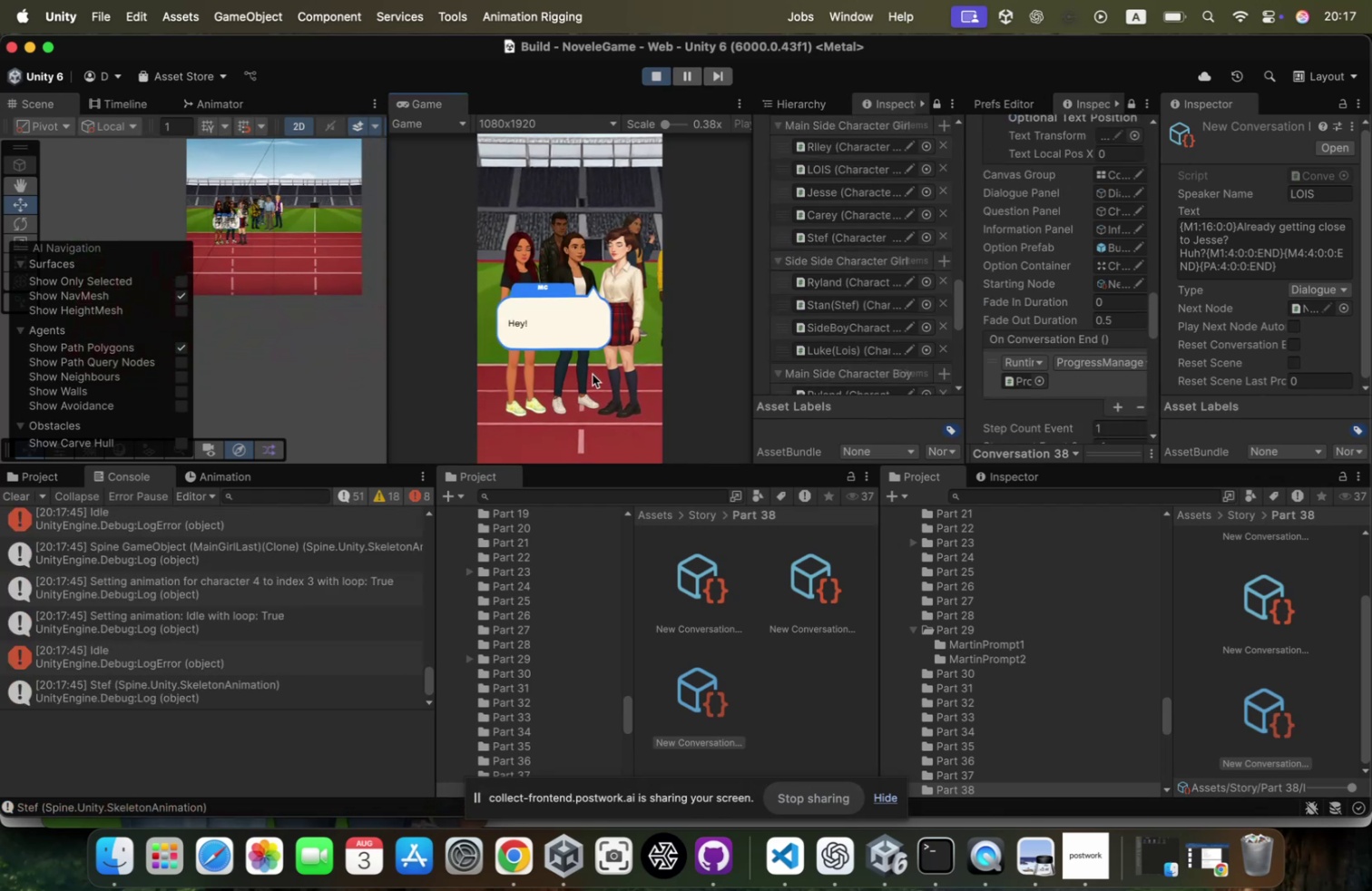 
wait(5.22)
 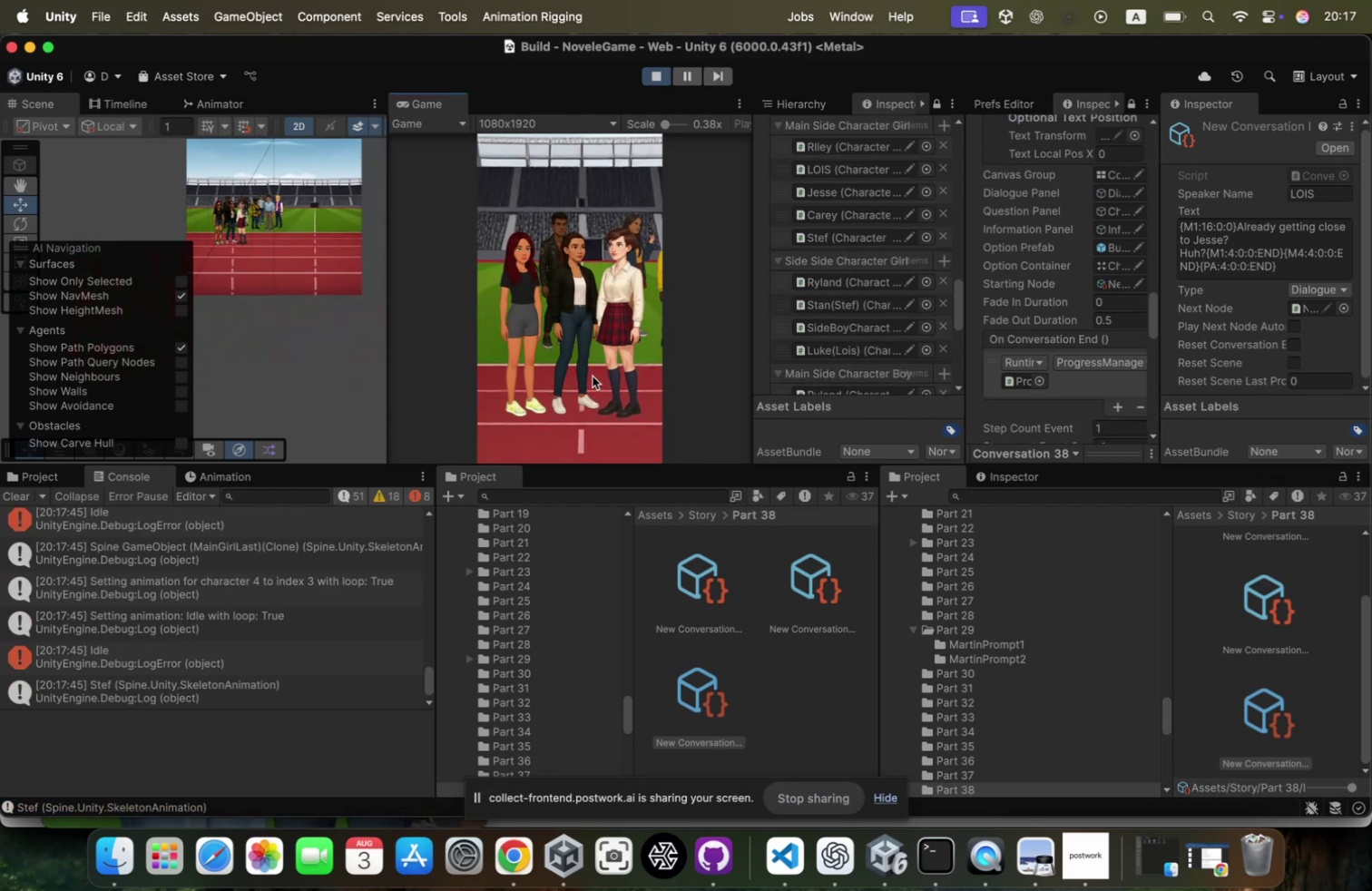 
left_click([593, 374])
 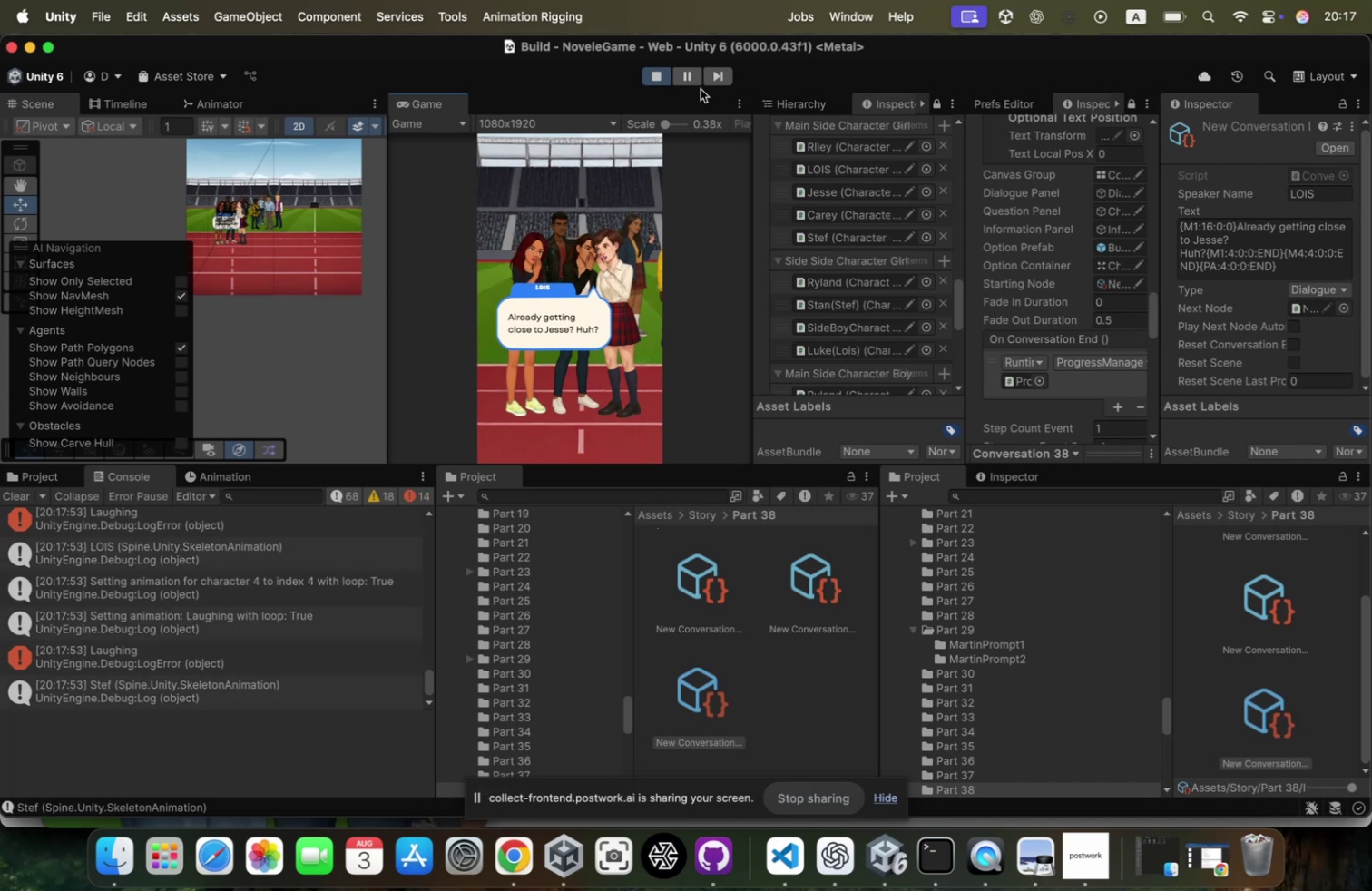 
wait(9.99)
 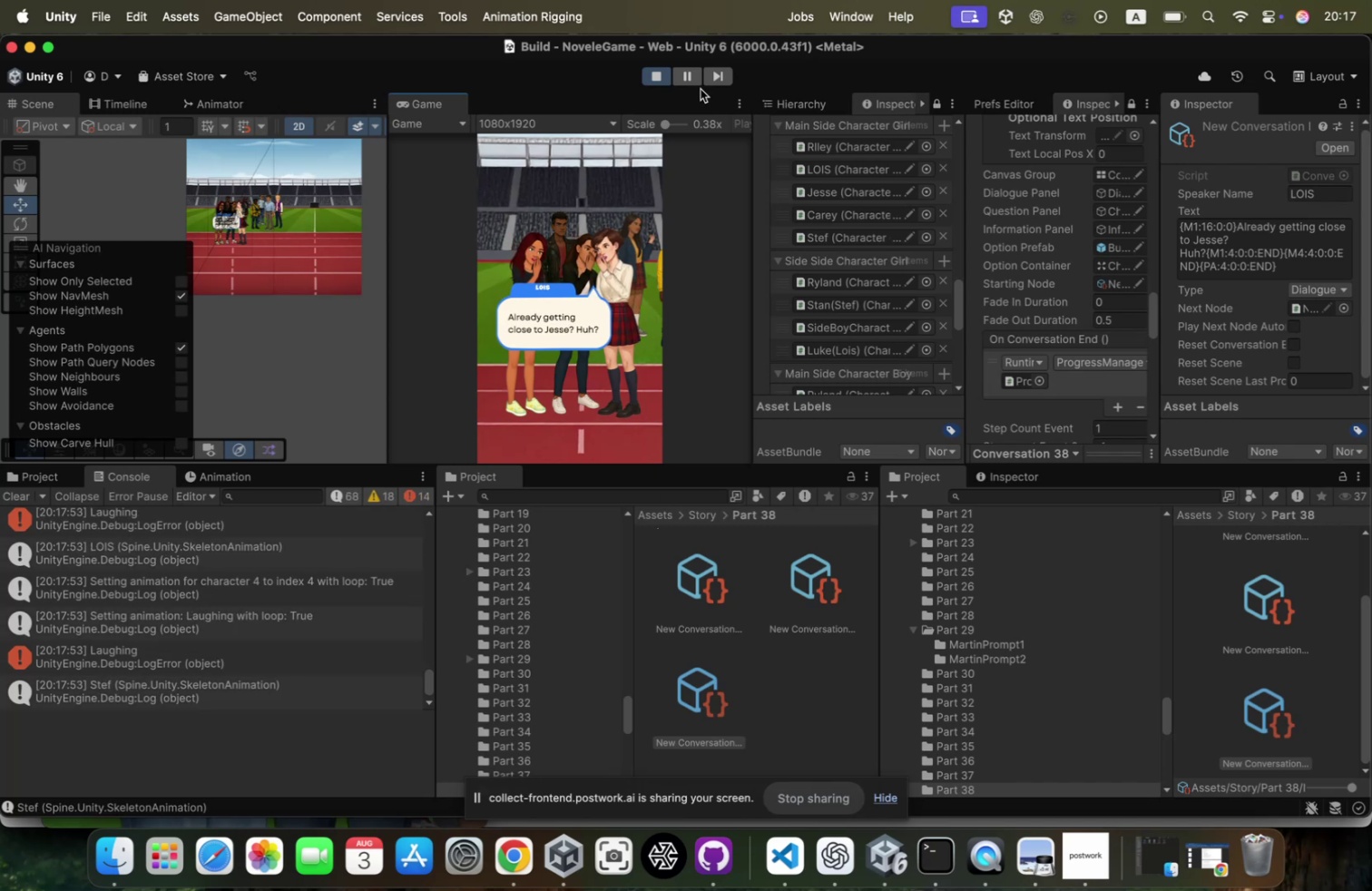 
scroll: coordinate [1256, 345], scroll_direction: down, amount: 91.0
 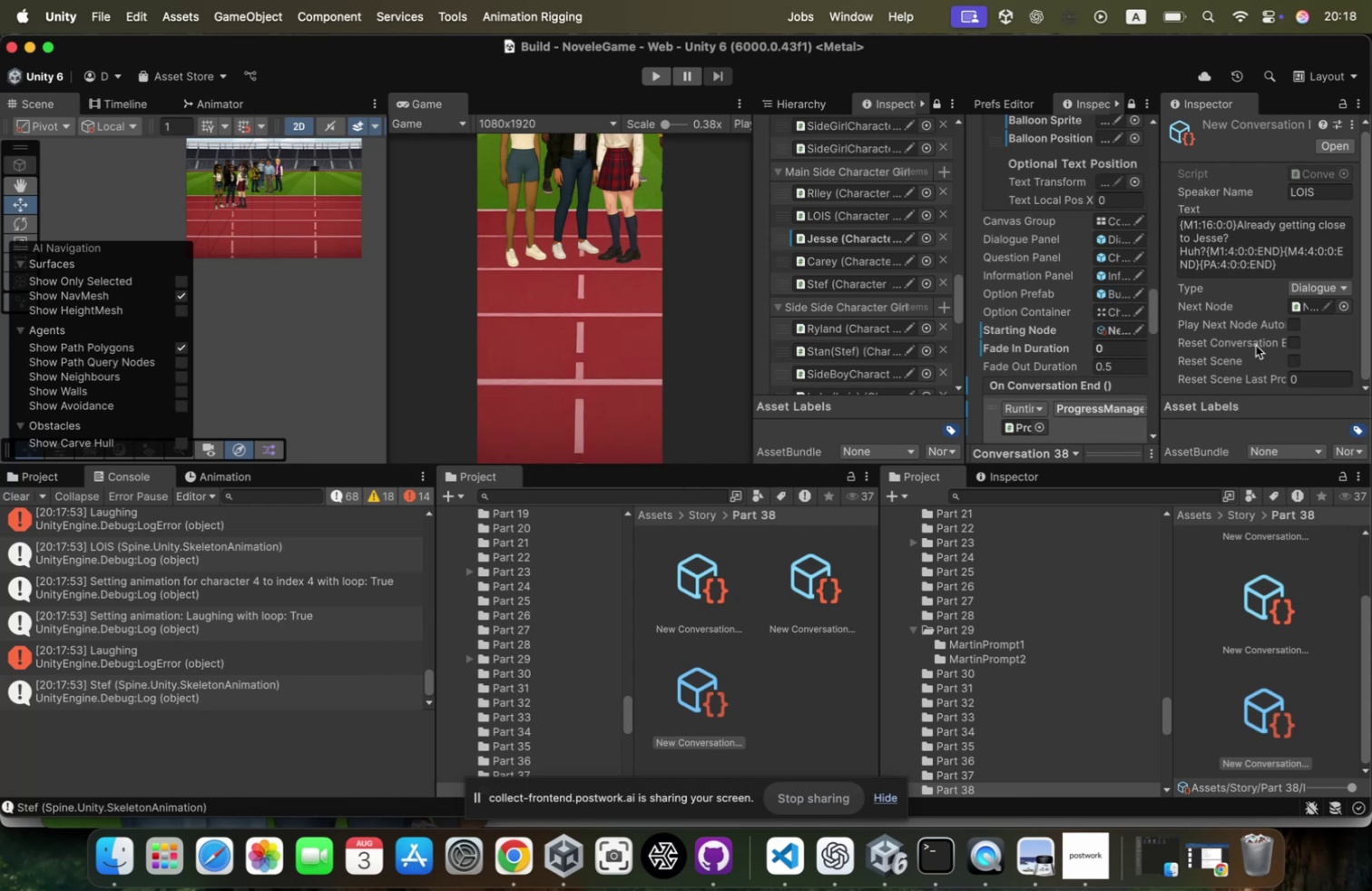 
wait(13.04)
 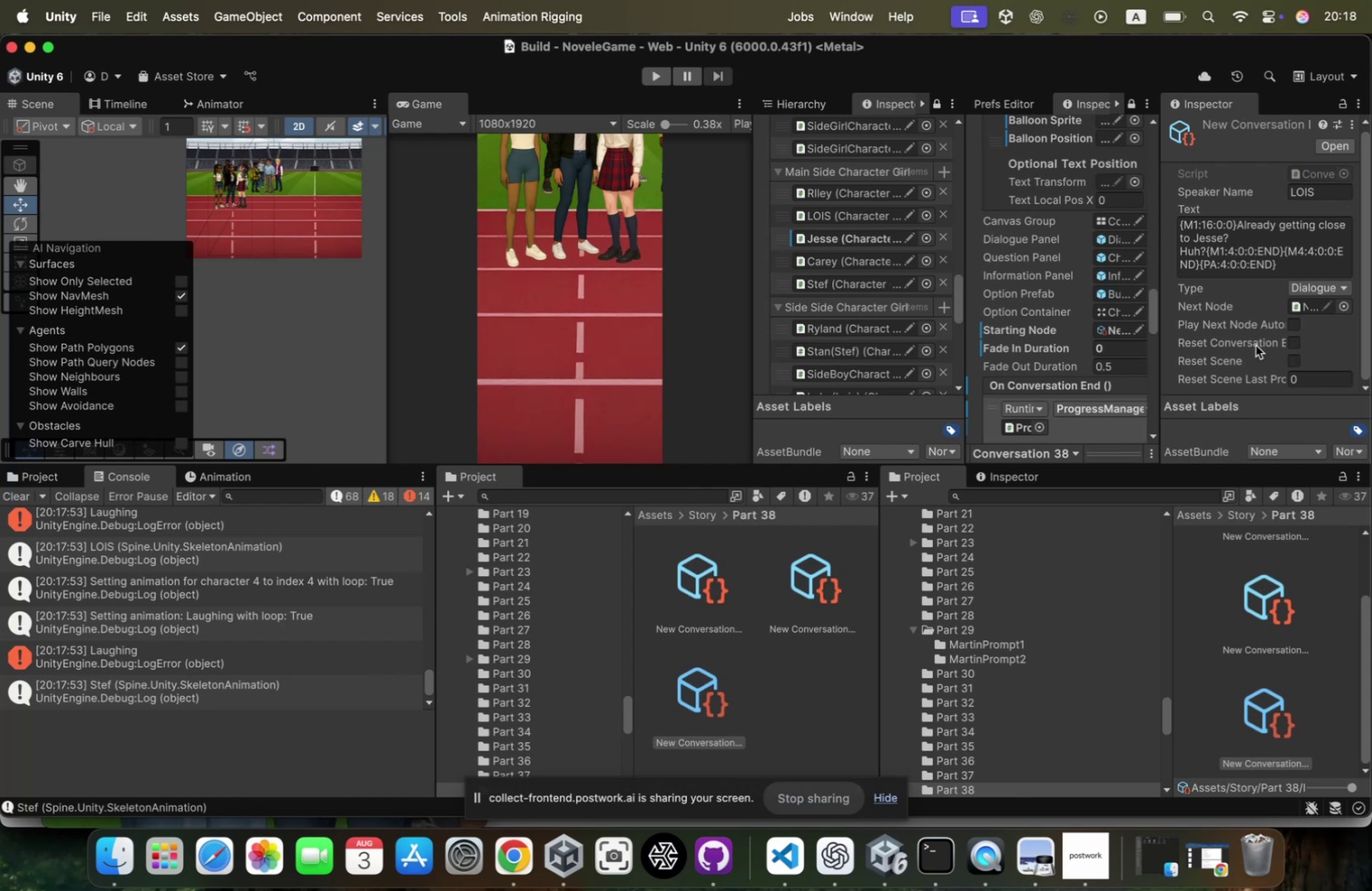 
left_click_drag(start_coordinate=[1160, 225], to_coordinate=[1209, 230])
 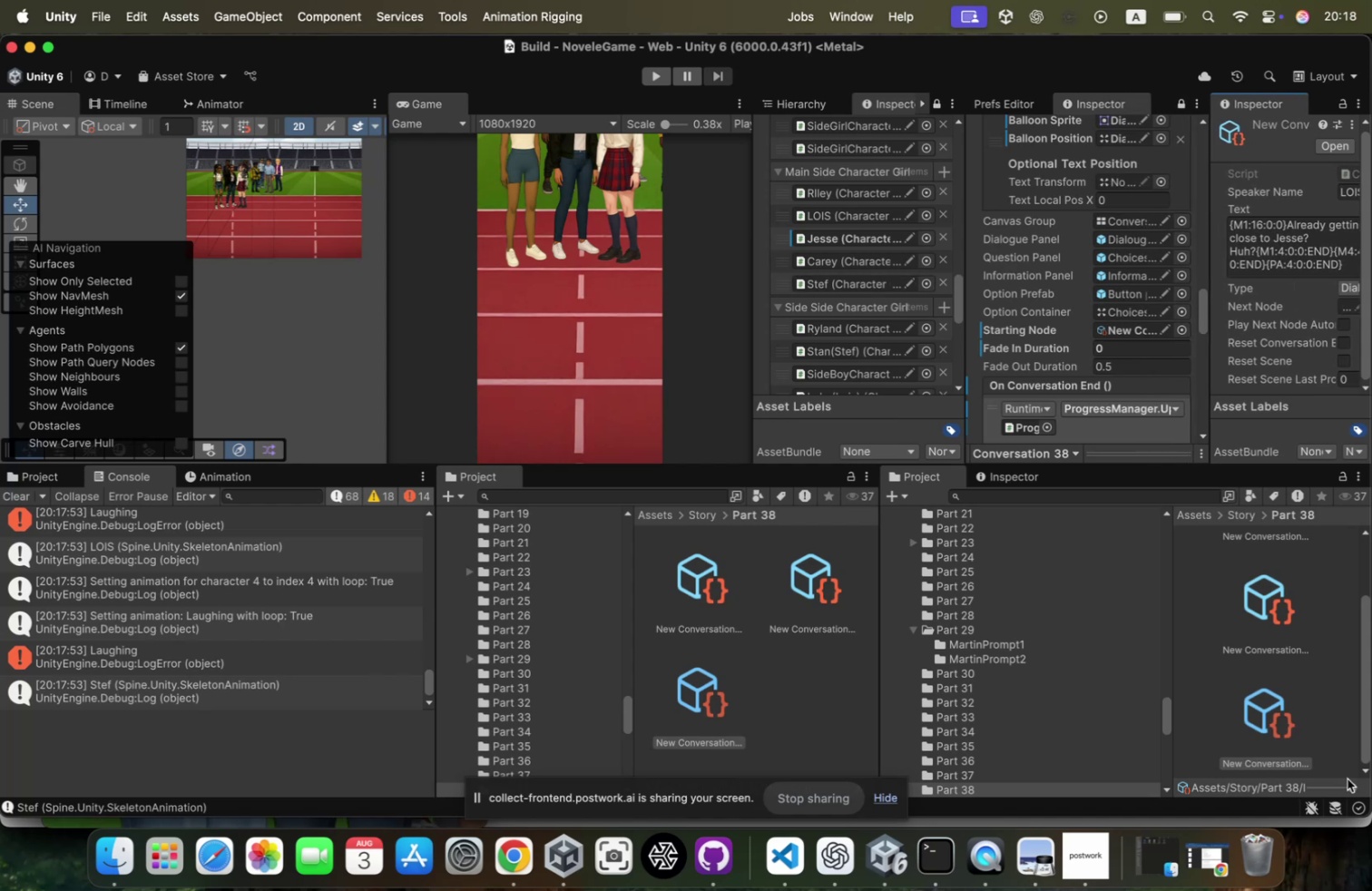 
scroll: coordinate [1311, 703], scroll_direction: down, amount: 53.0
 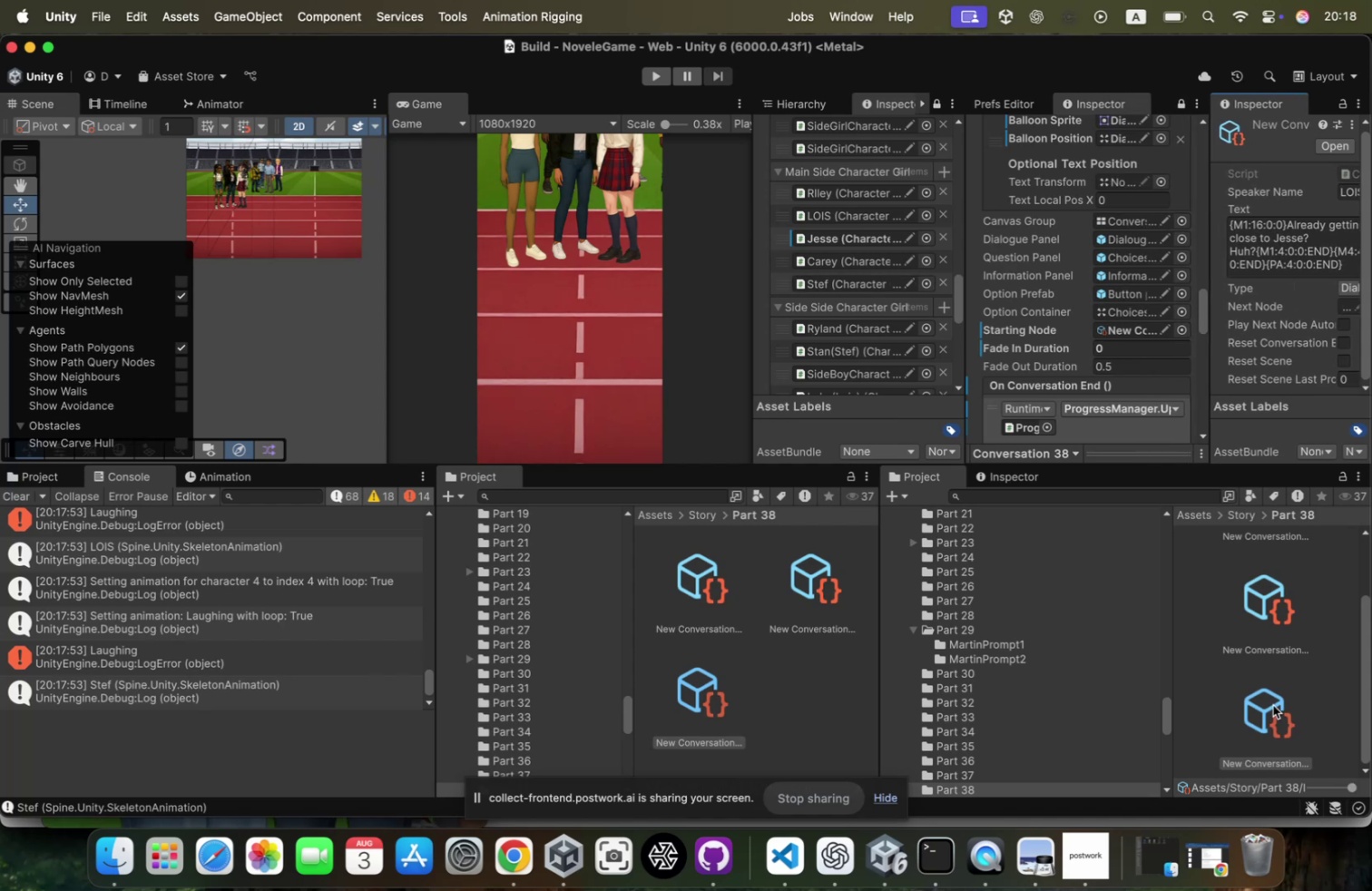 
left_click([1273, 704])
 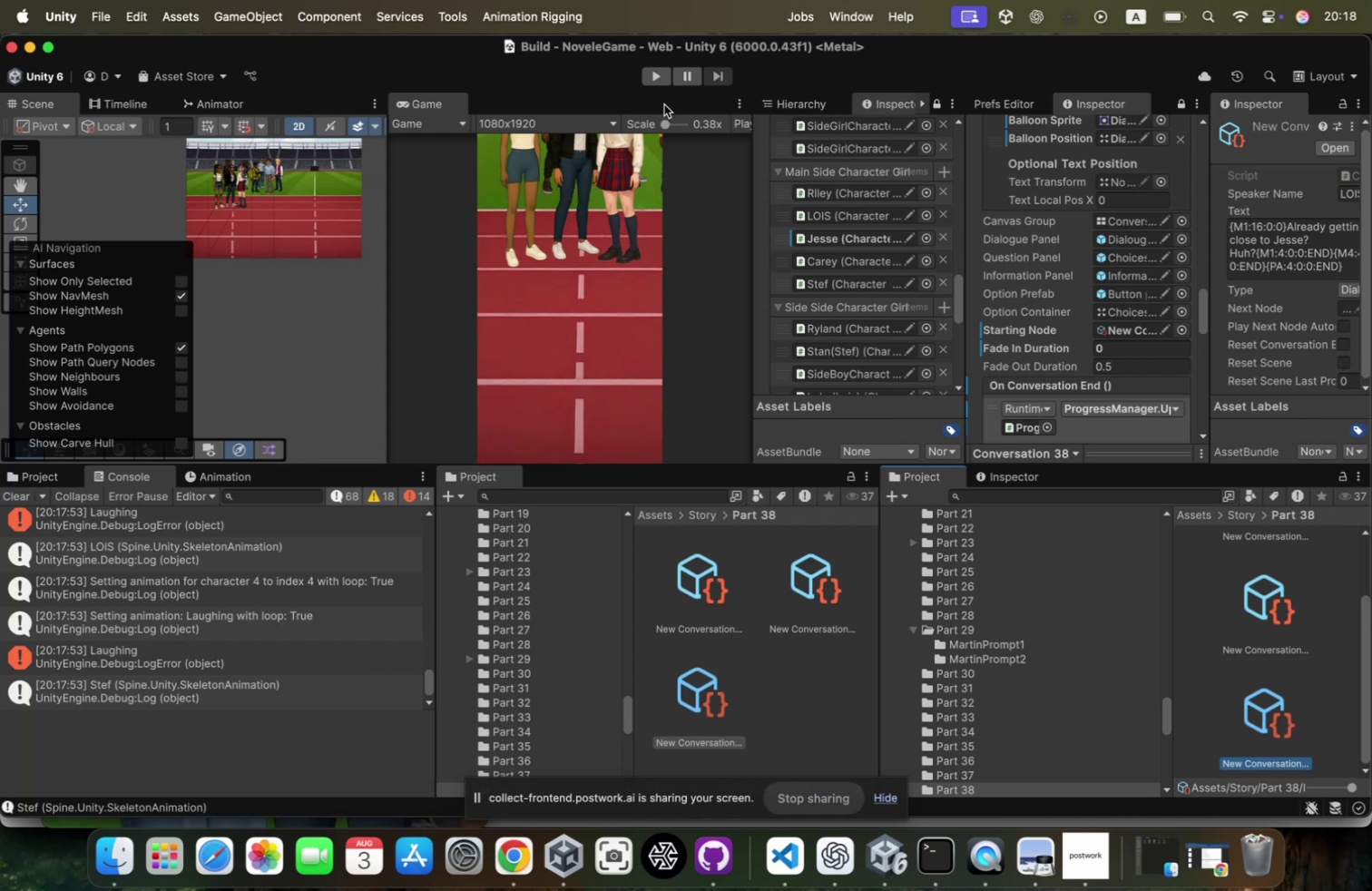 
wait(43.24)
 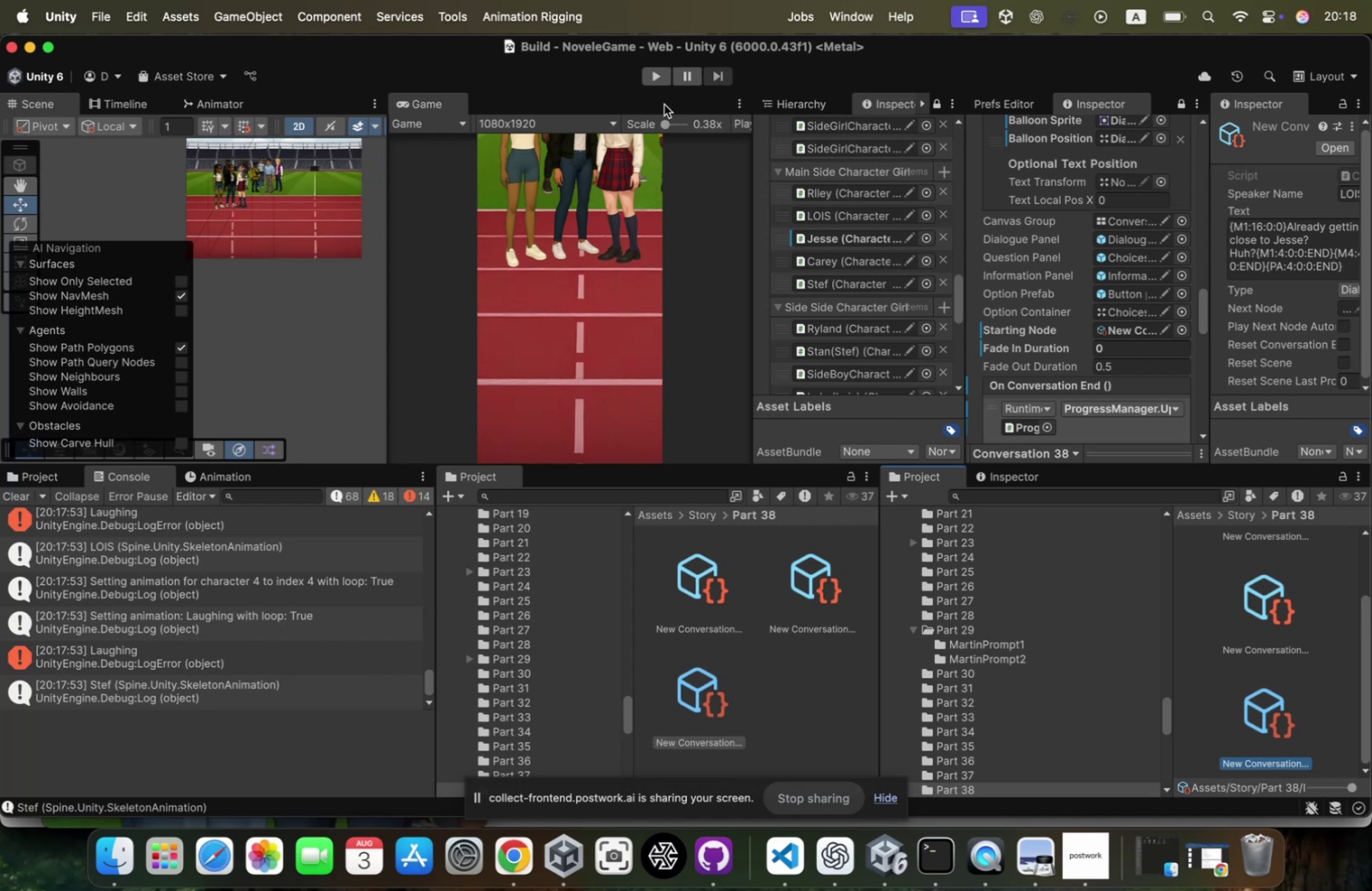 
scroll: coordinate [1101, 275], scroll_direction: down, amount: 217.0
 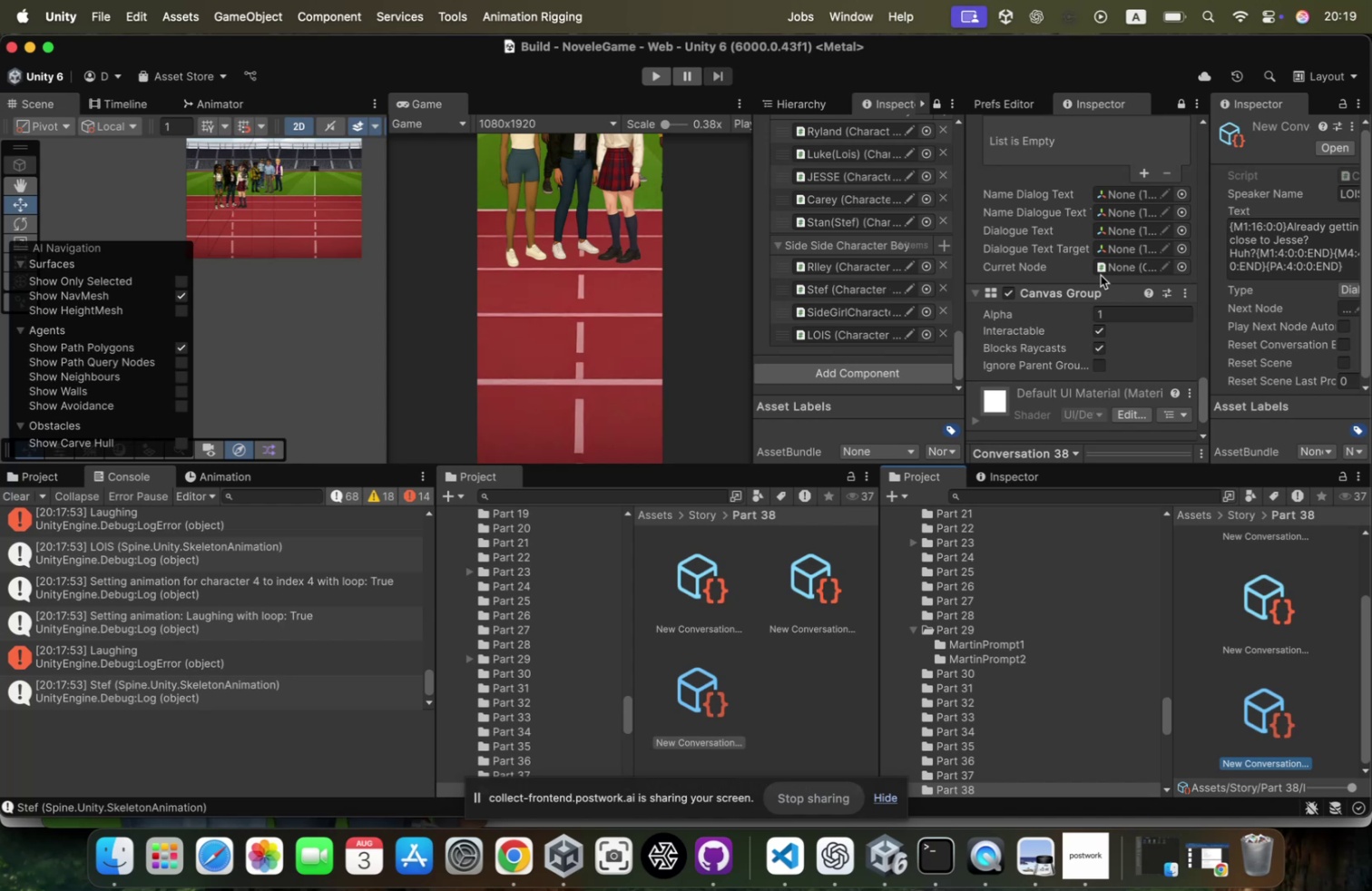 
wait(14.08)
 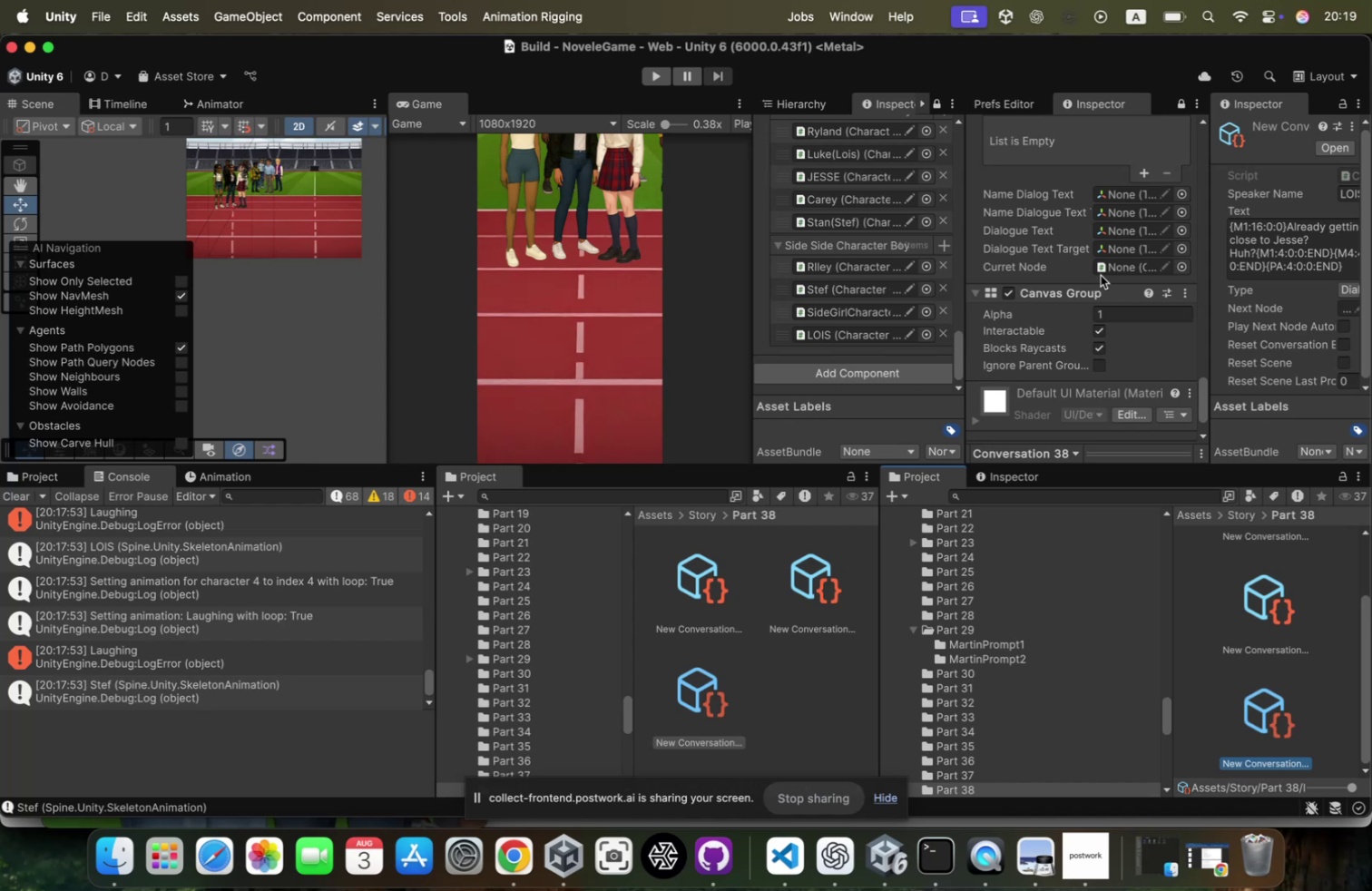 
scroll: coordinate [858, 234], scroll_direction: up, amount: 162.0
 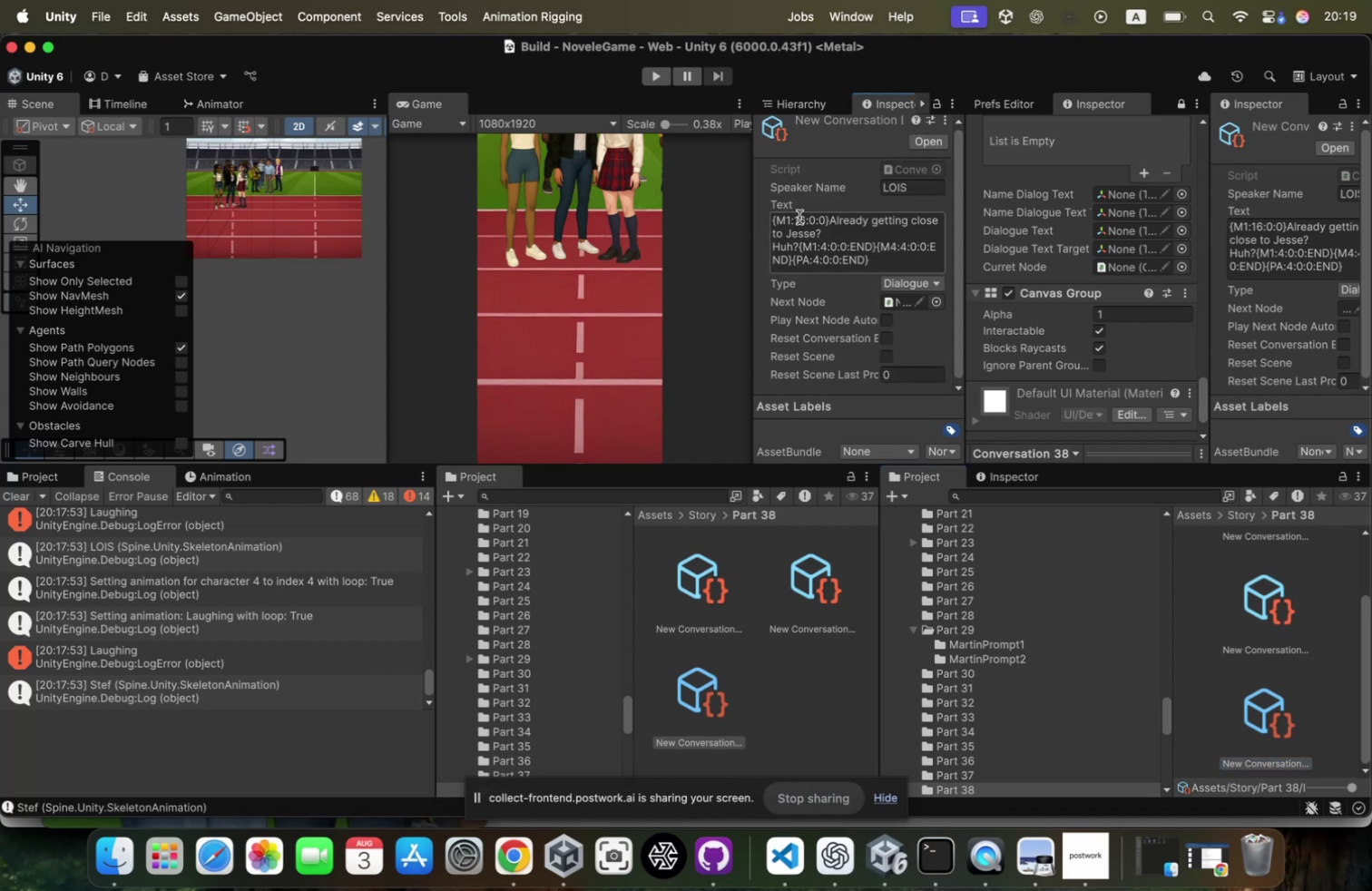 
left_click_drag(start_coordinate=[864, 98], to_coordinate=[1037, 82])
 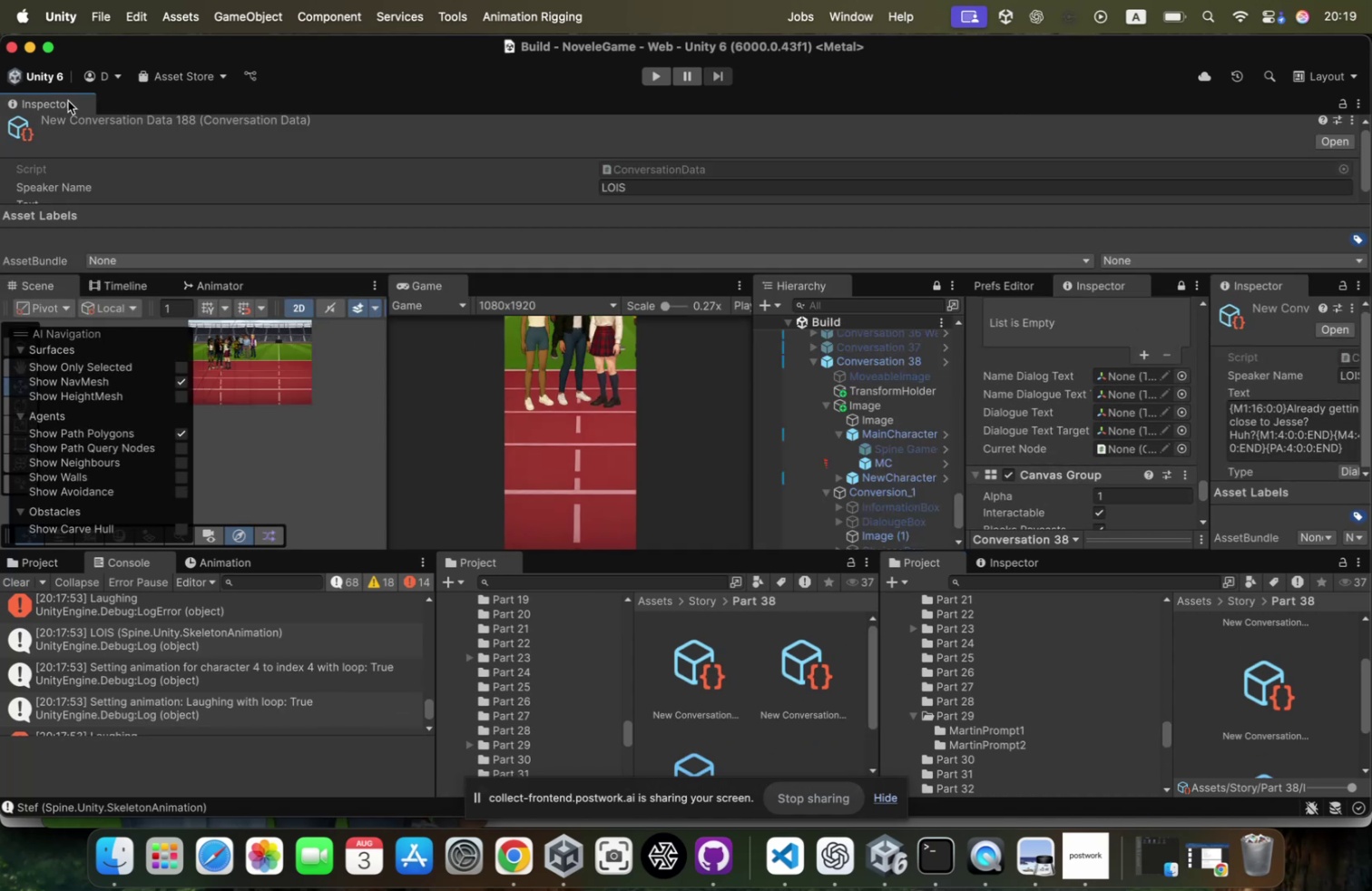 
right_click([68, 101])
 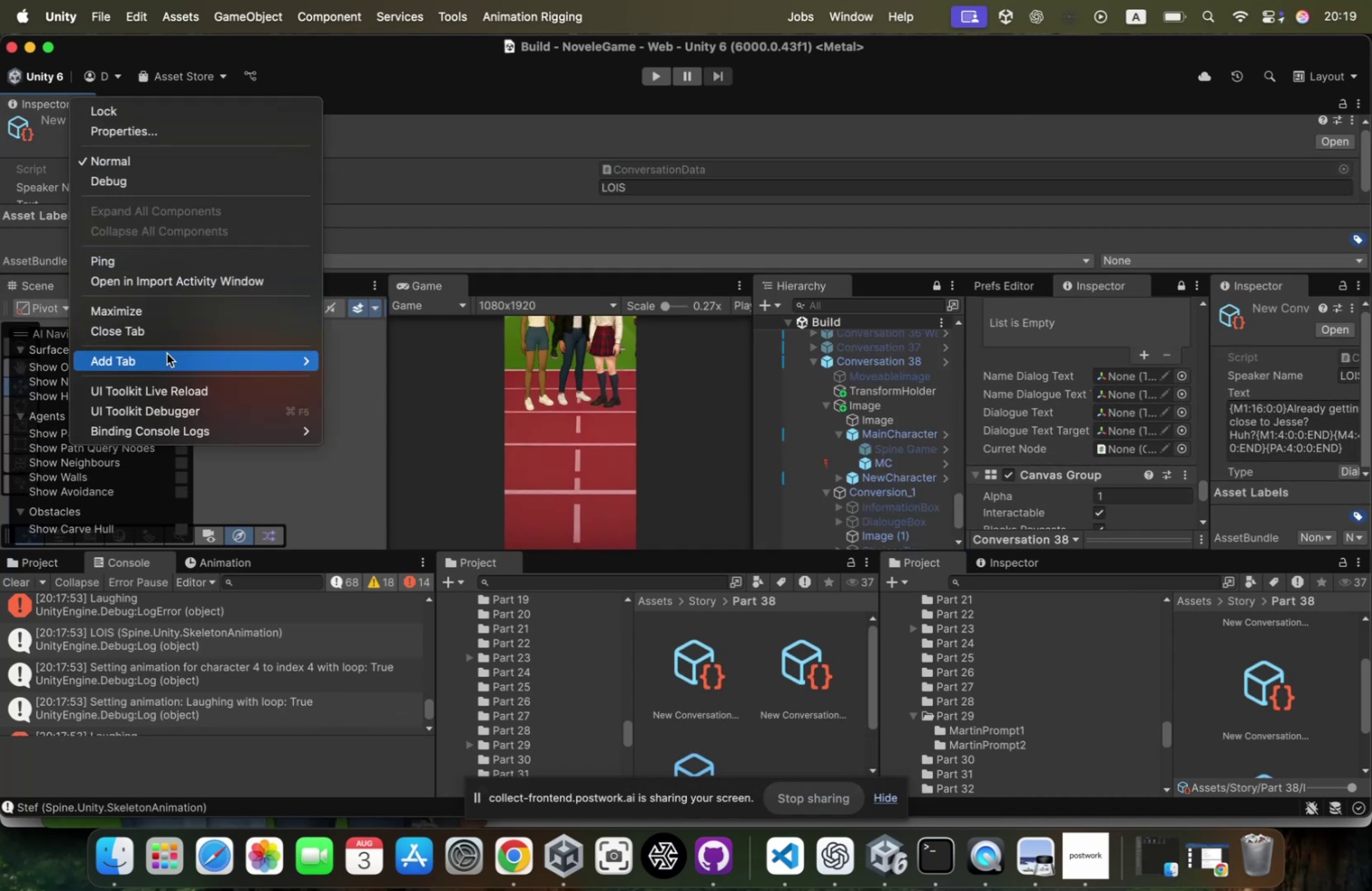 
left_click([174, 328])
 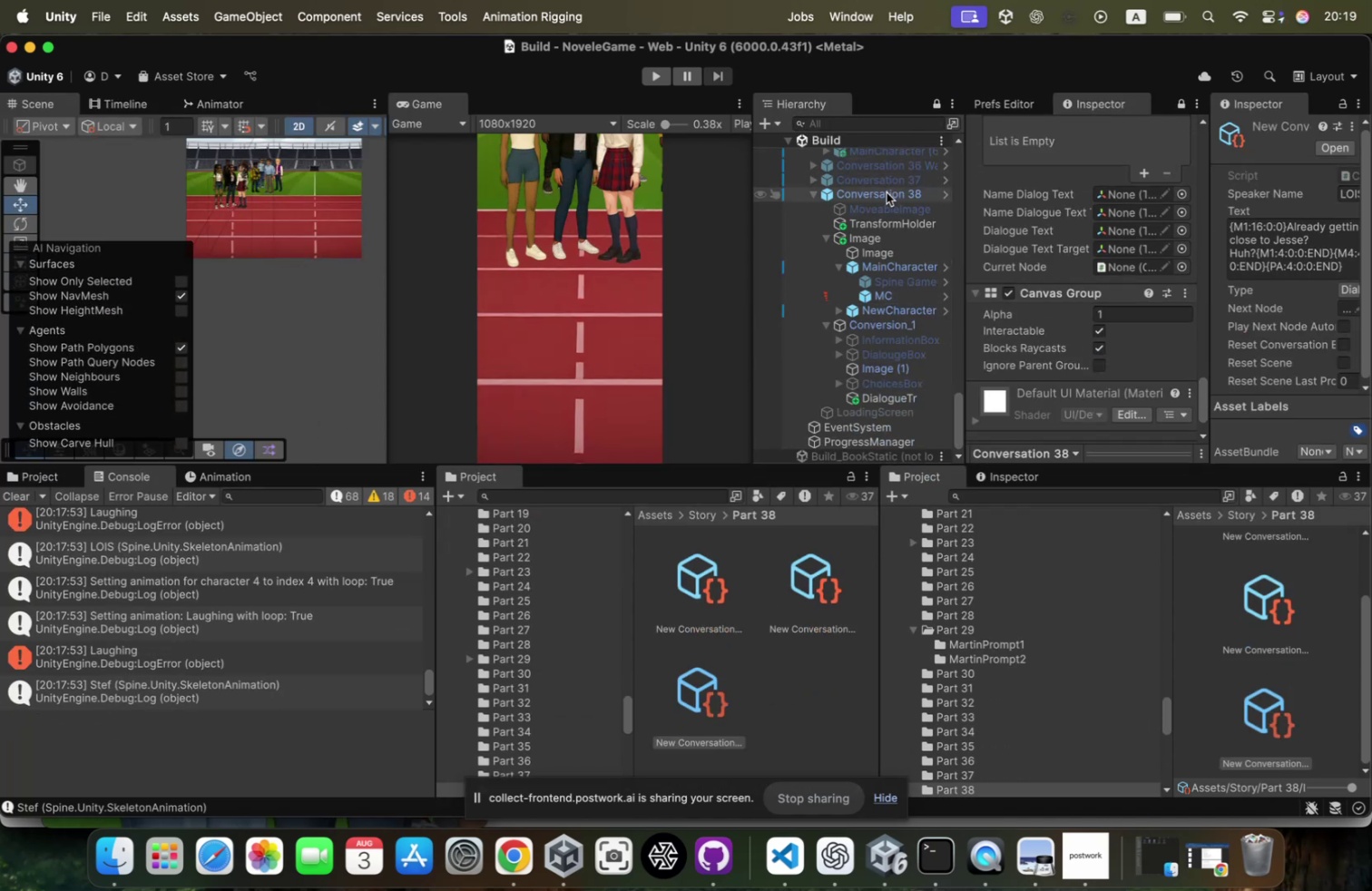 
mouse_move([1173, 140])
 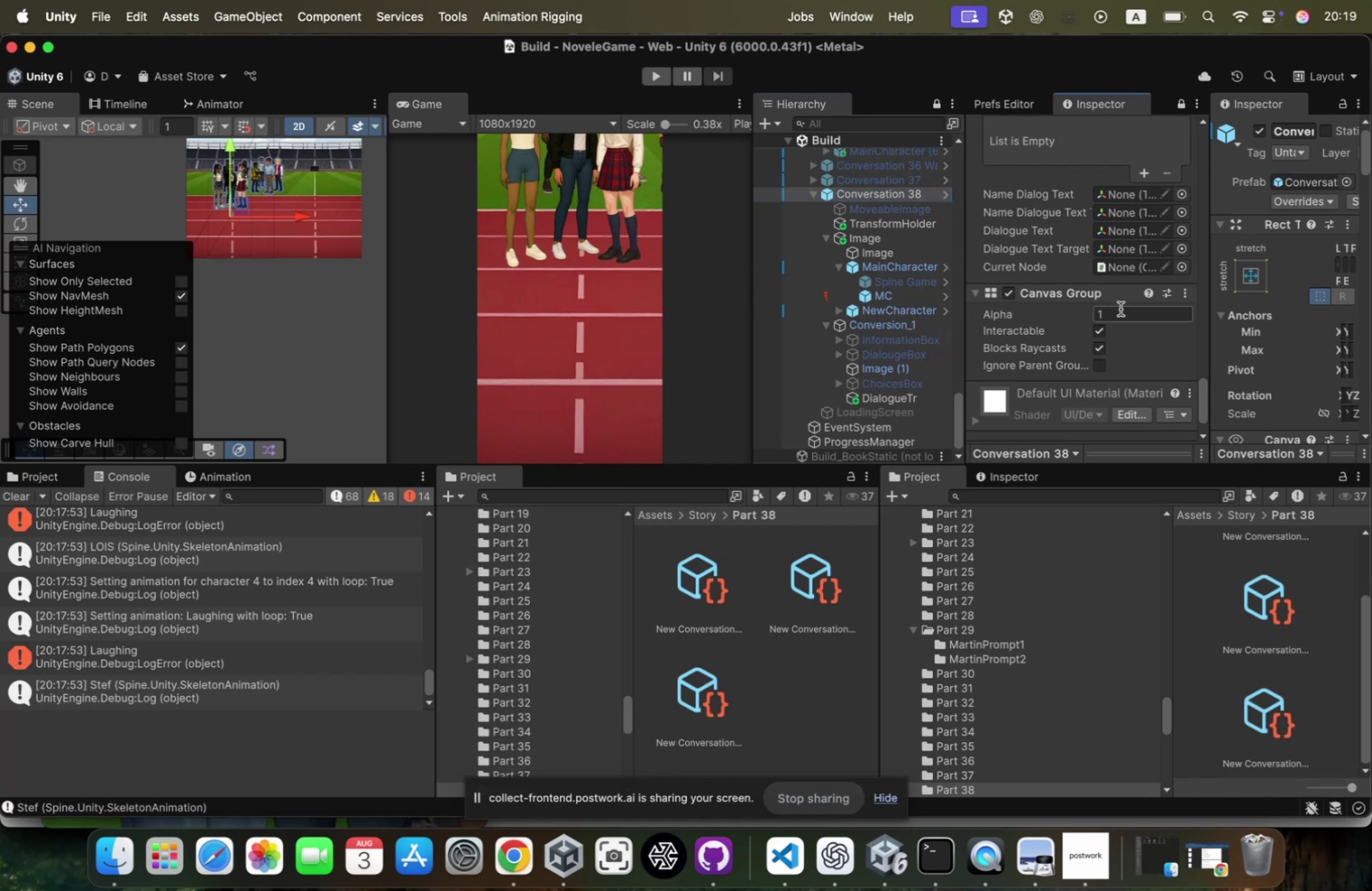 
scroll: coordinate [1121, 308], scroll_direction: up, amount: 5.0
 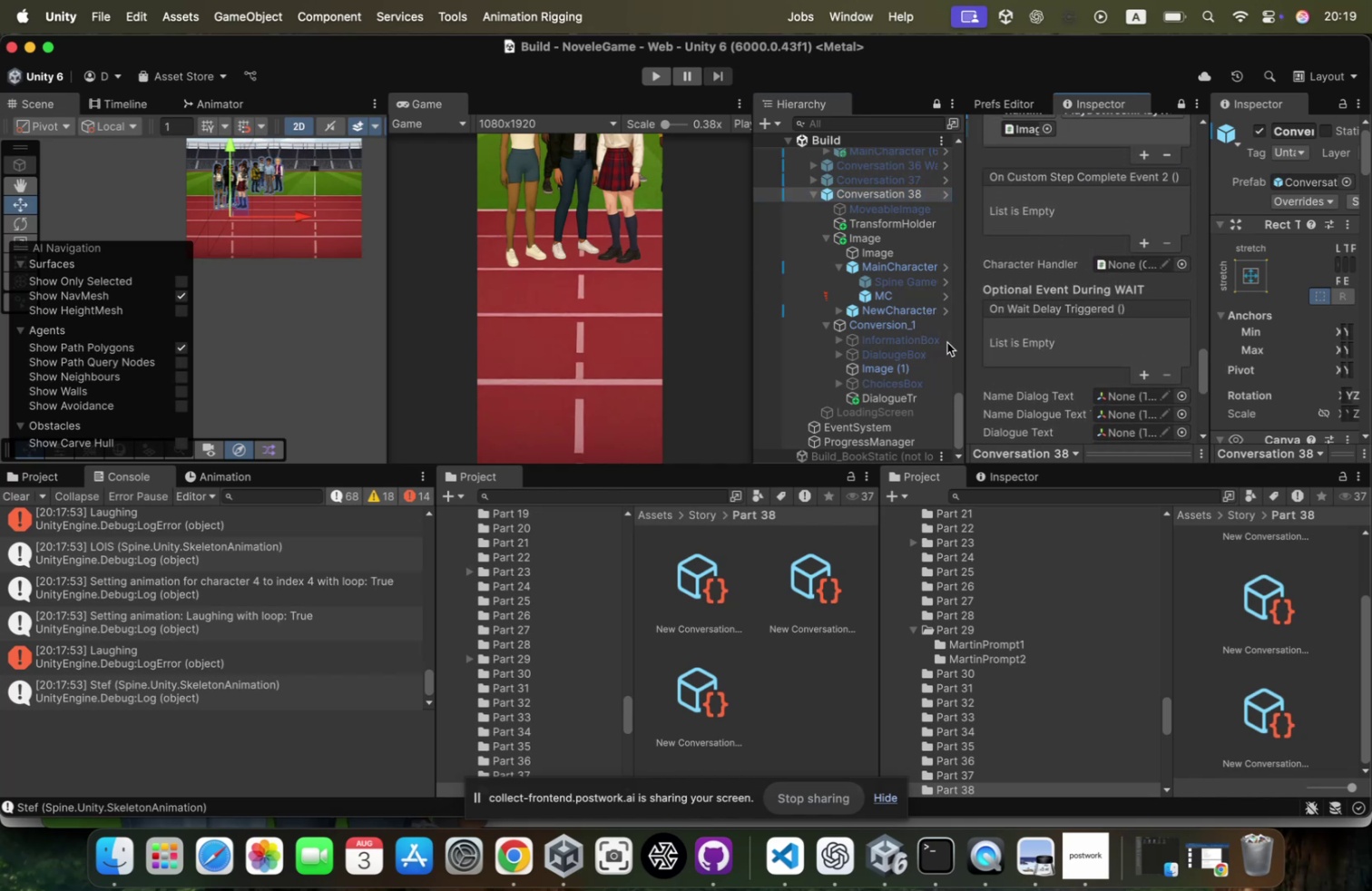 
left_click([887, 395])
 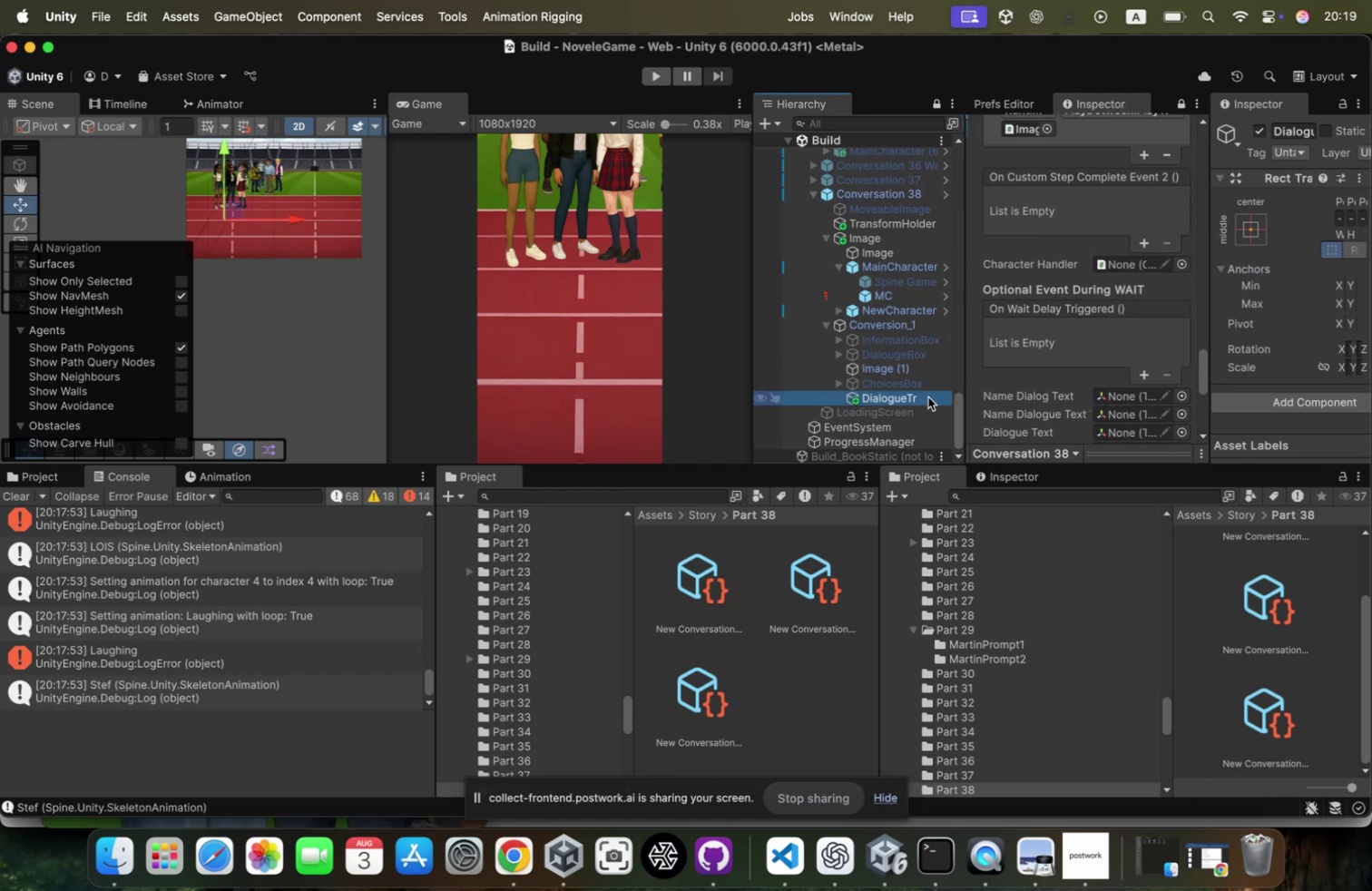 
key(Meta+CommandLeft)
 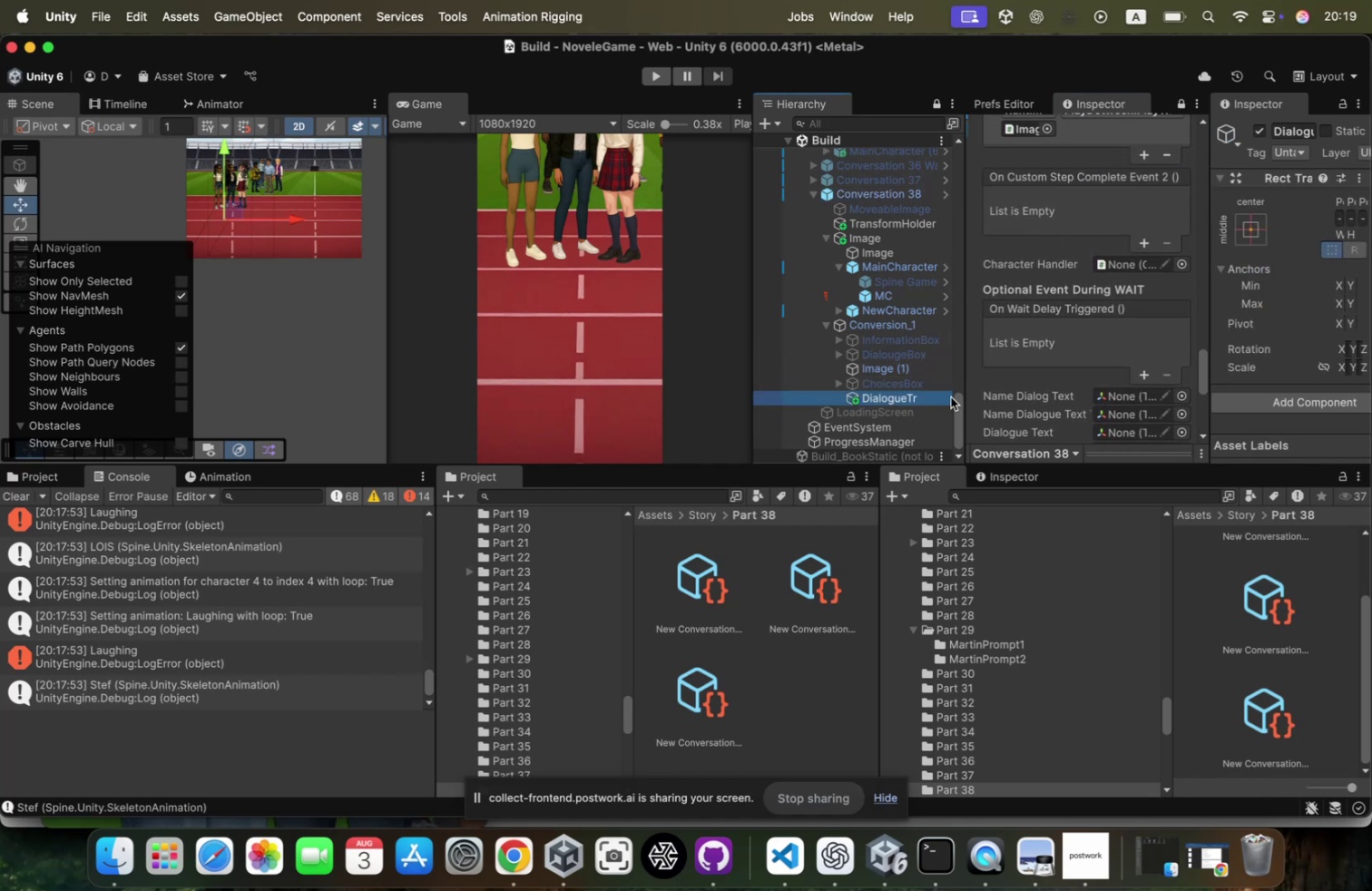 
key(Meta+D)
 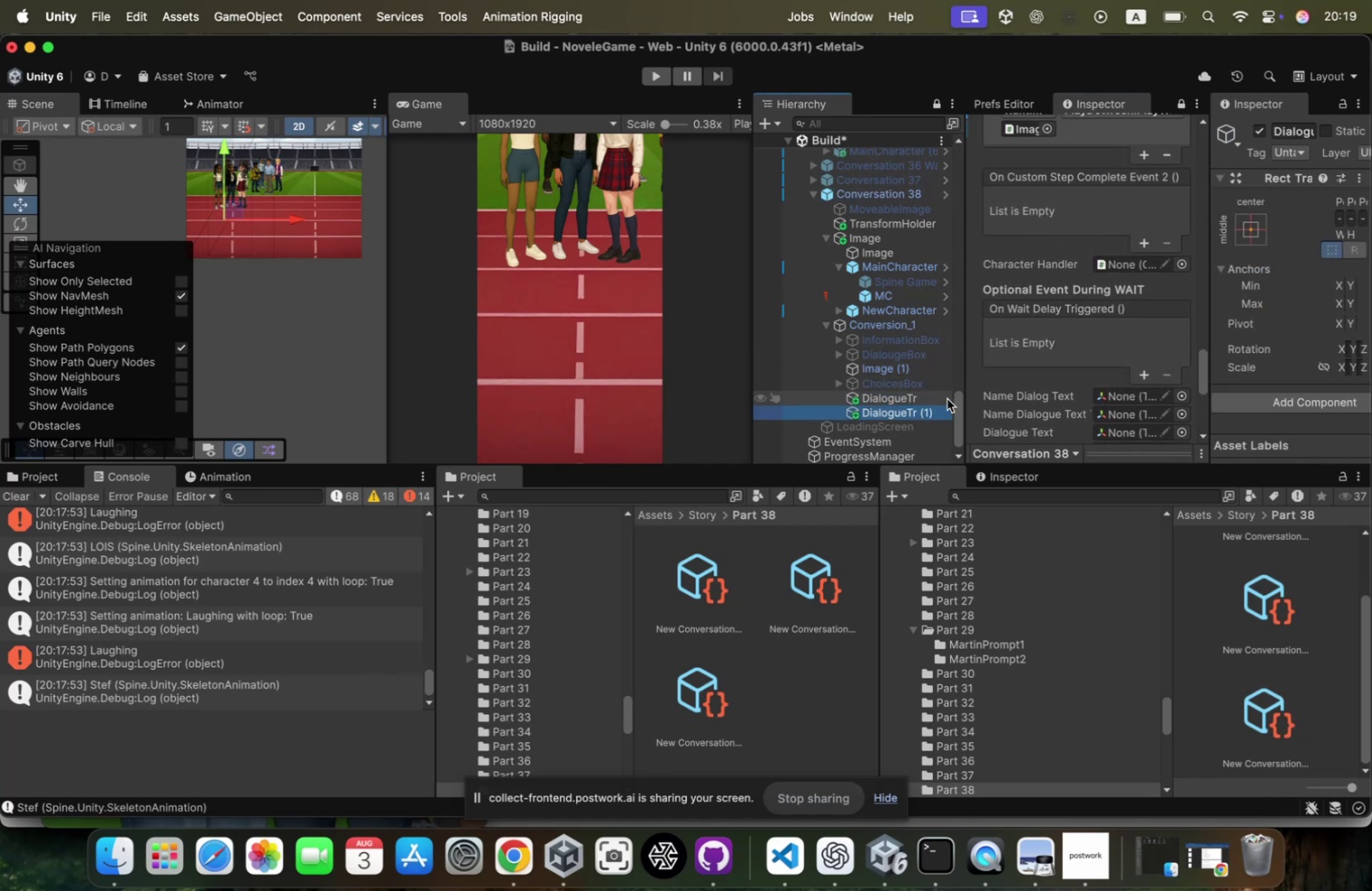 
key(Meta+CommandLeft)
 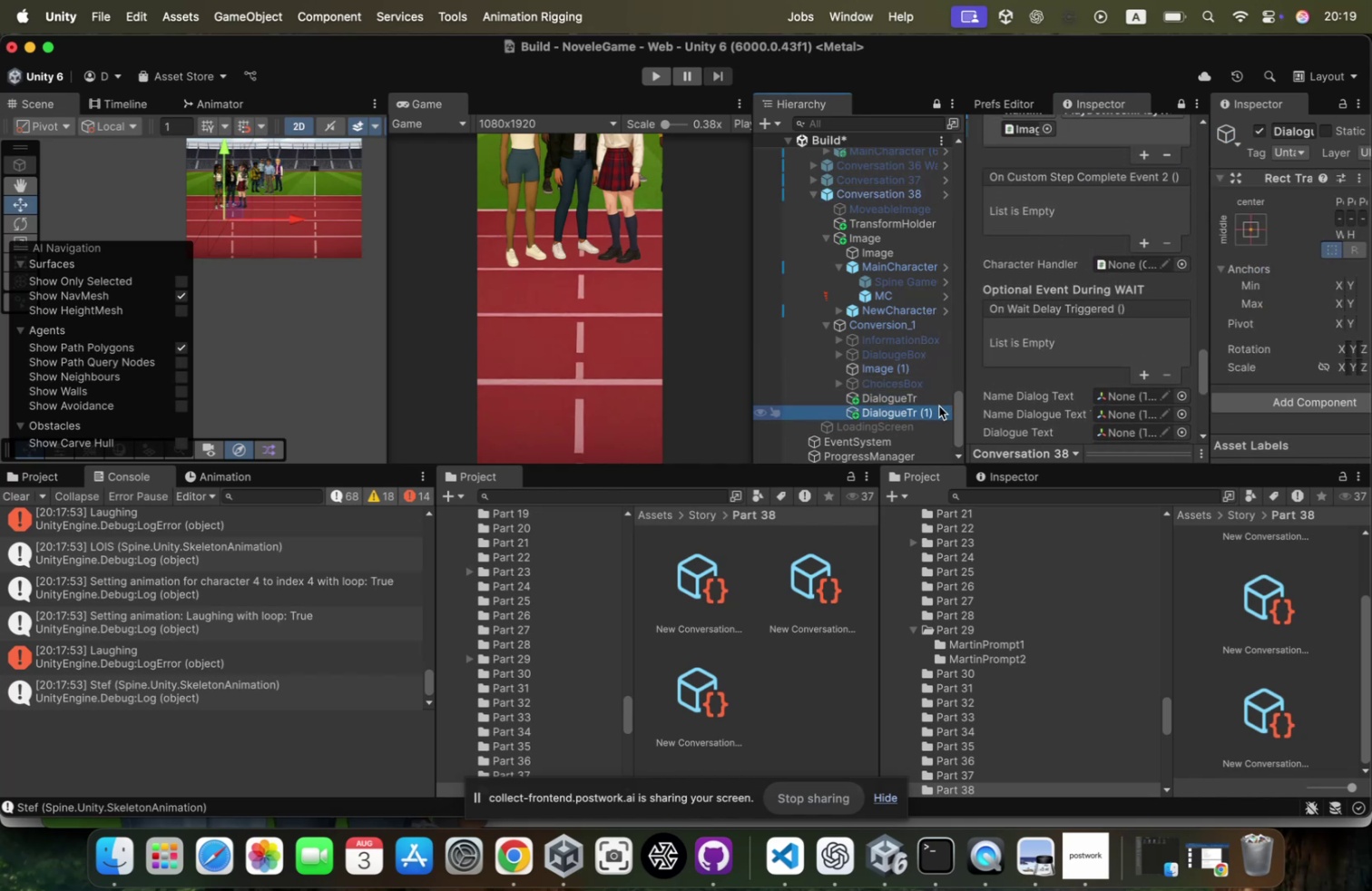 
key(Meta+D)
 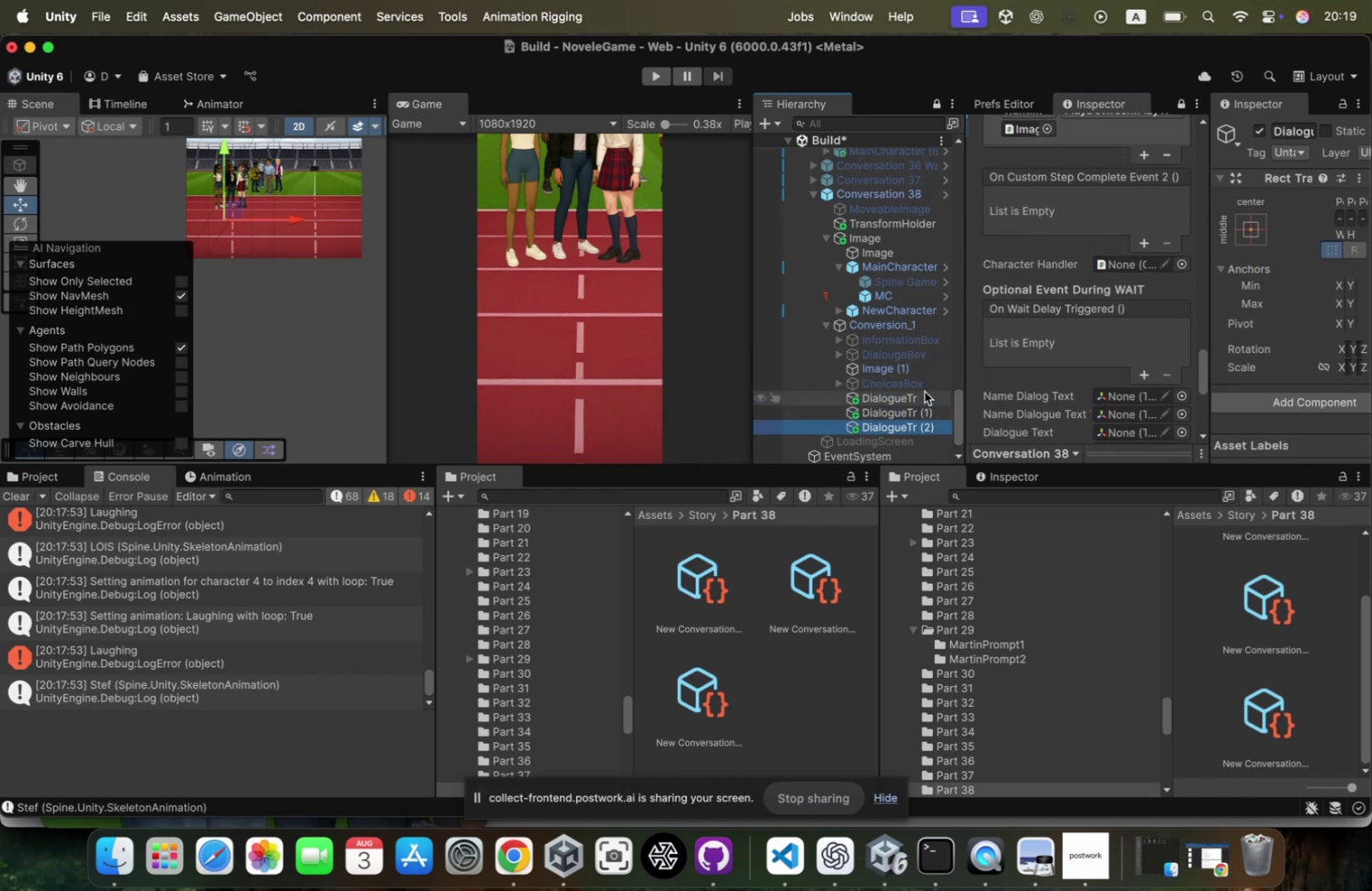 
left_click([924, 387])
 